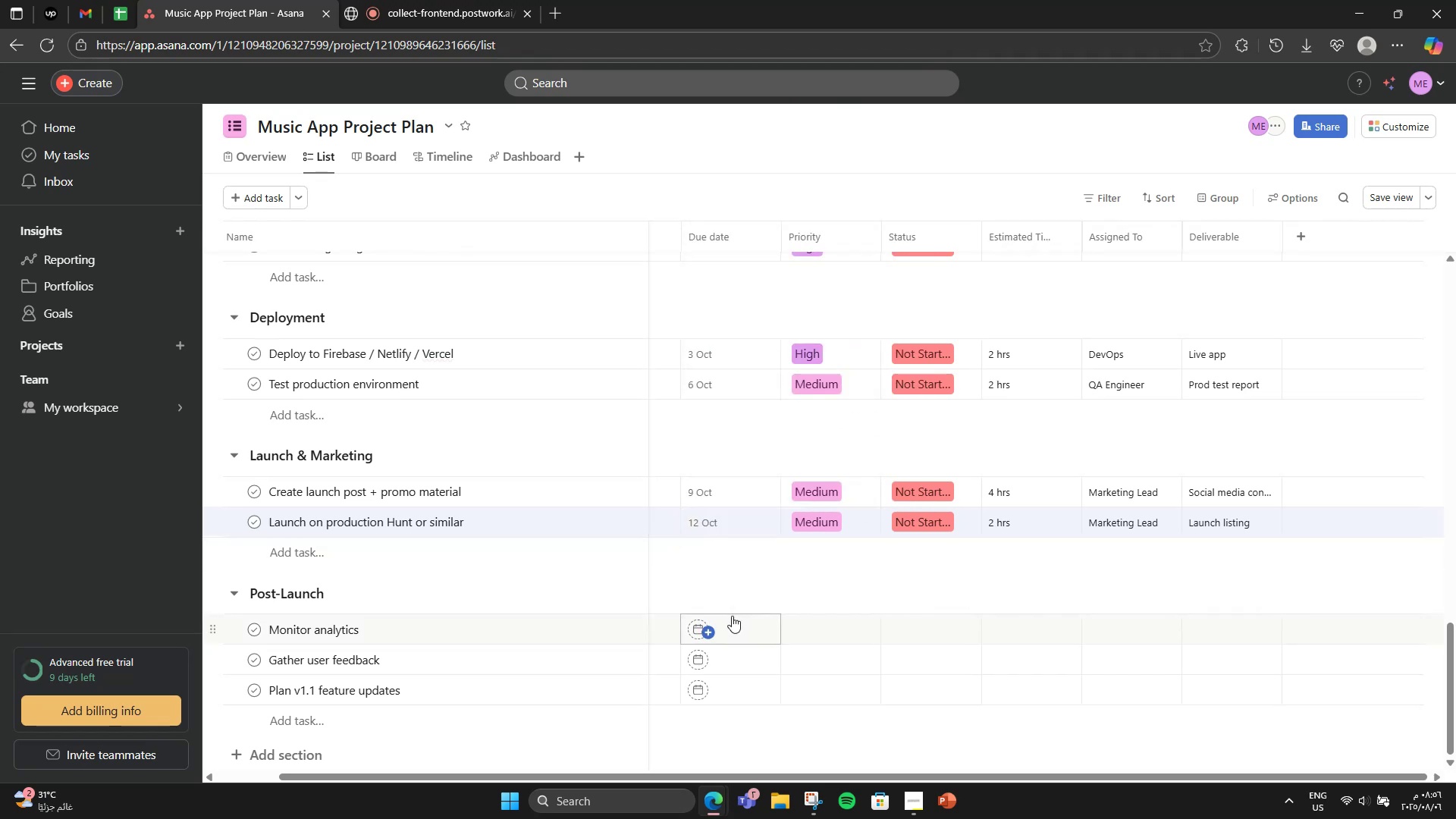 
left_click([726, 618])
 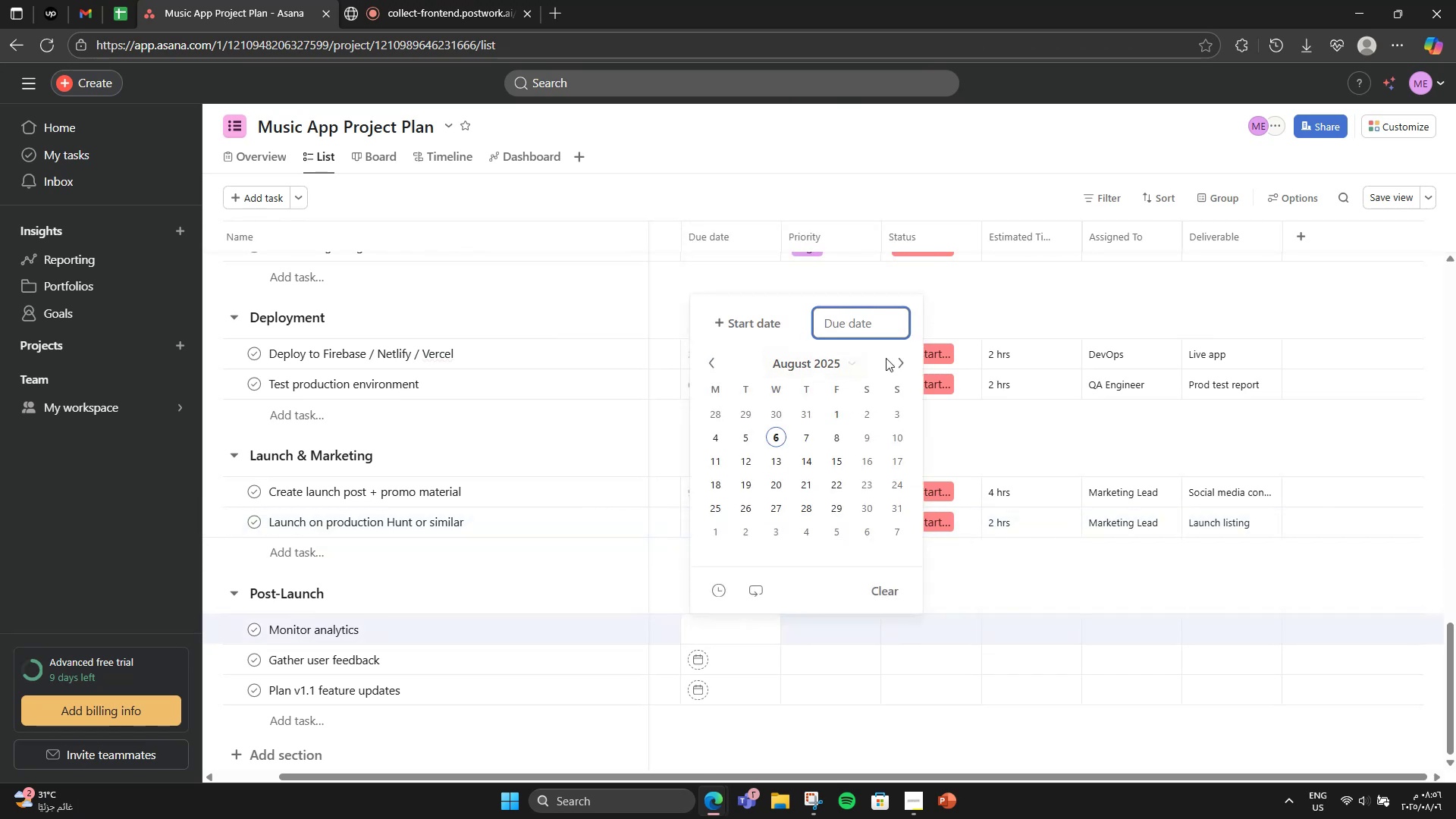 
double_click([893, 358])
 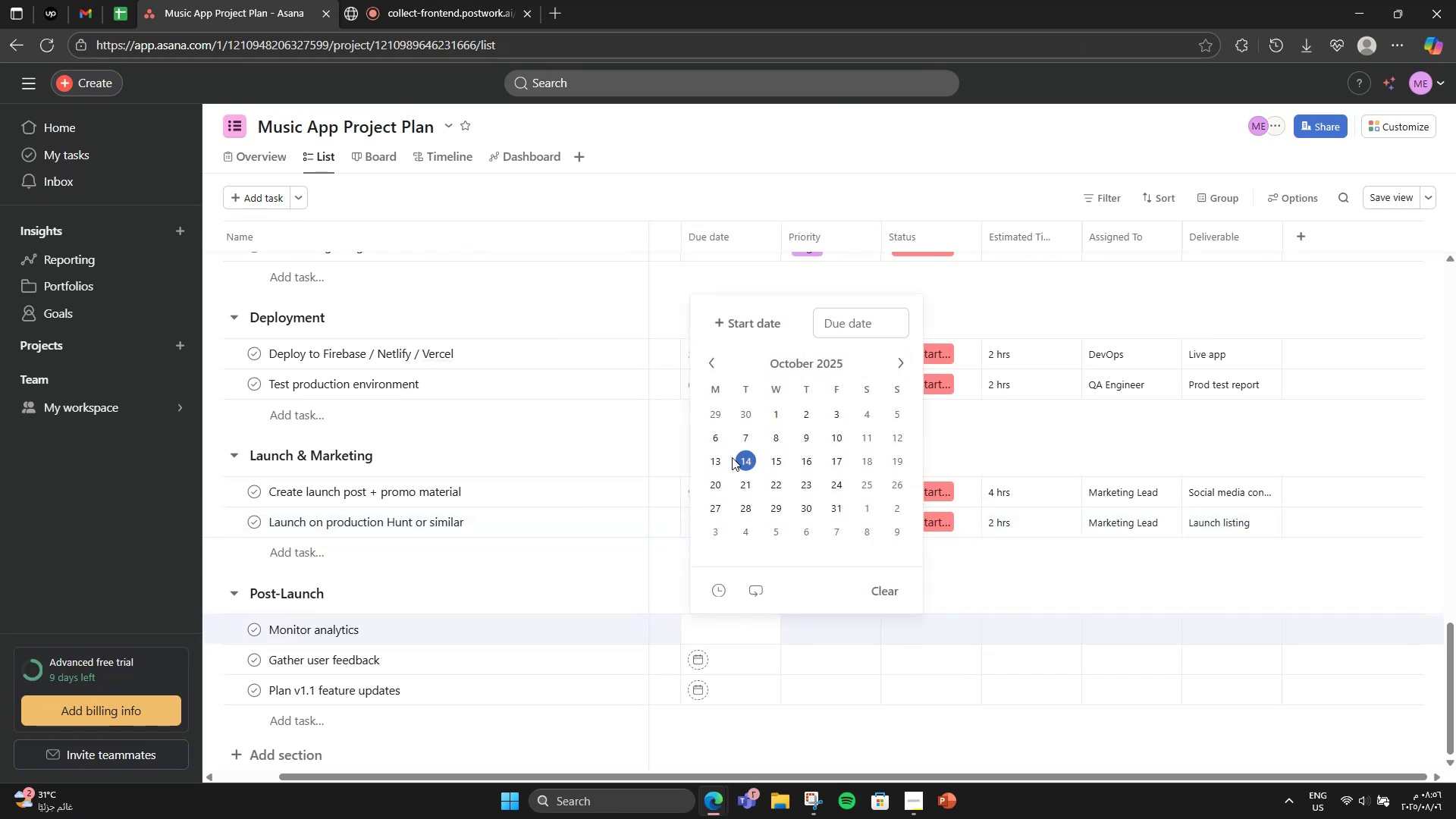 
left_click([754, 460])
 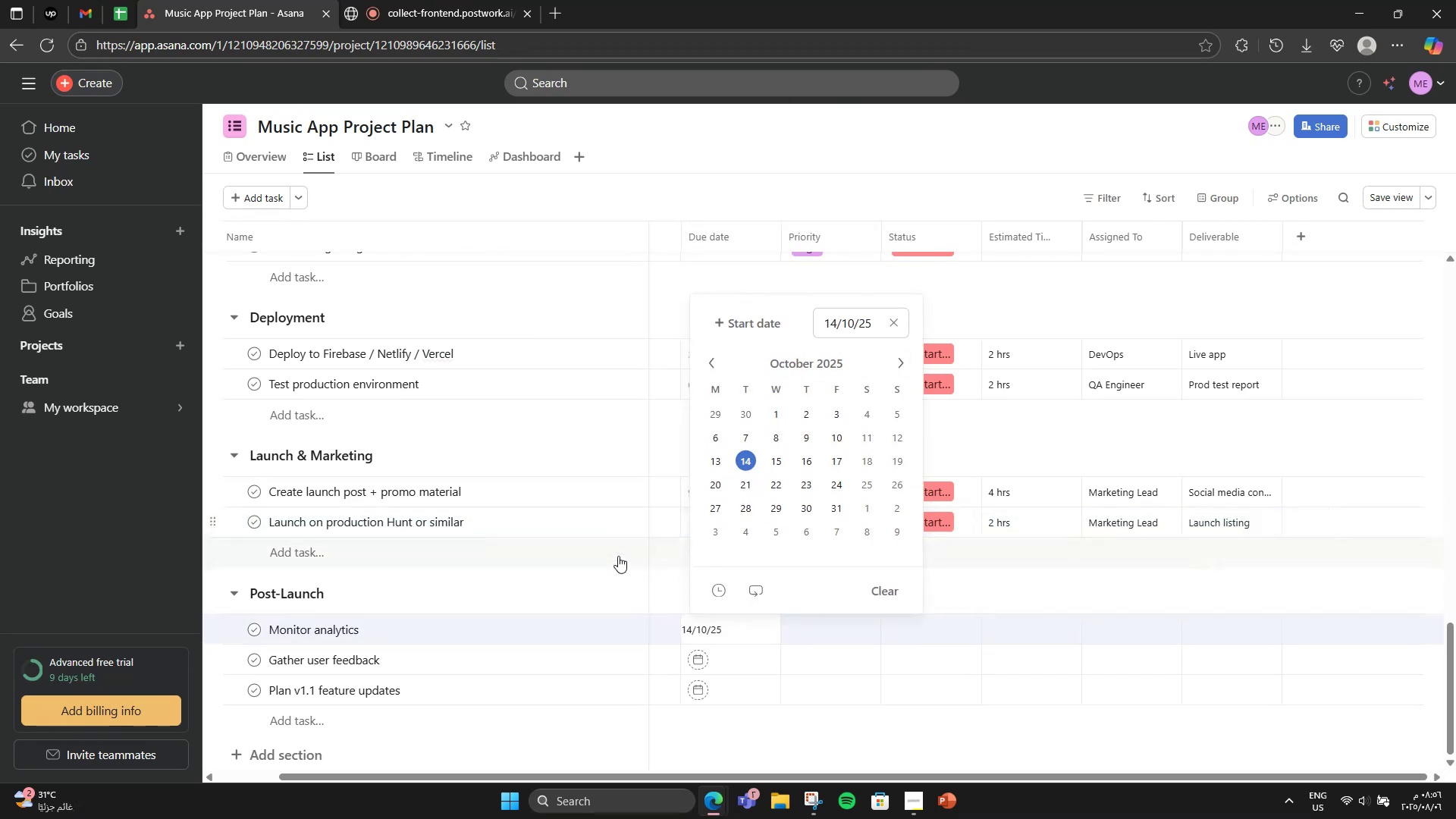 
left_click([618, 577])
 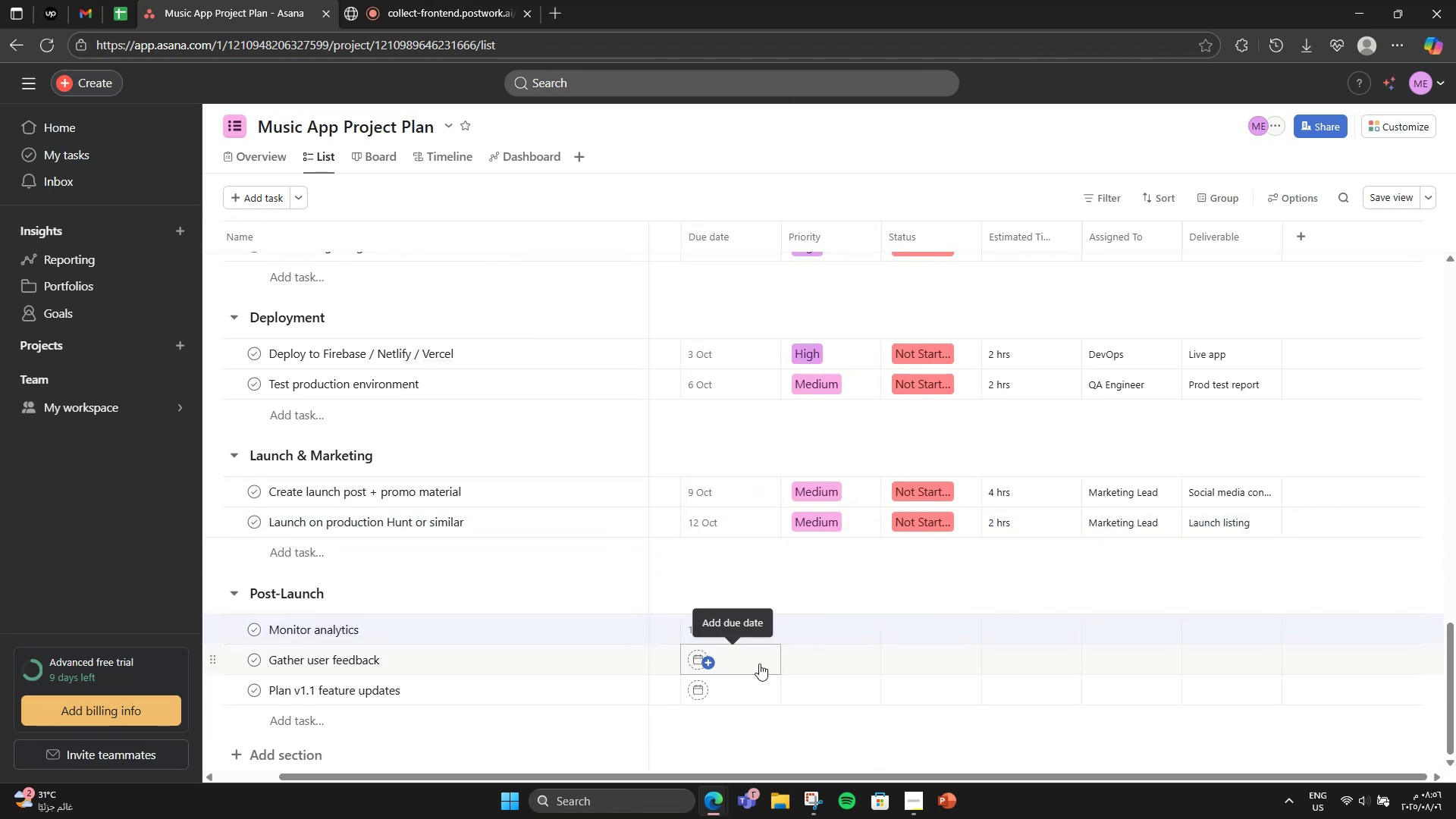 
left_click([760, 664])
 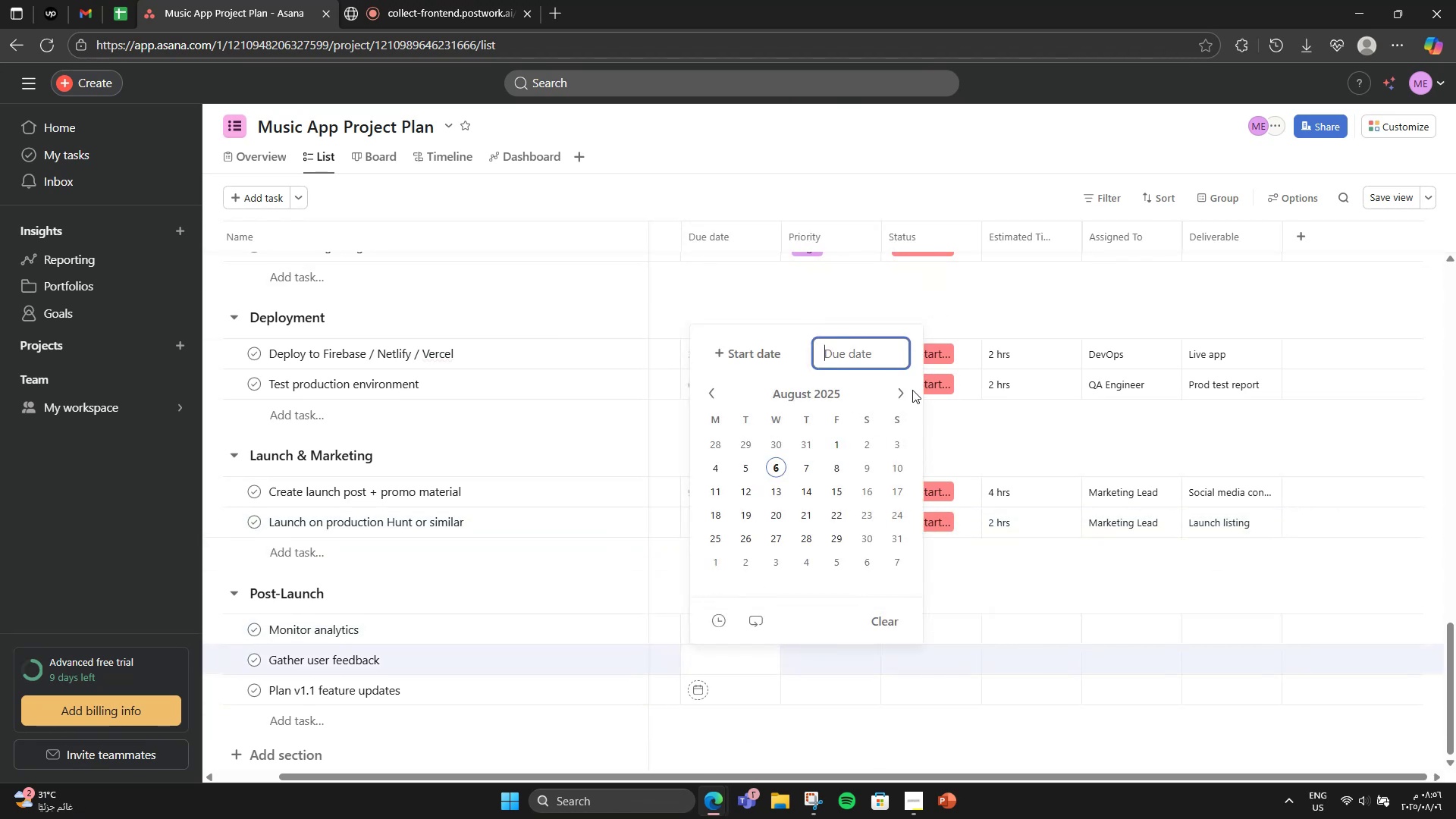 
double_click([900, 388])
 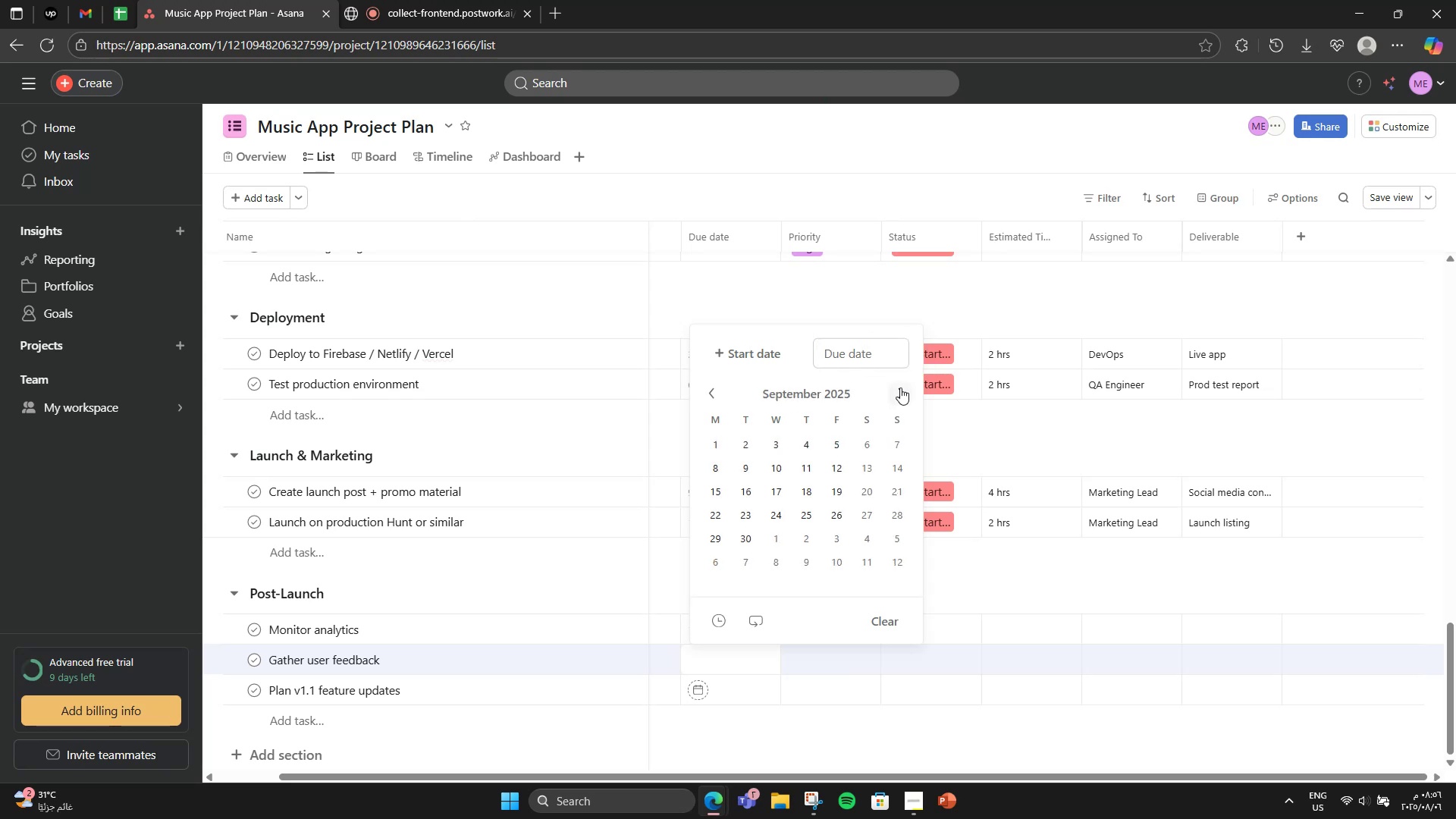 
triple_click([900, 388])
 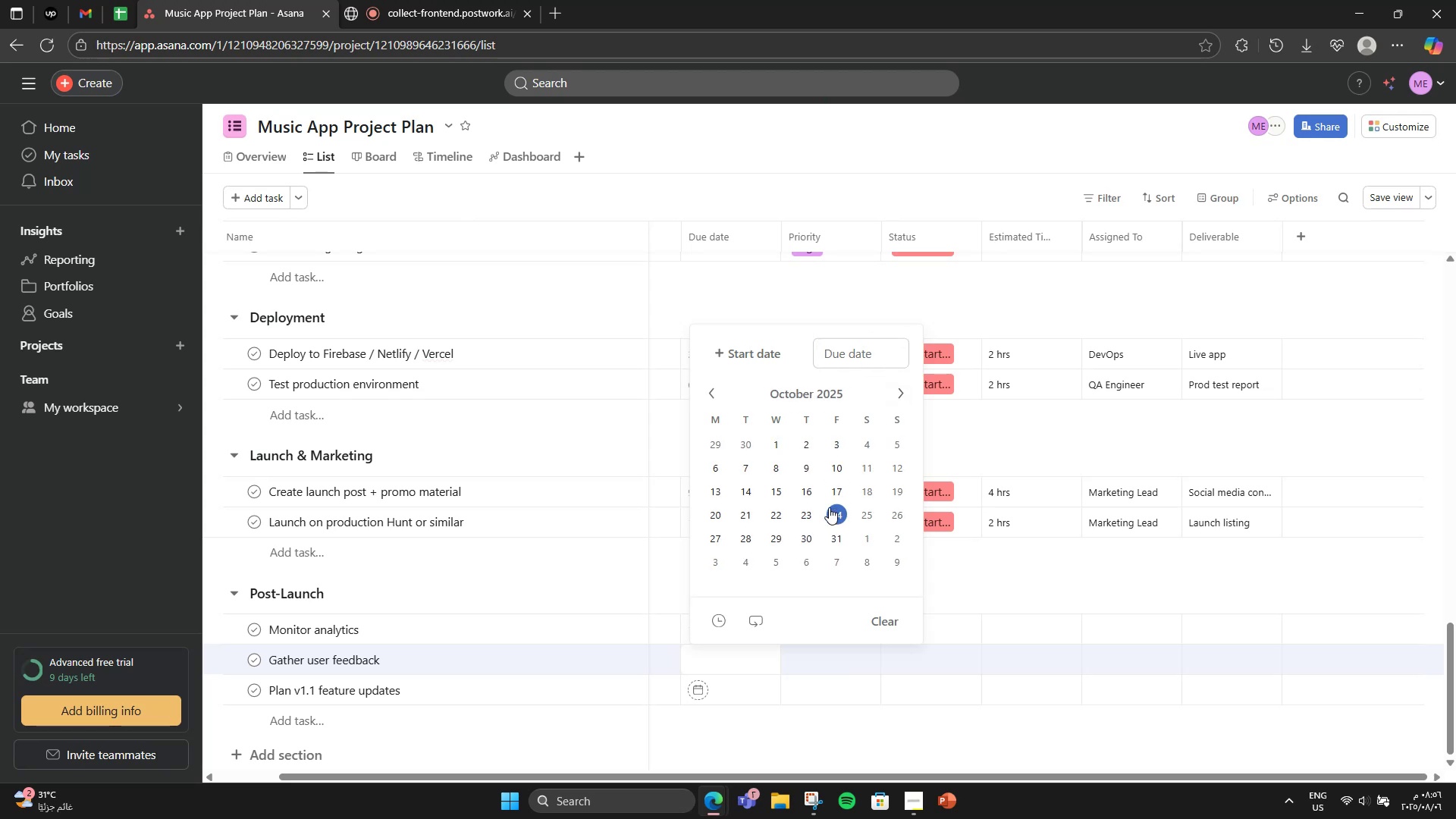 
left_click([807, 496])
 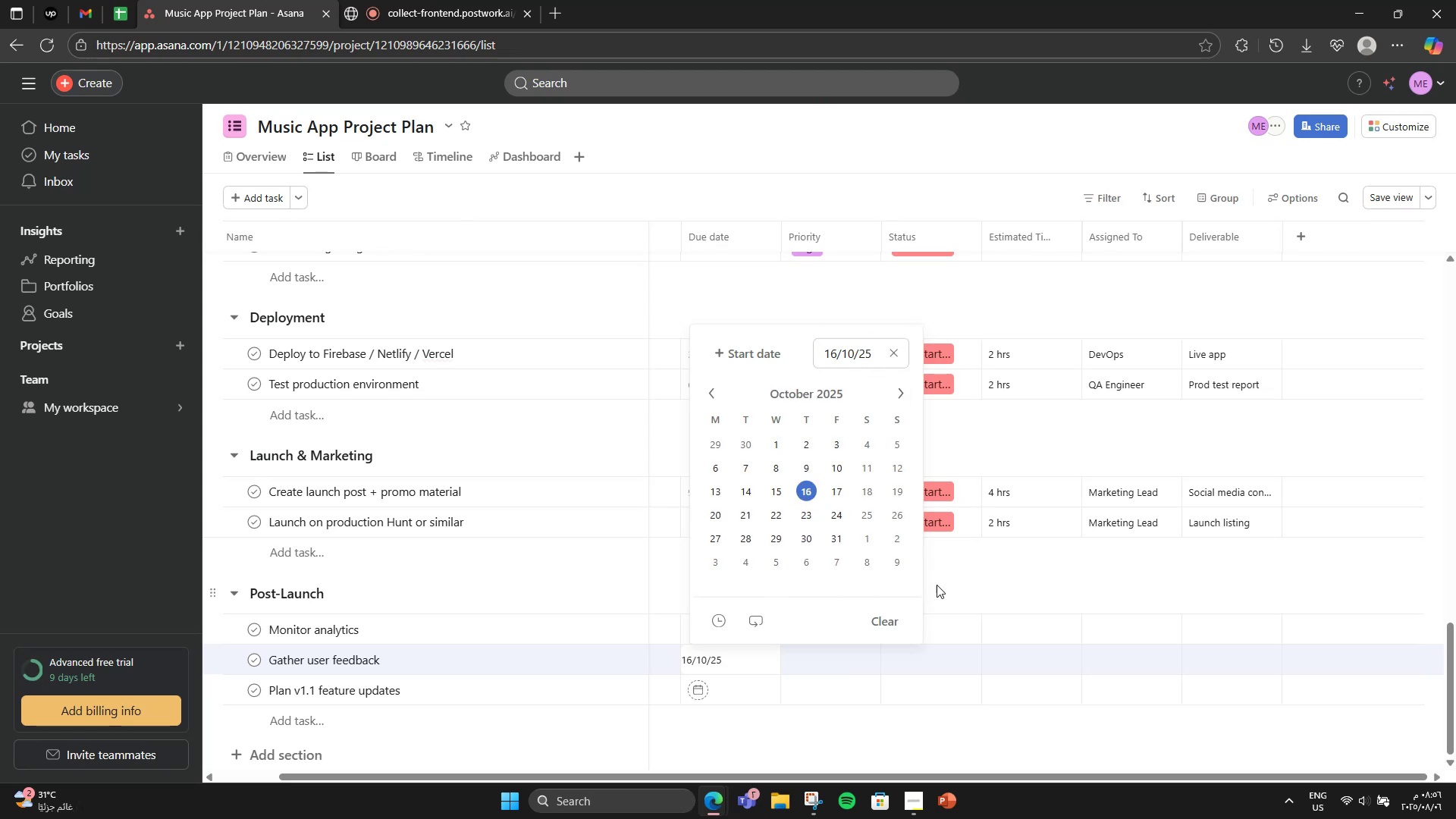 
left_click([940, 585])
 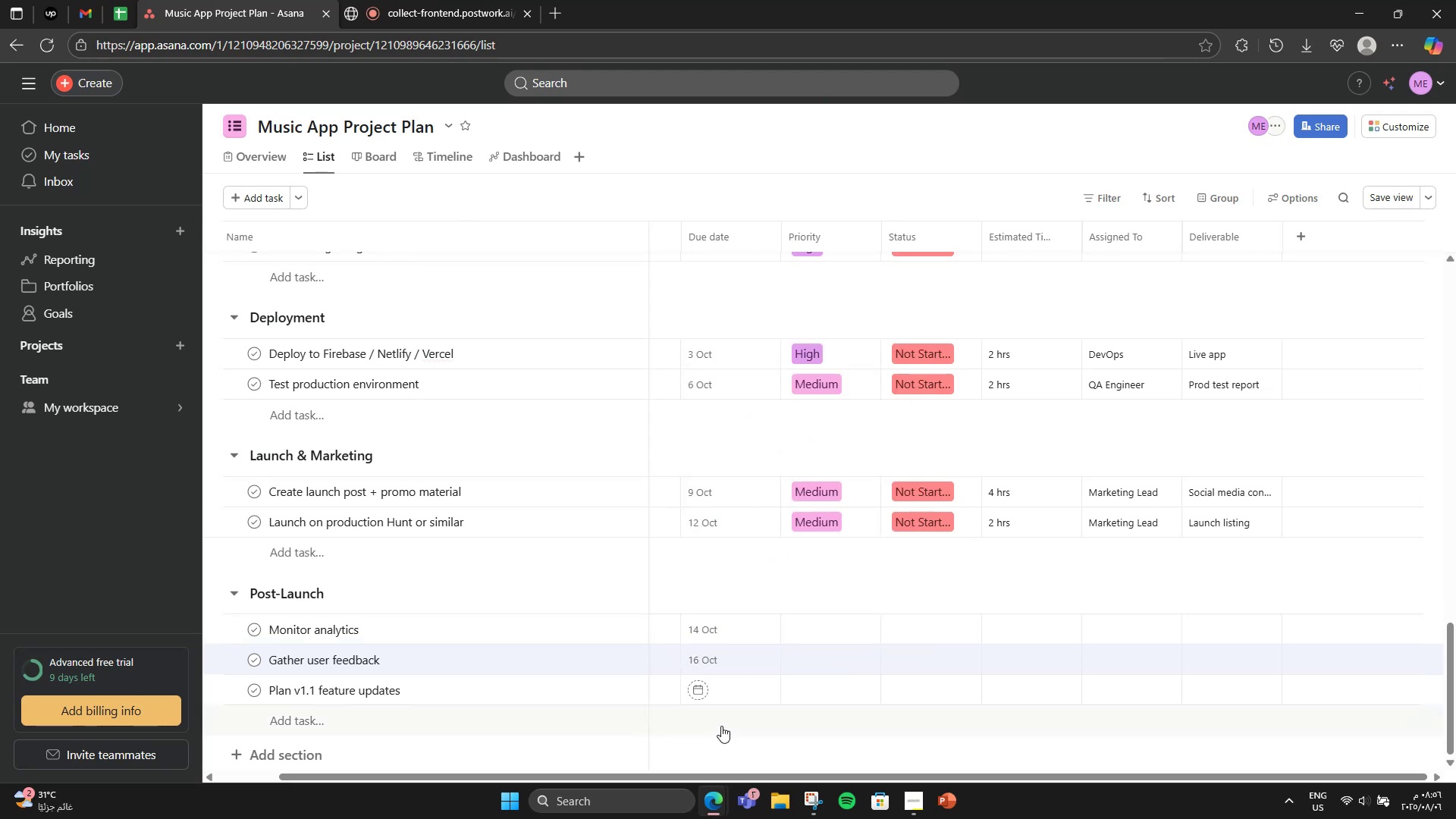 
left_click([721, 696])
 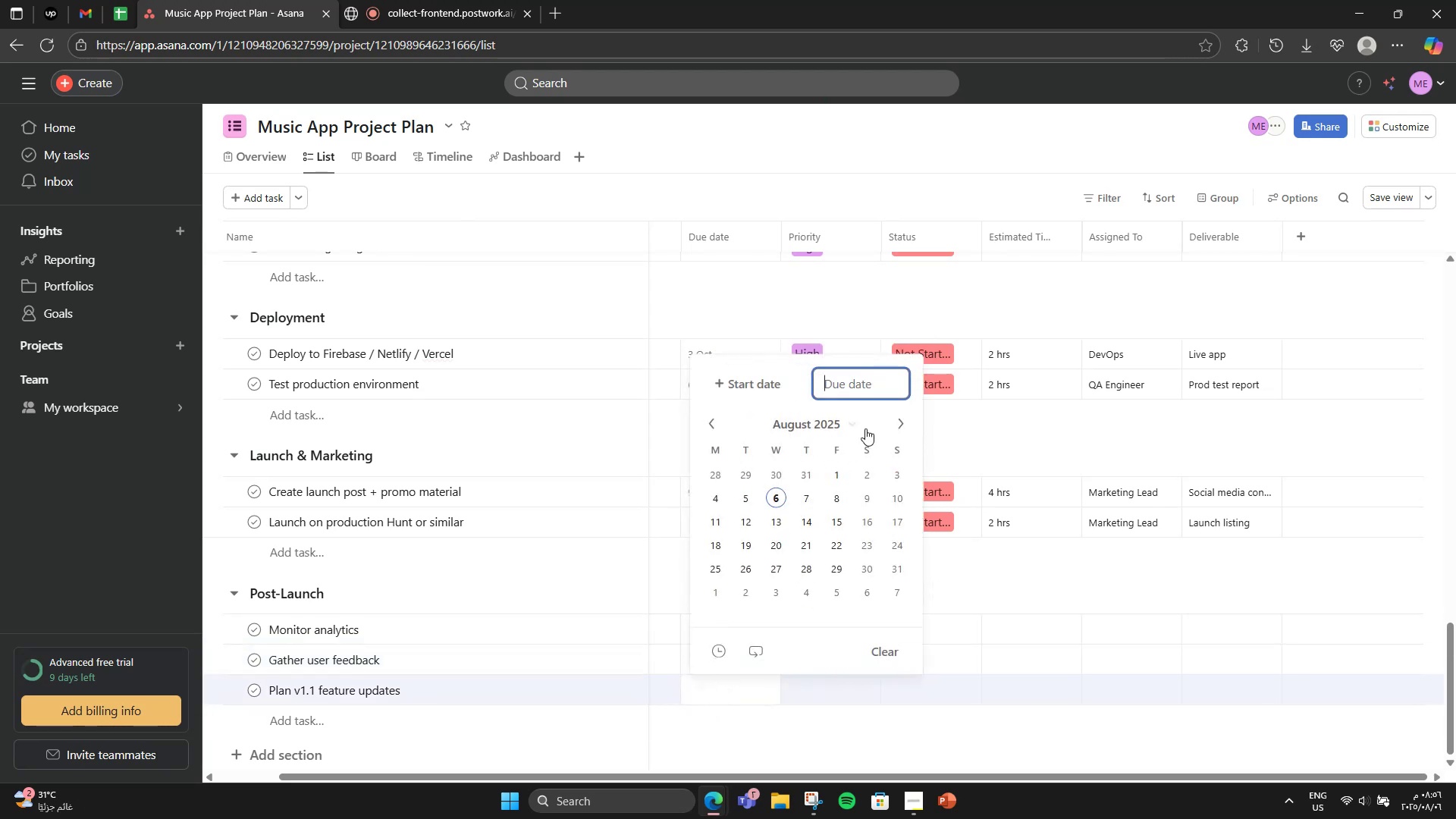 
left_click_drag(start_coordinate=[910, 432], to_coordinate=[905, 424])
 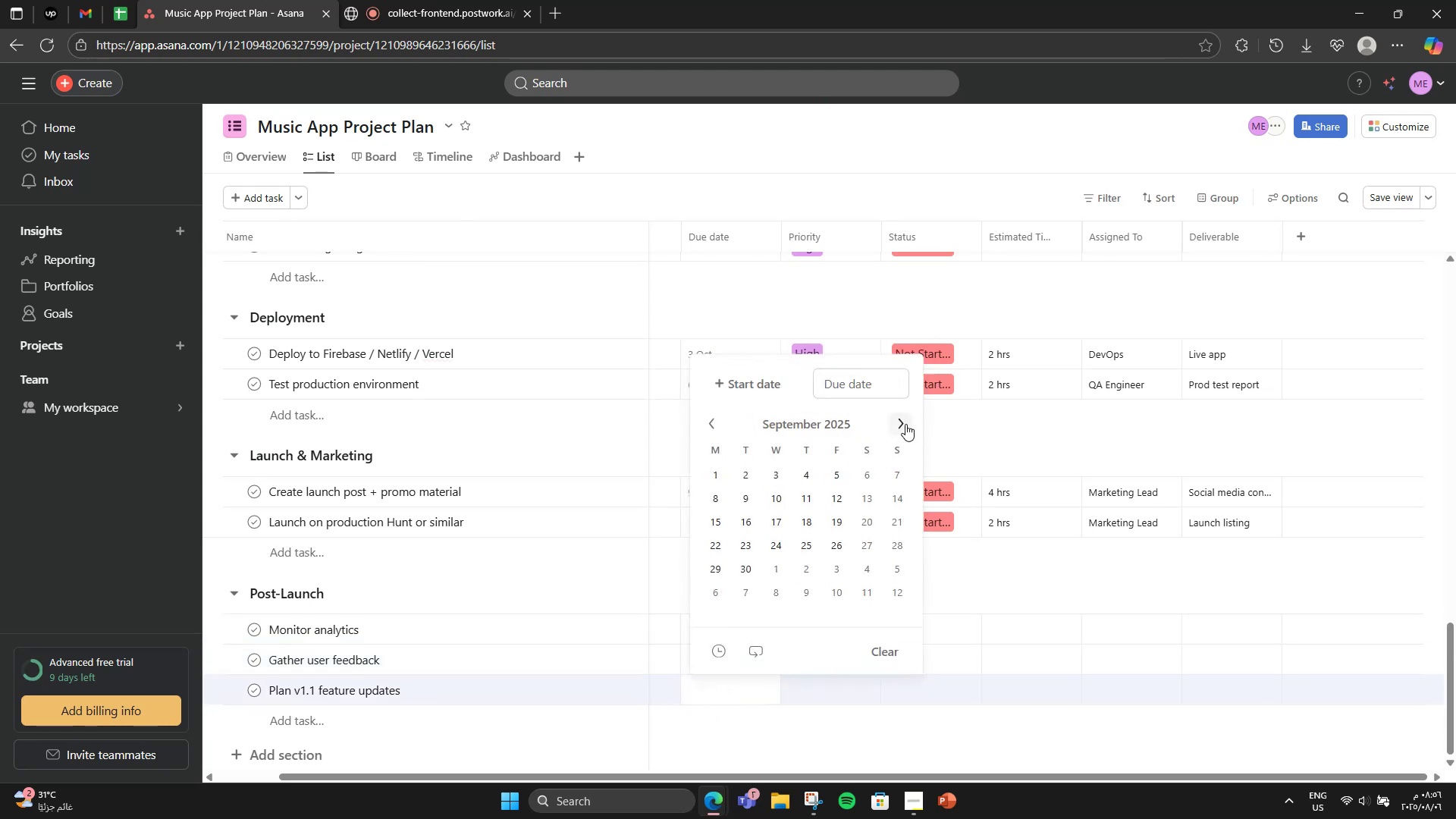 
double_click([905, 424])
 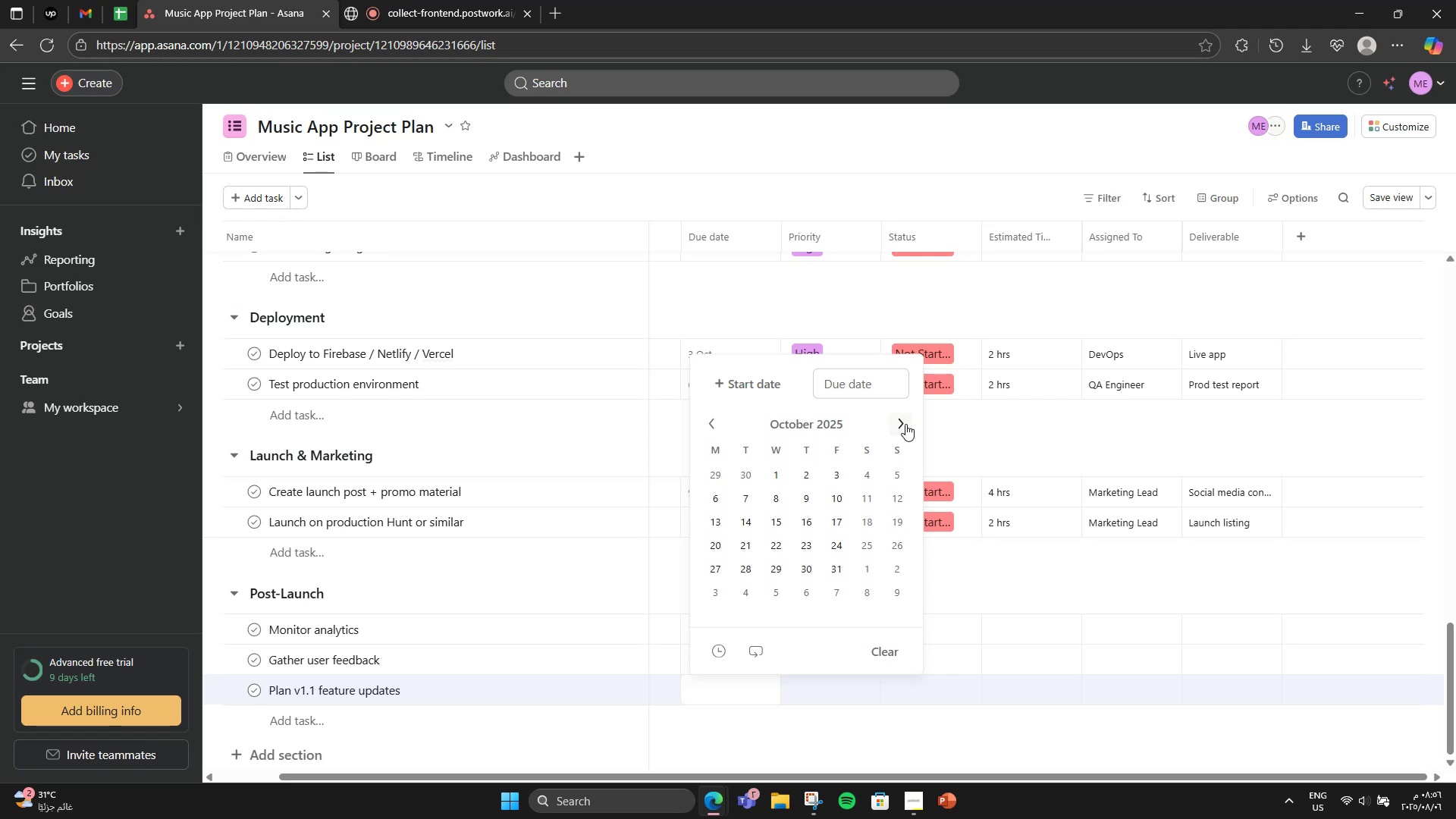 
wait(7.7)
 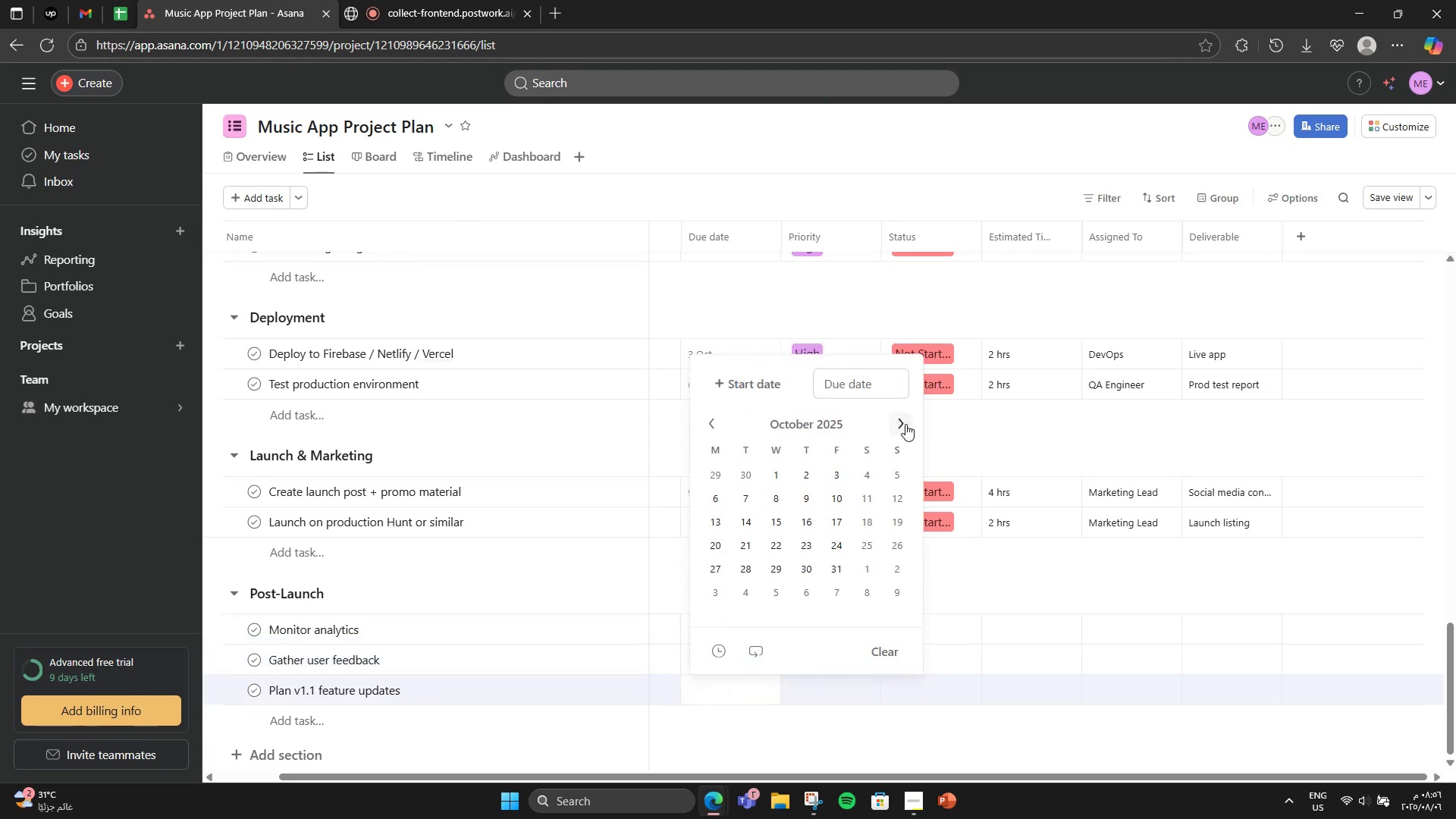 
left_click([635, 611])
 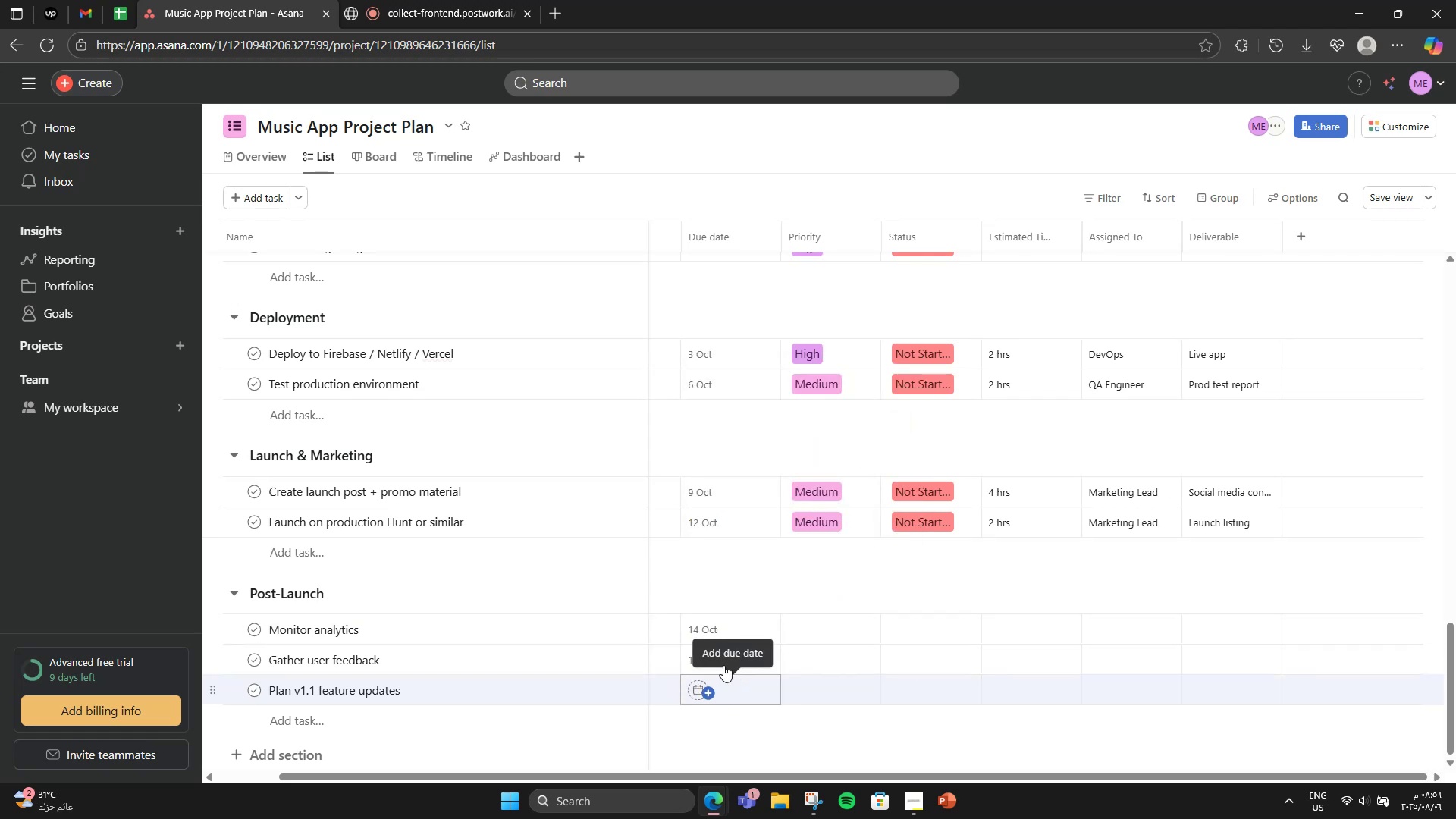 
left_click([750, 679])
 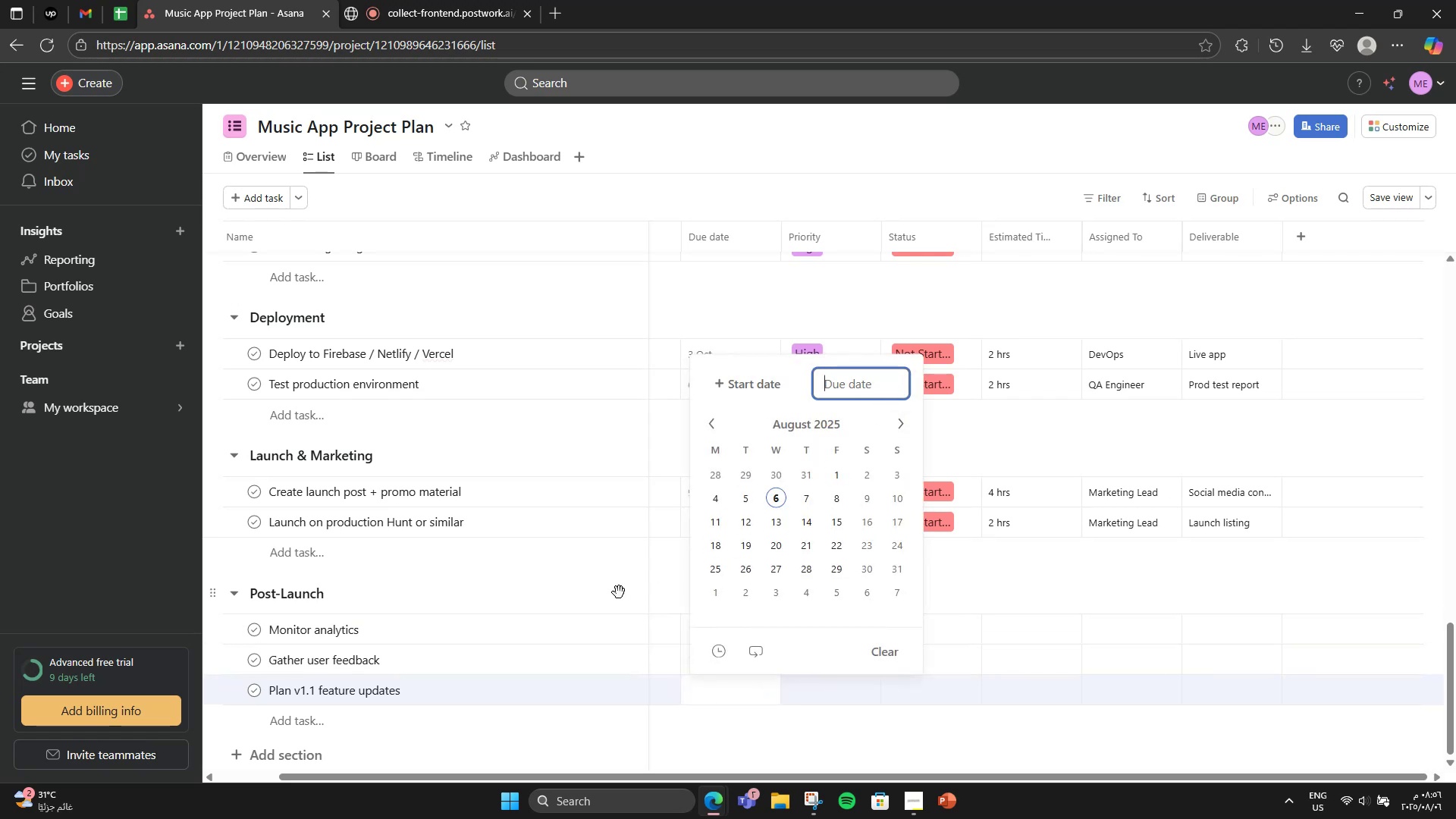 
left_click([619, 592])
 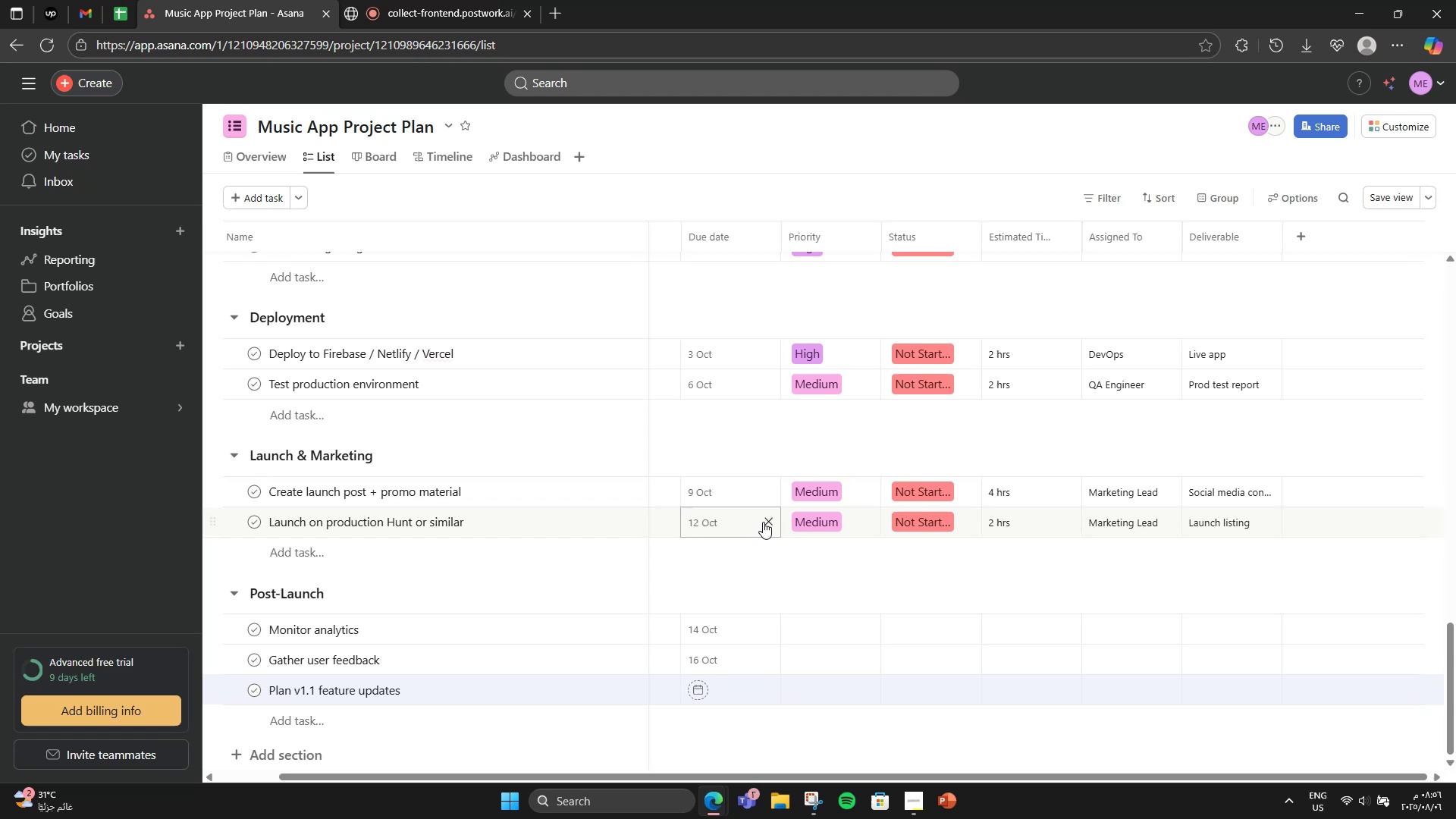 
left_click([763, 696])
 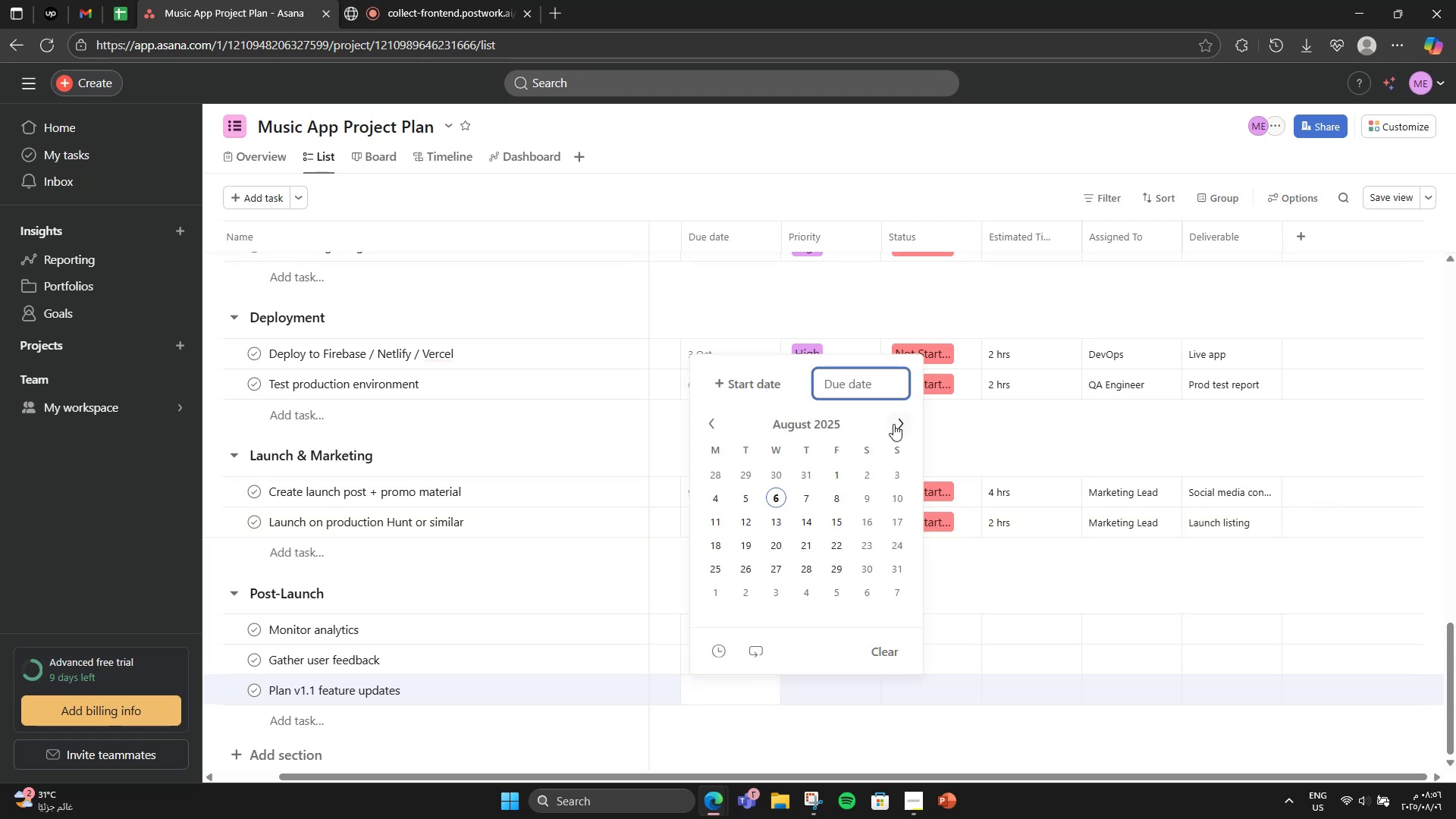 
double_click([893, 424])
 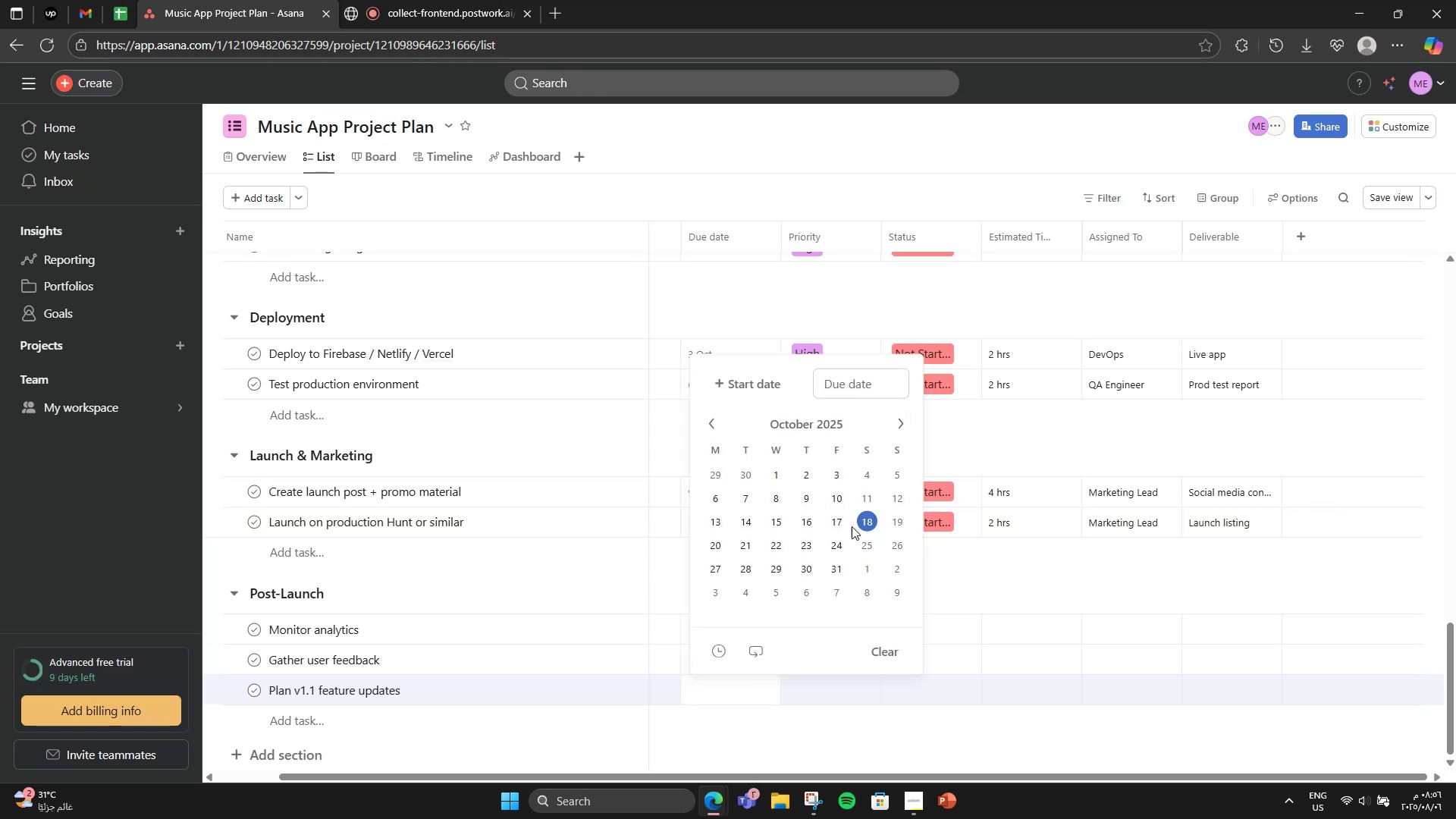 
left_click([843, 519])
 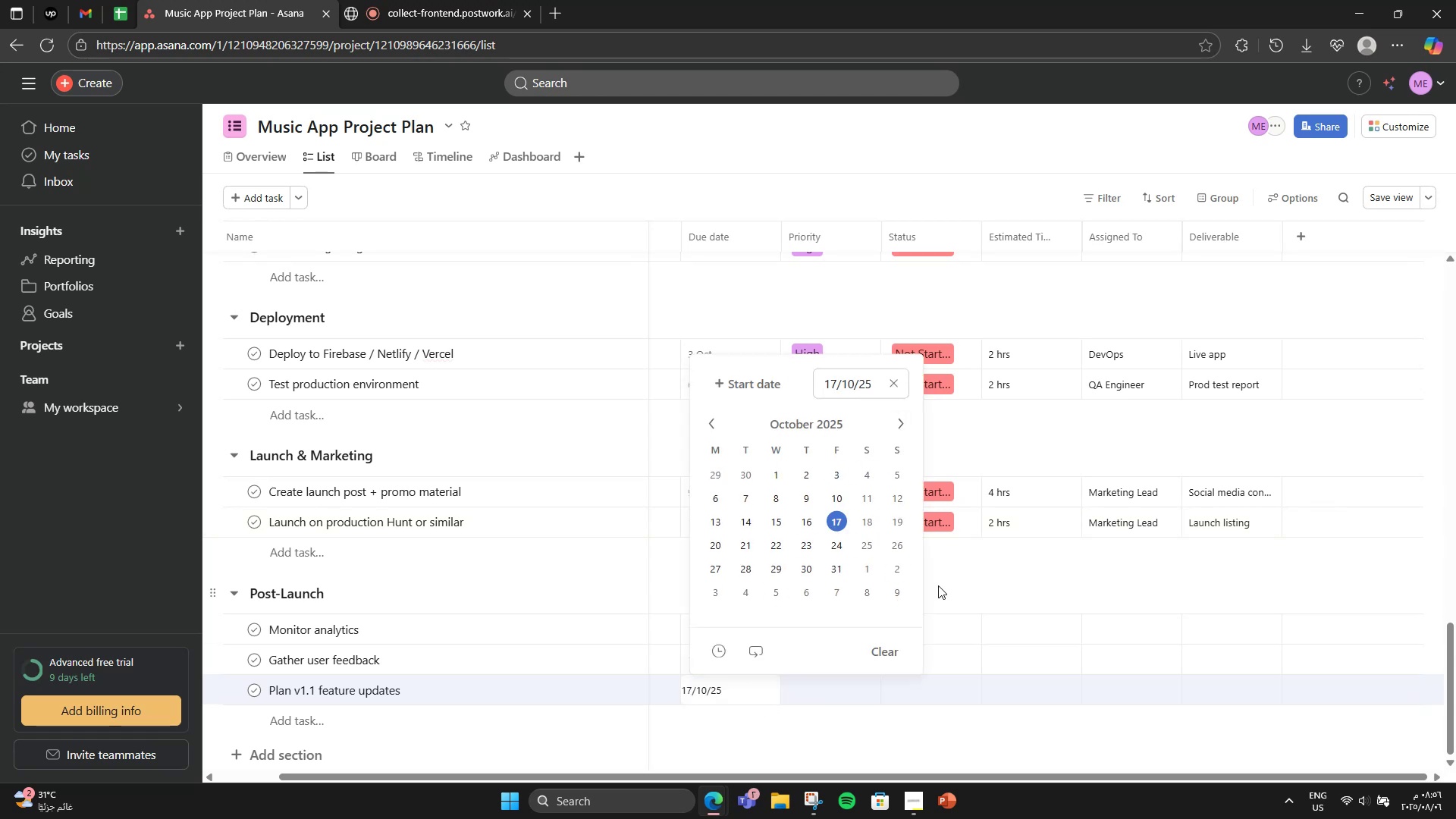 
left_click([940, 579])
 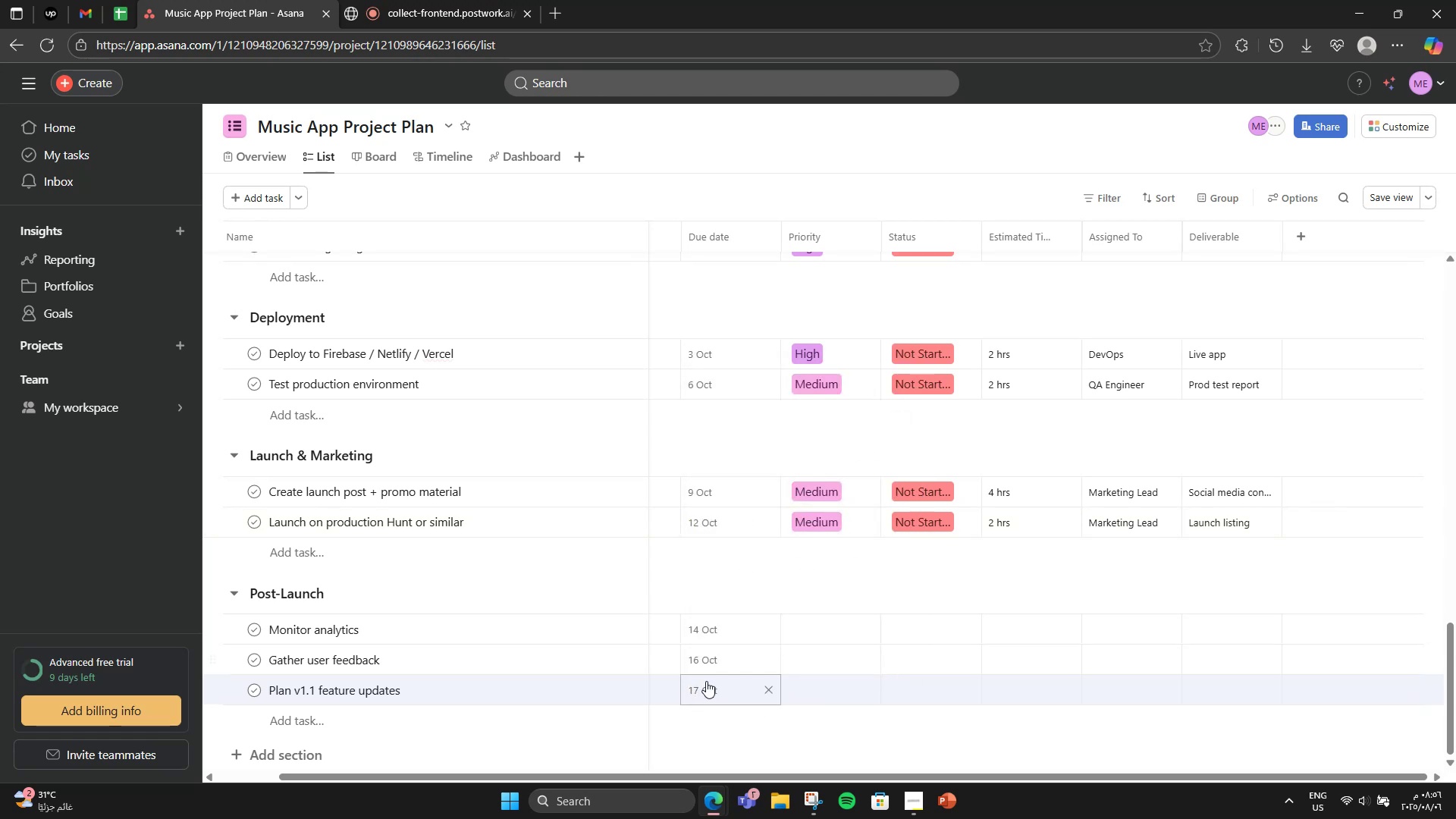 
left_click([719, 685])
 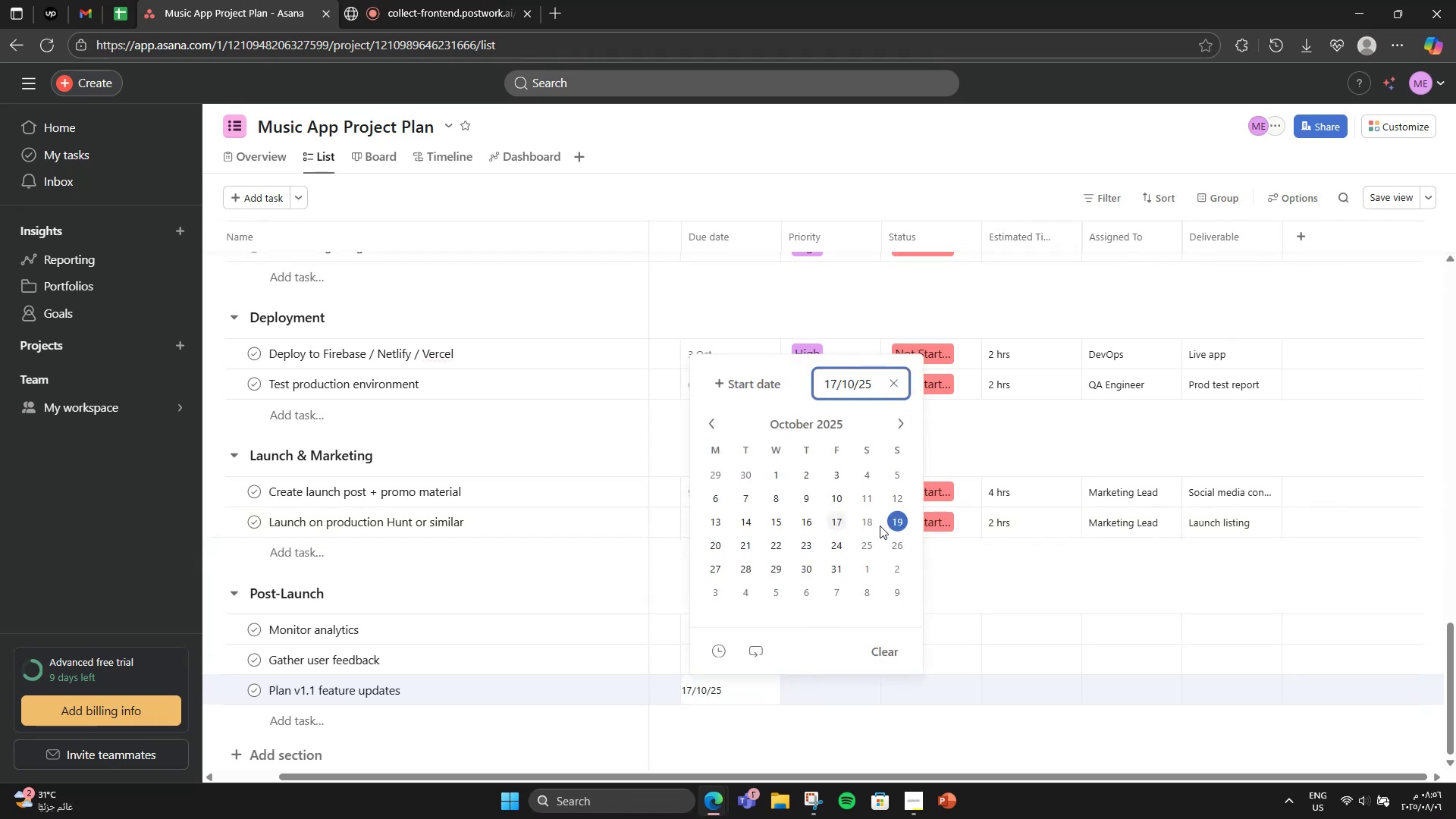 
left_click([874, 522])
 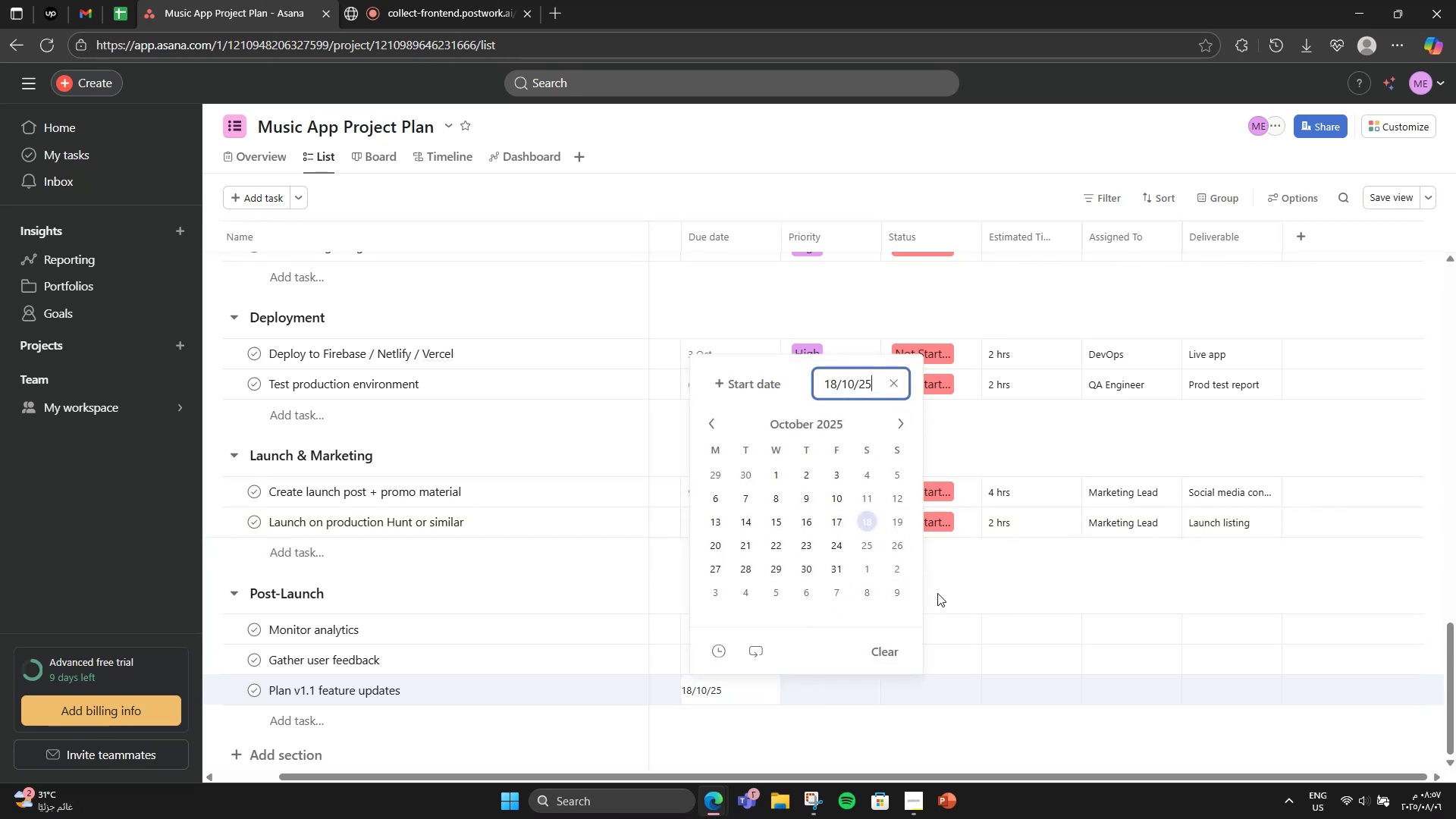 
left_click([972, 593])
 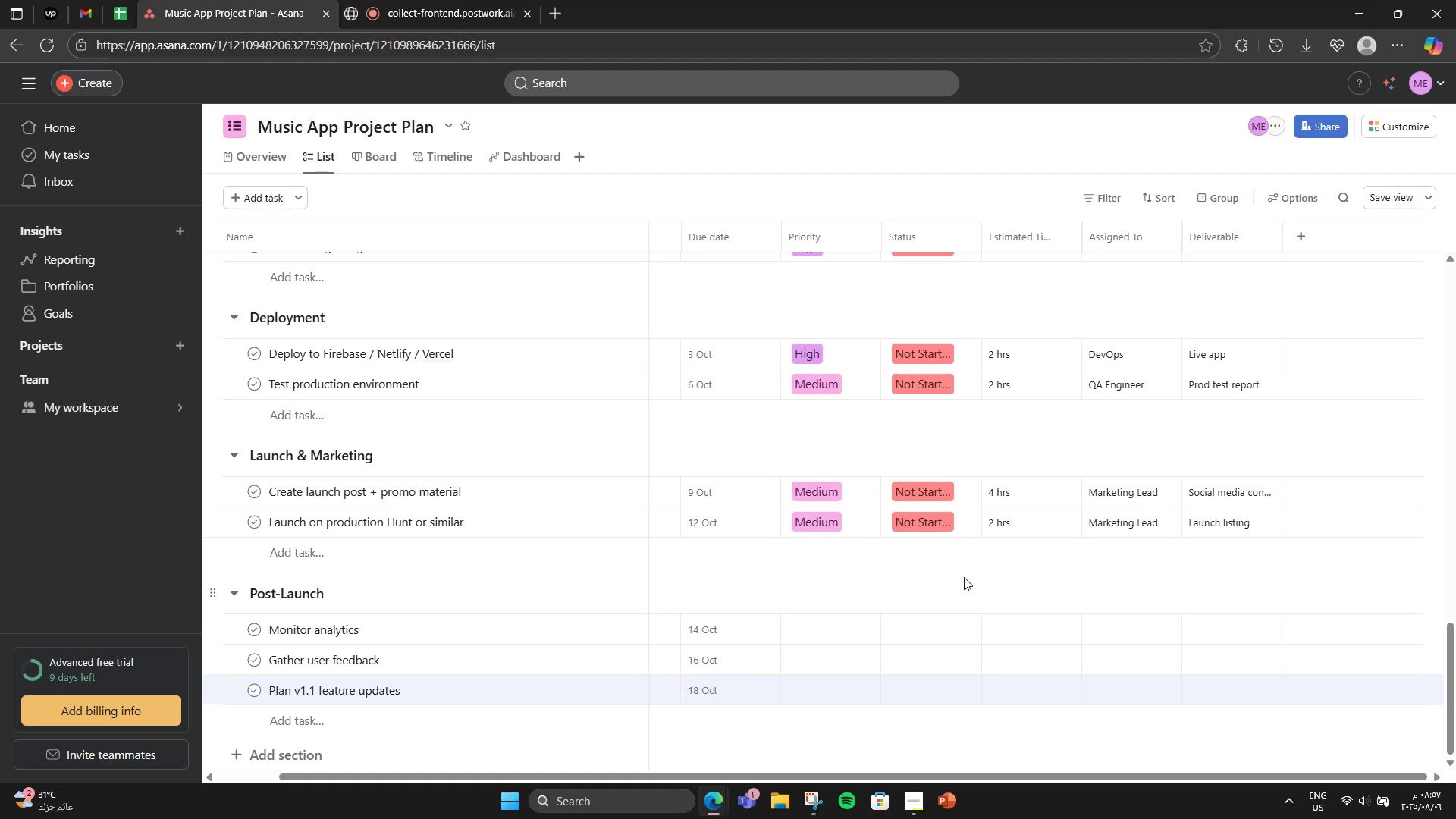 
wait(9.79)
 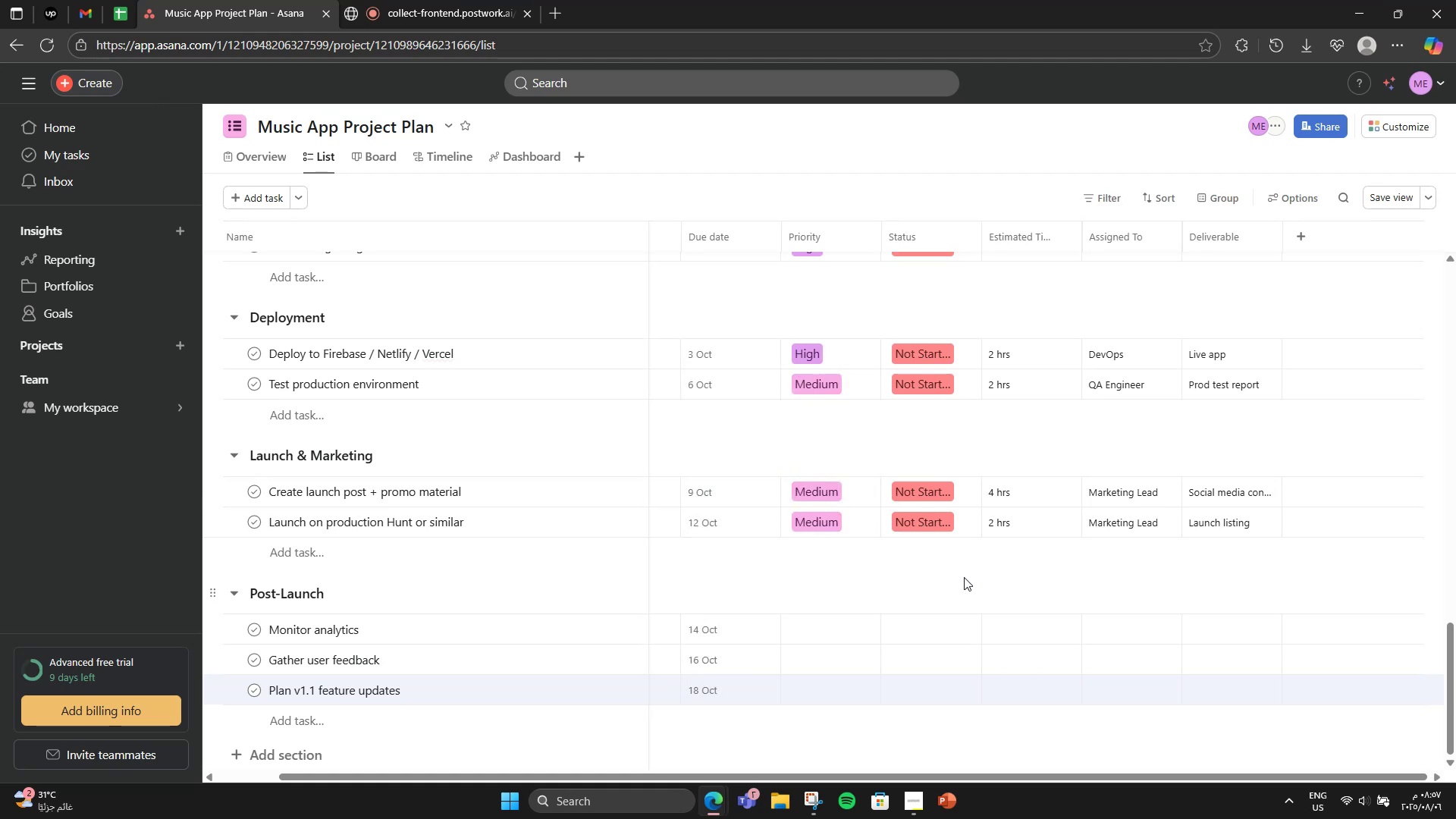 
left_click([826, 631])
 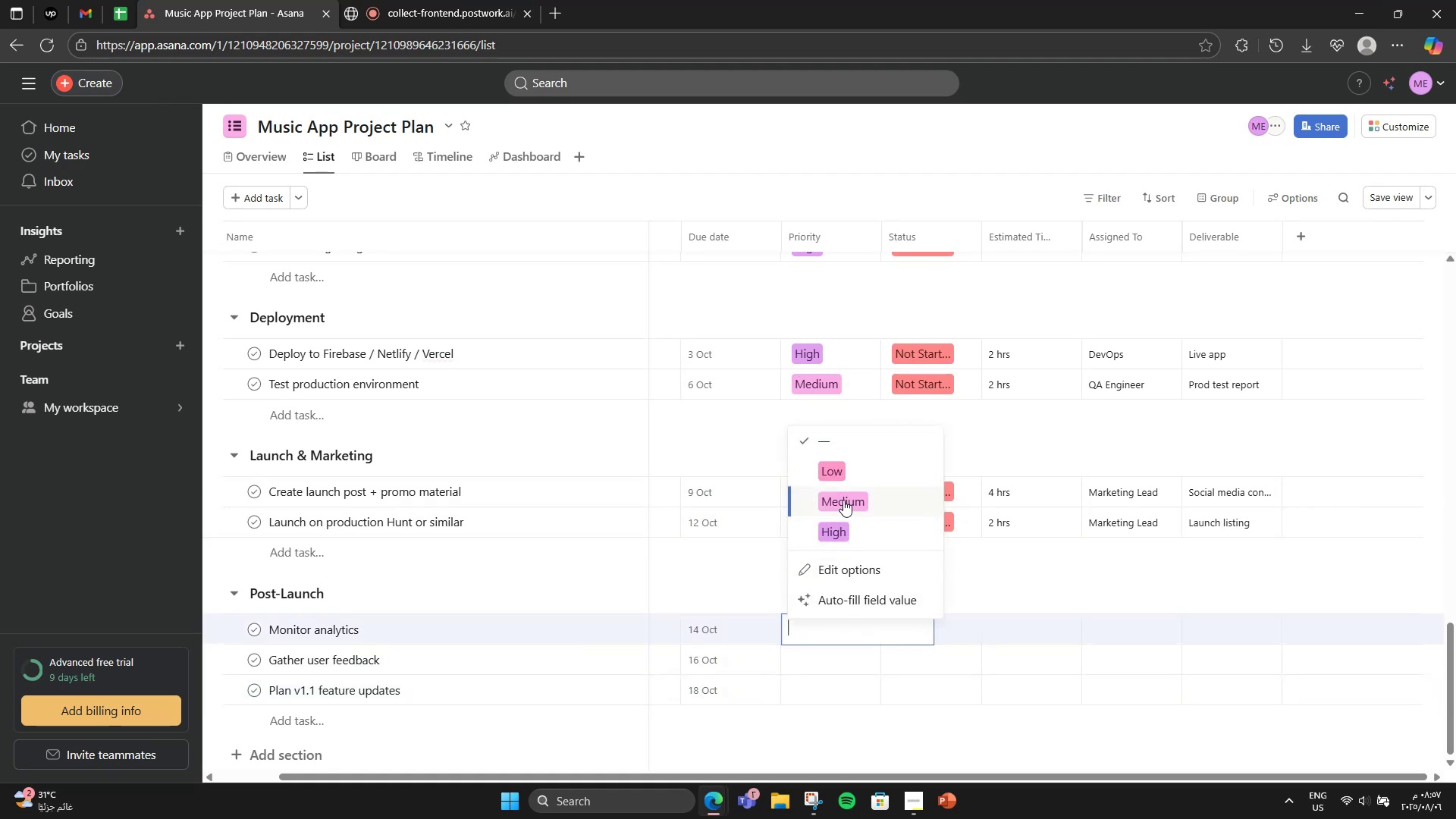 
double_click([823, 673])
 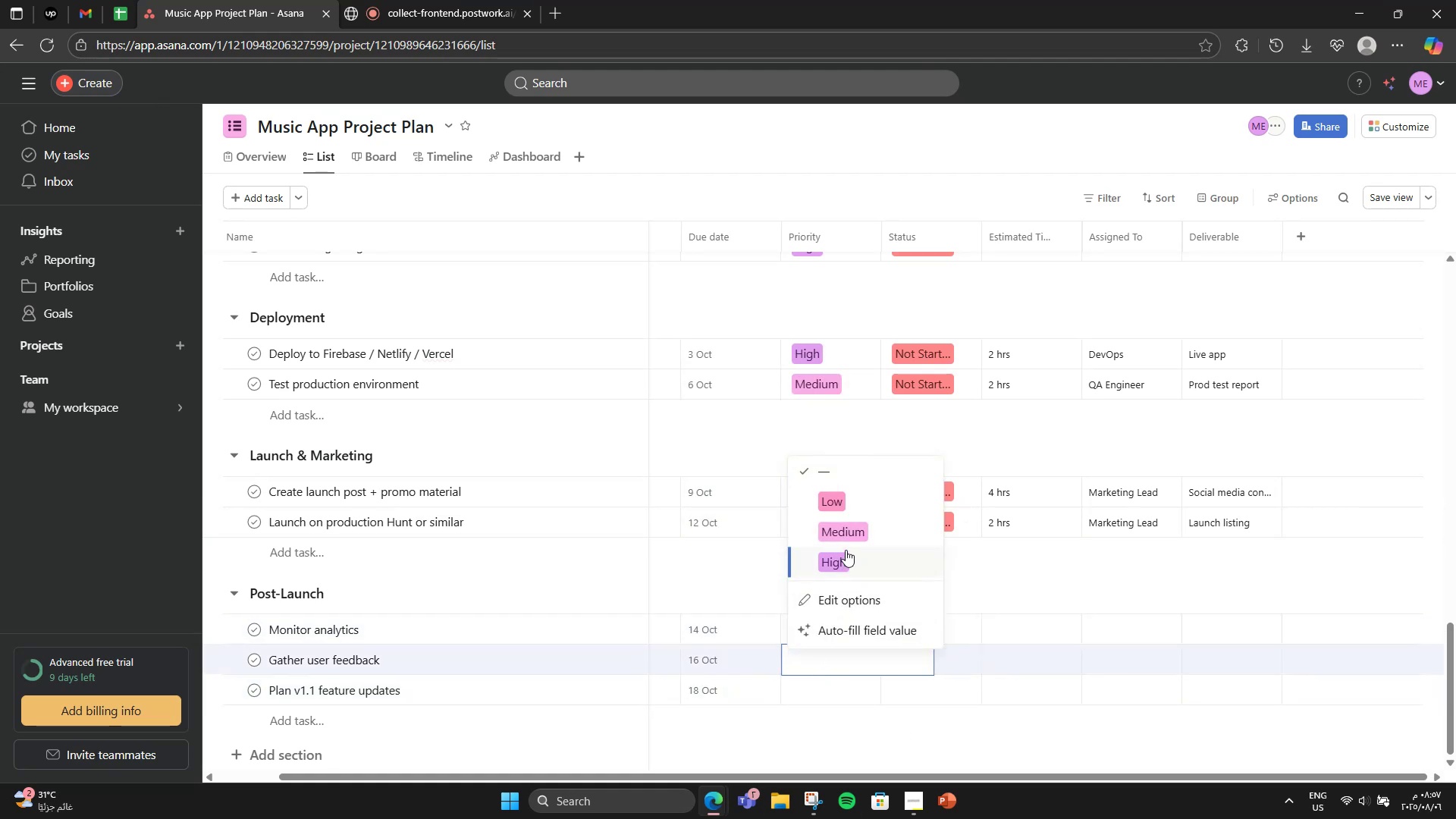 
left_click([846, 541])
 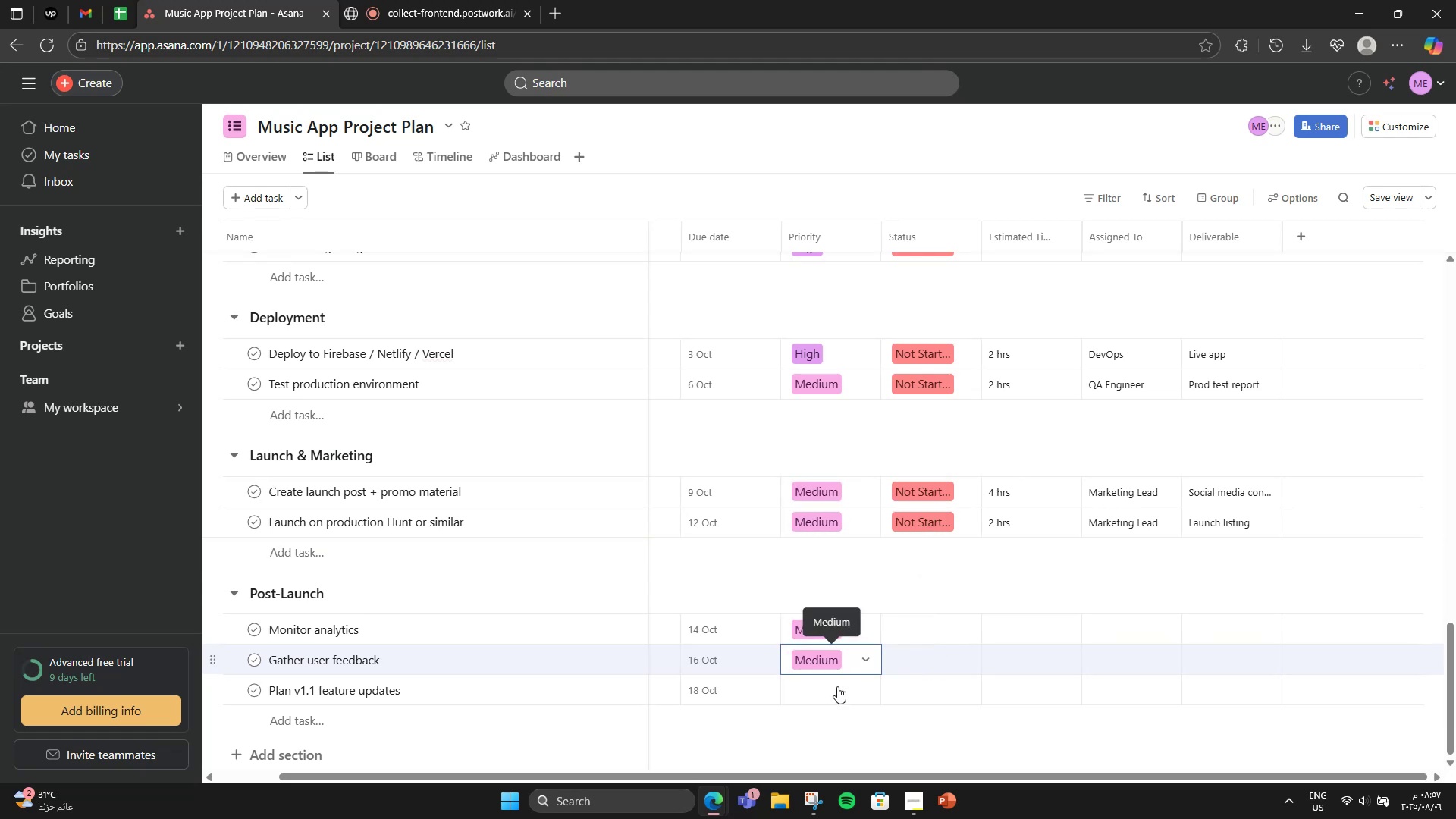 
left_click([836, 698])
 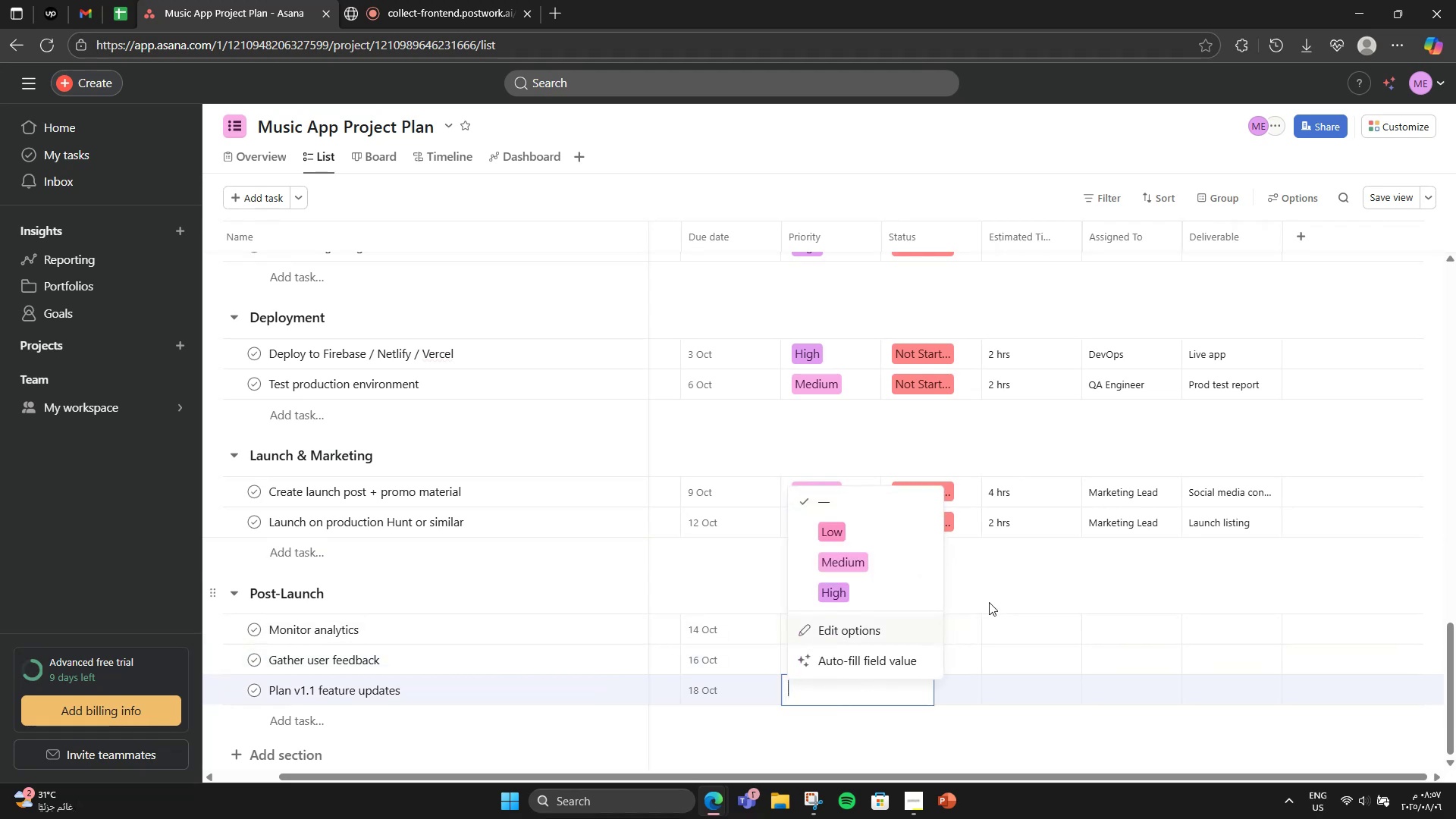 
wait(6.17)
 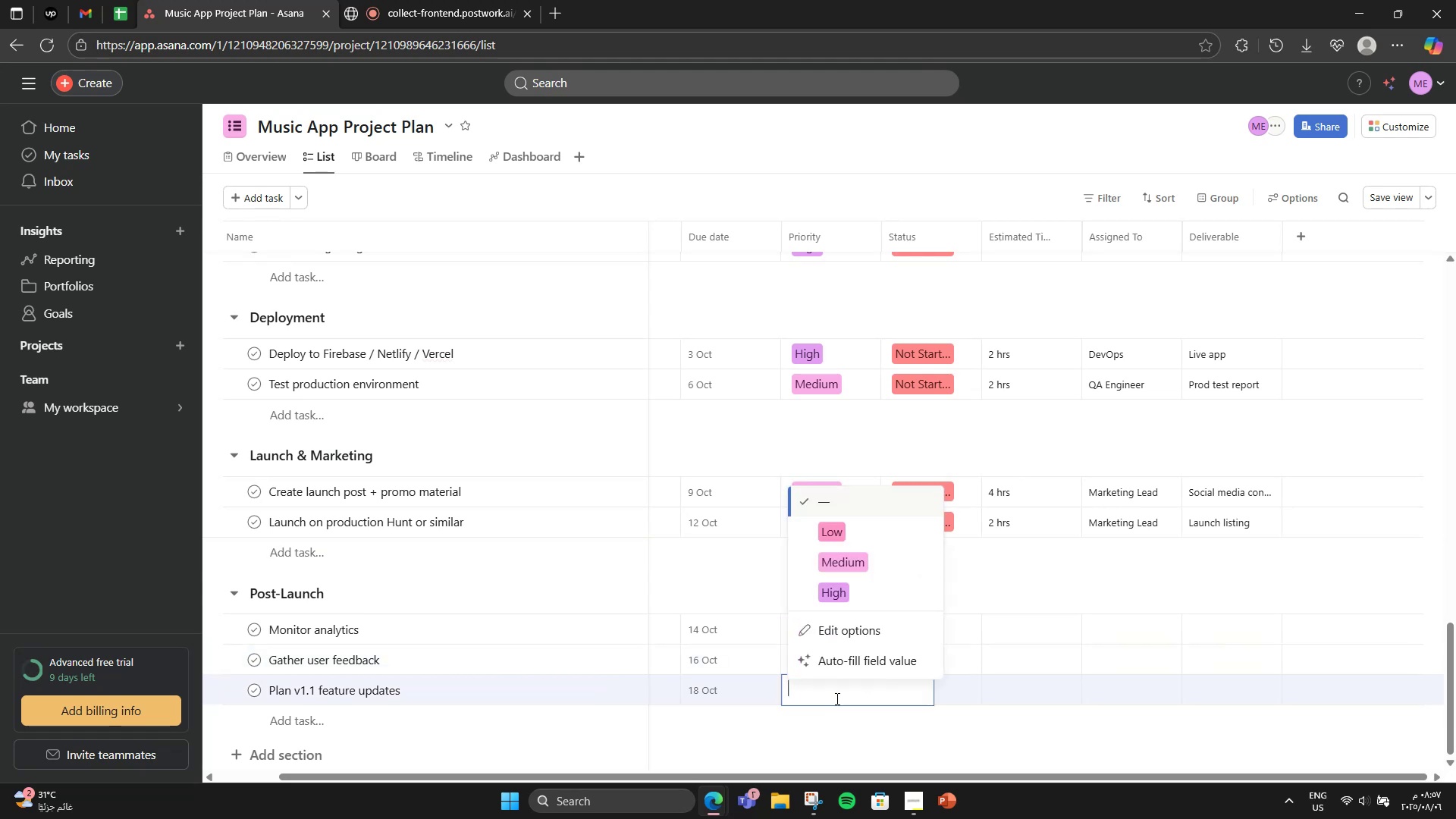 
left_click([889, 557])
 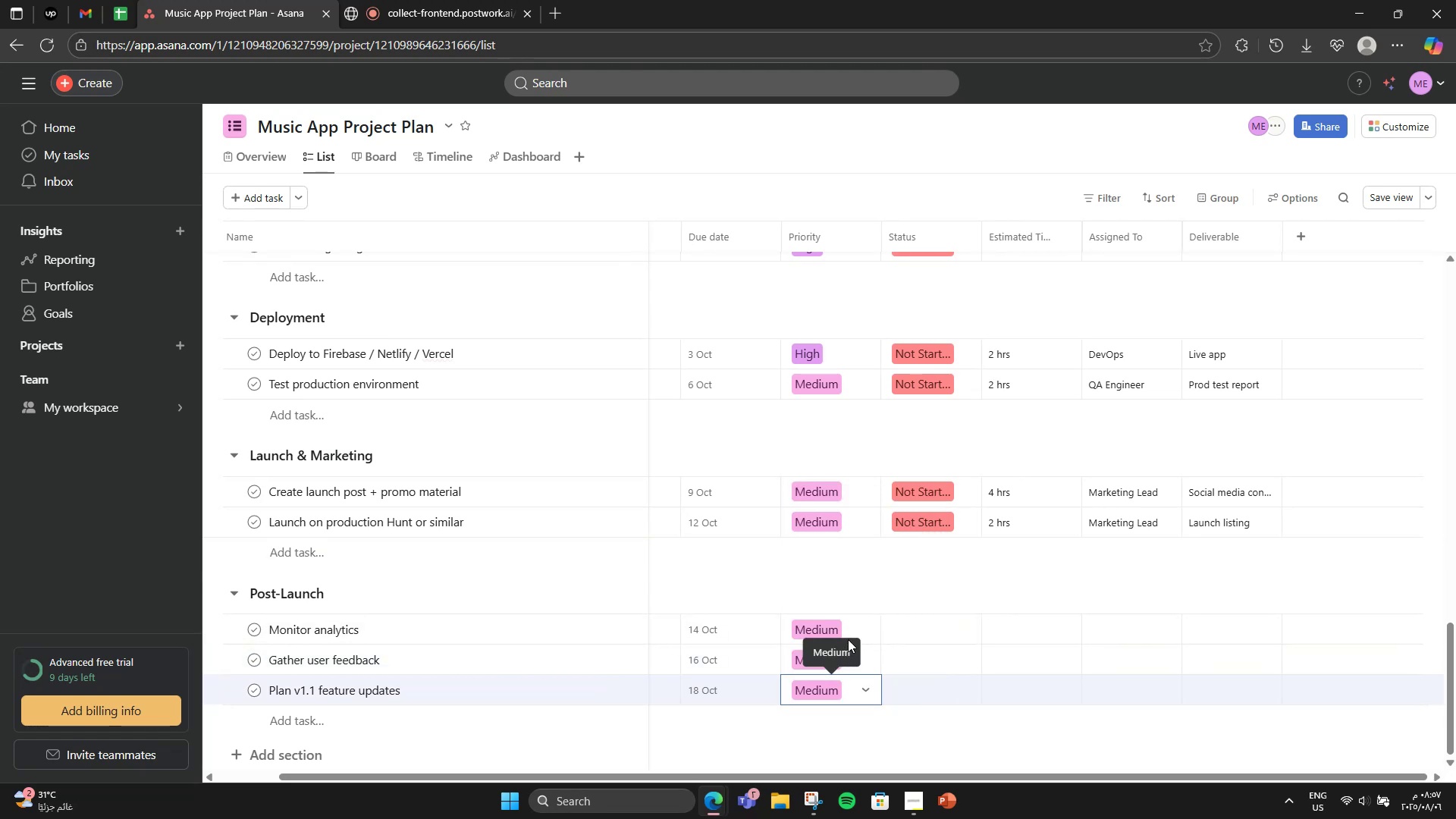 
left_click([855, 628])
 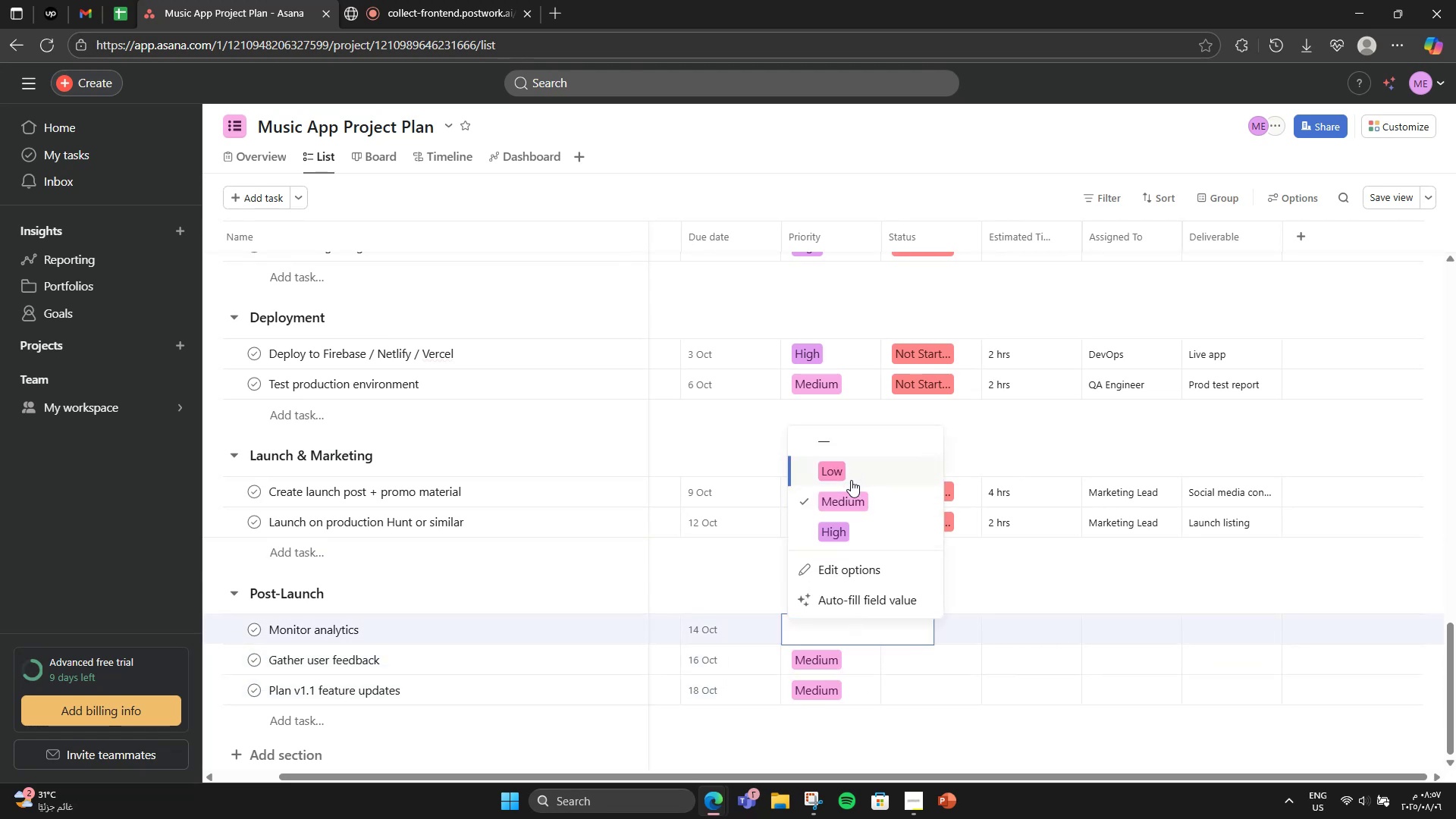 
left_click([842, 525])
 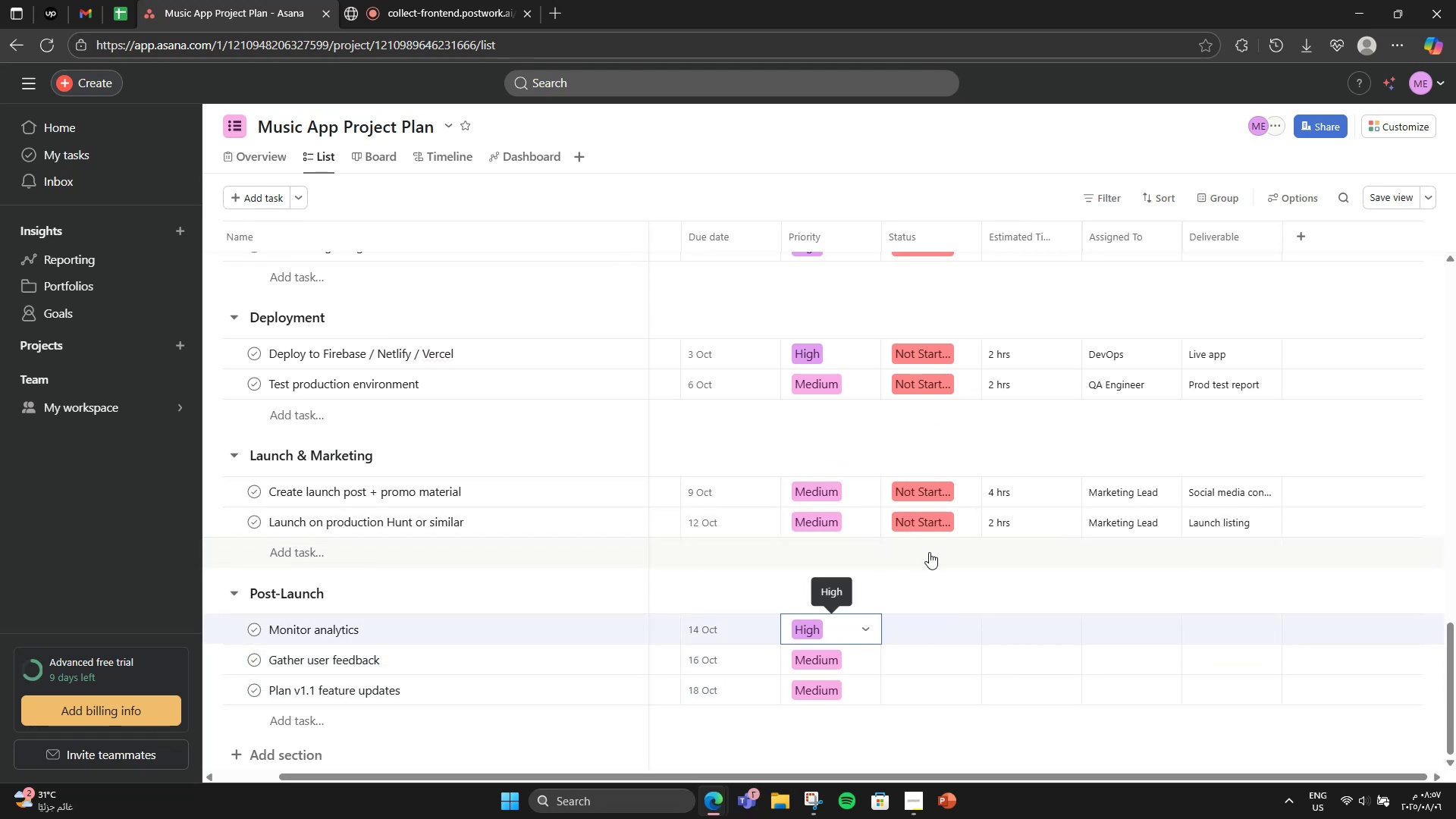 
left_click([929, 564])
 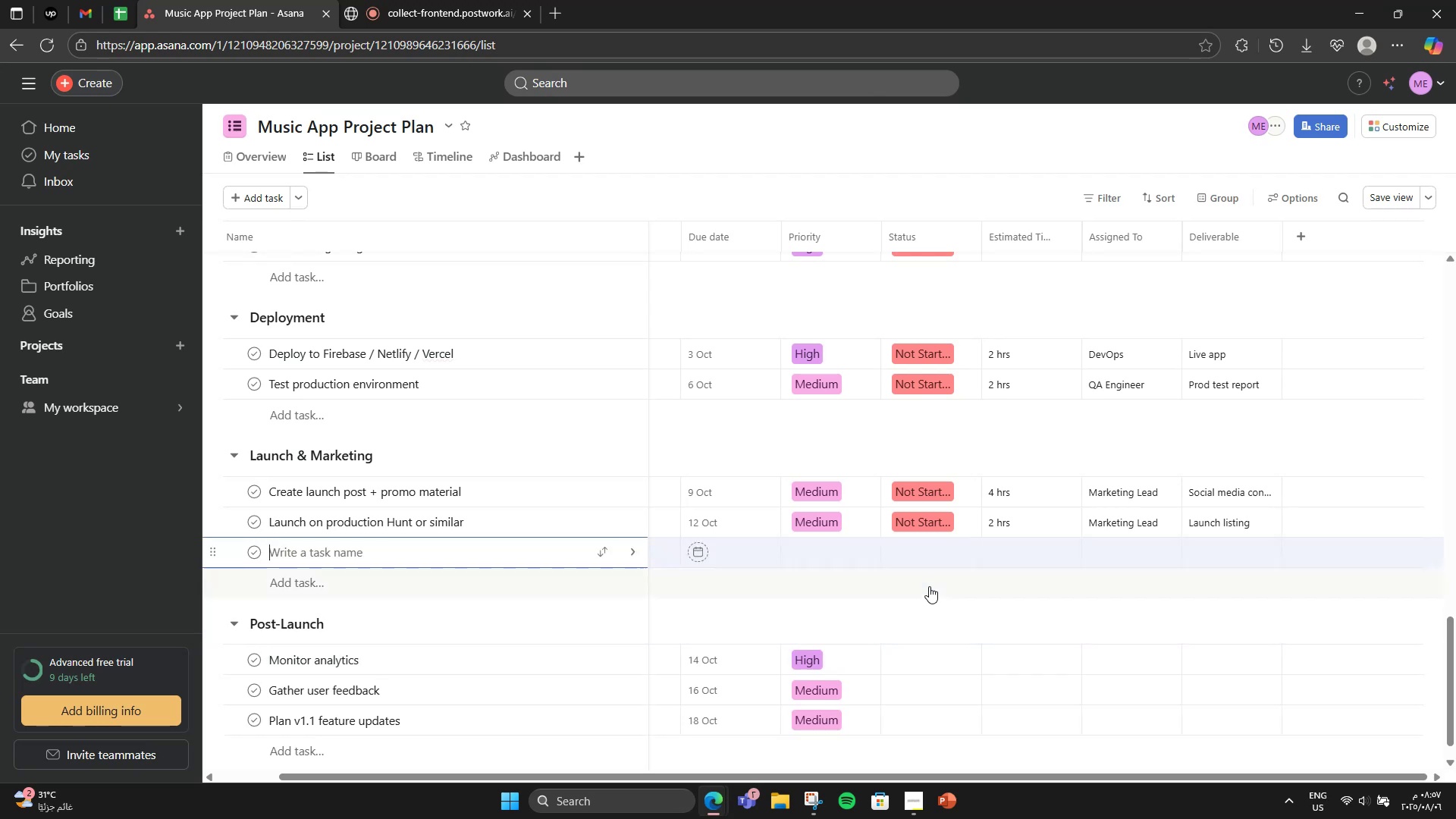 
left_click([928, 598])
 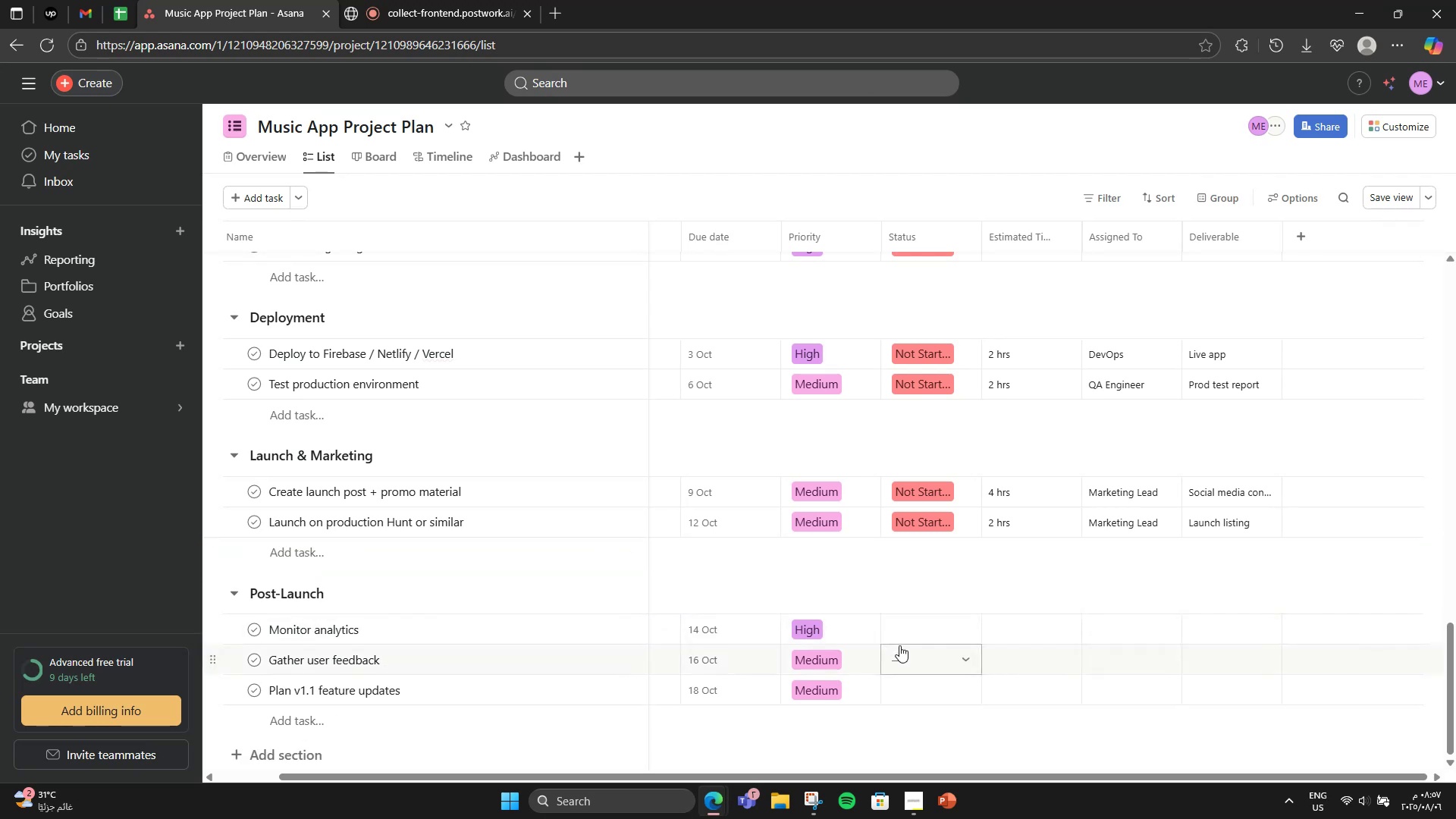 
left_click([908, 625])
 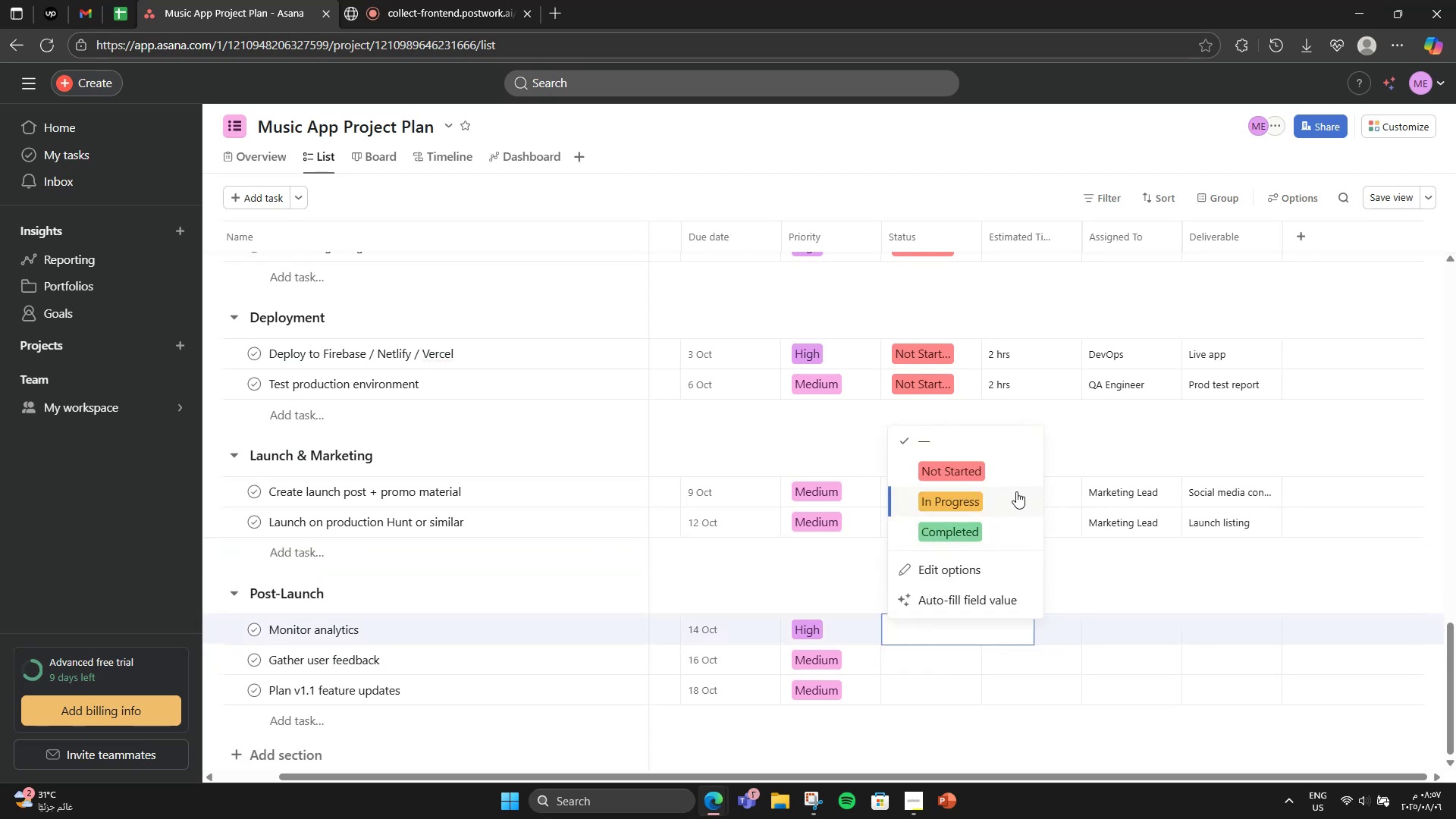 
wait(5.28)
 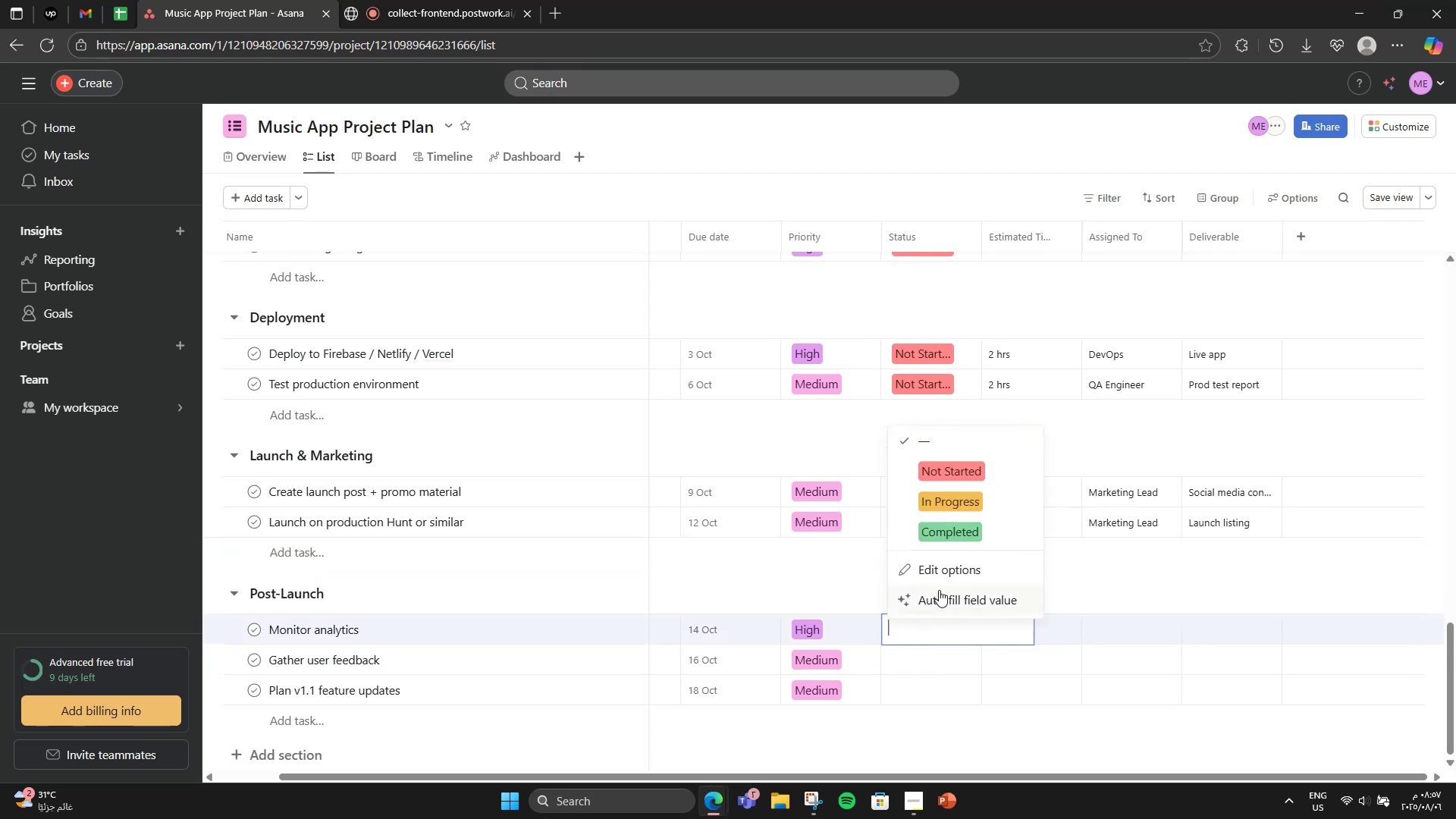 
left_click([1016, 491])
 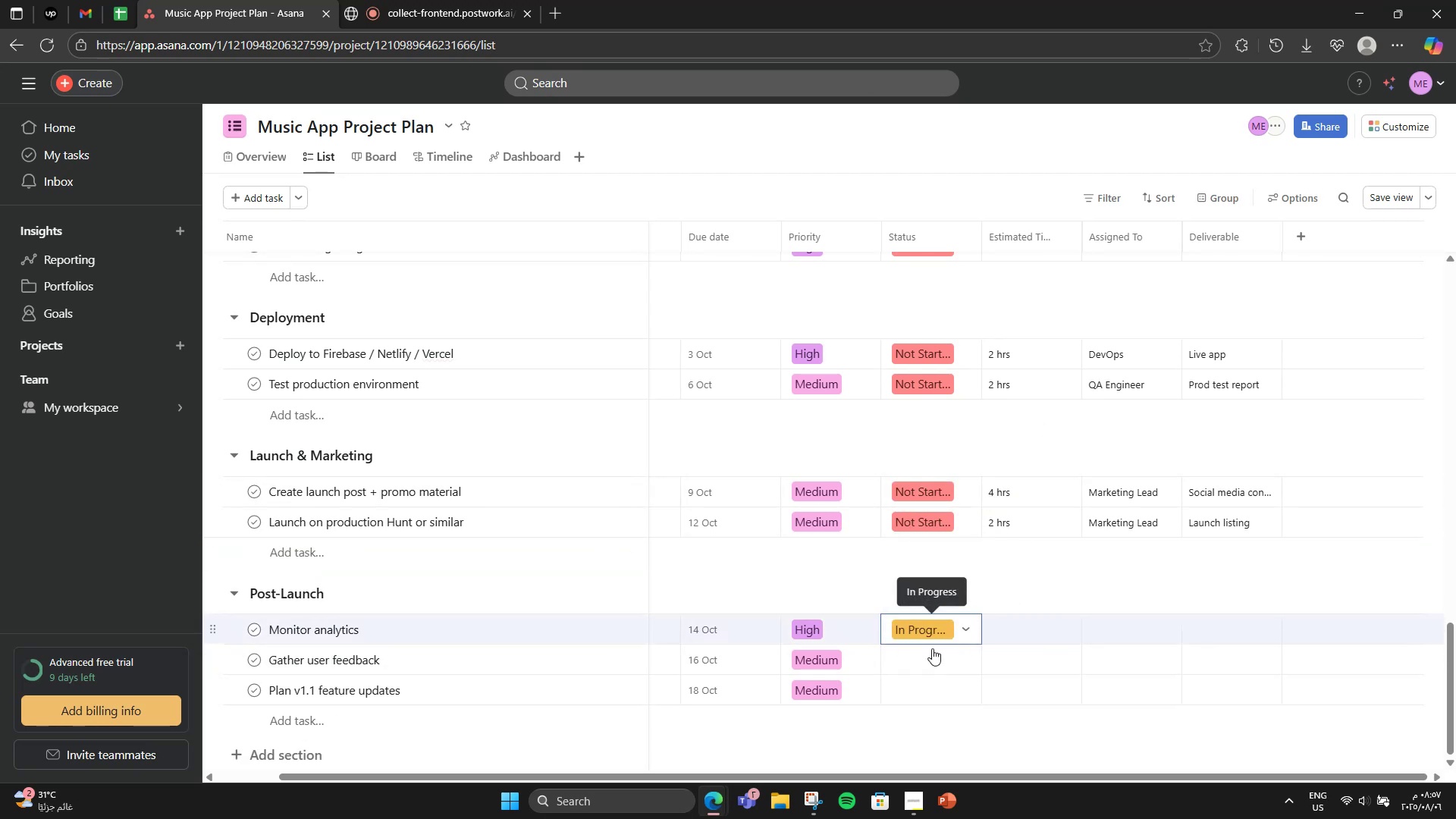 
left_click([901, 671])
 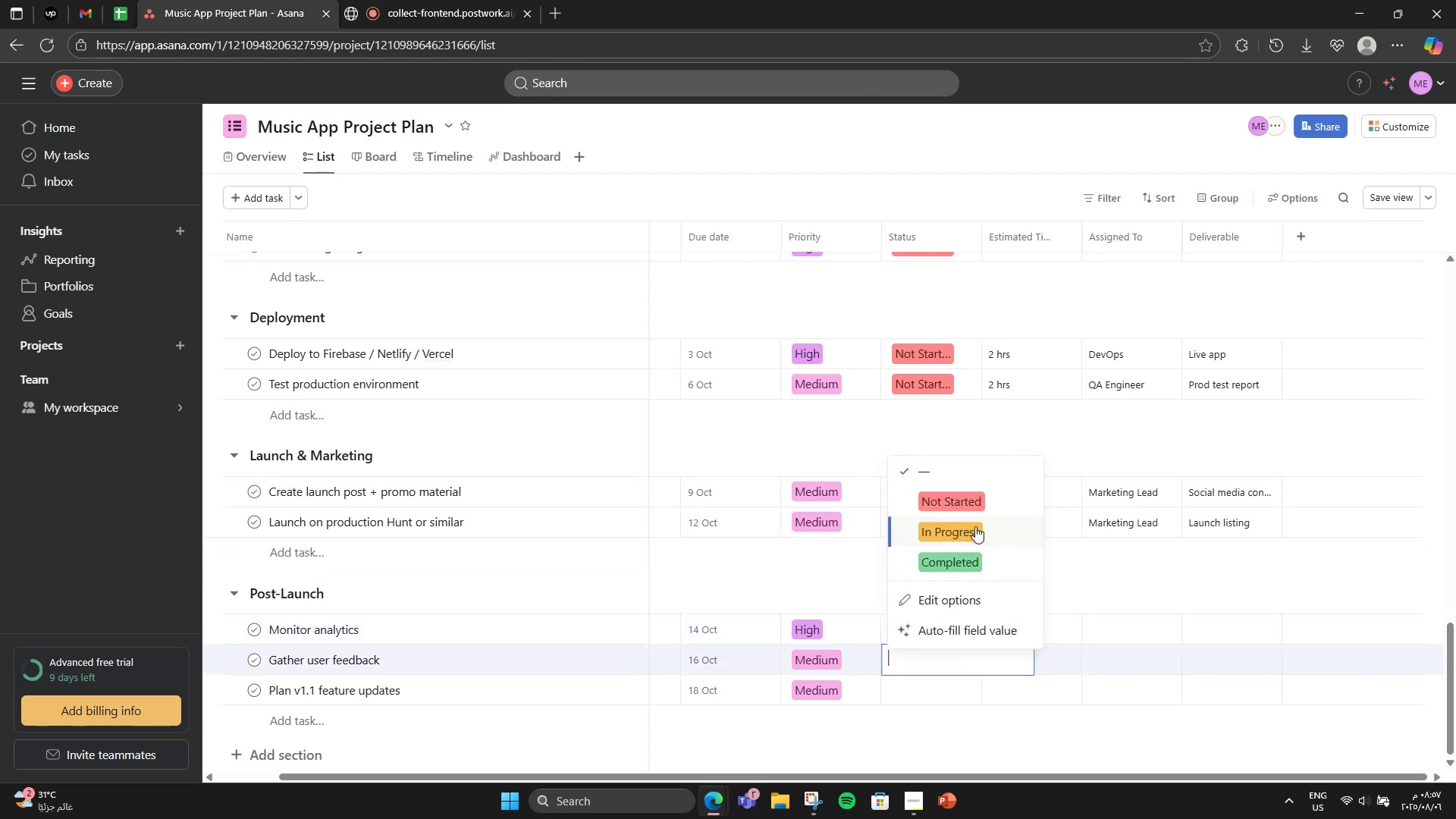 
left_click([977, 526])
 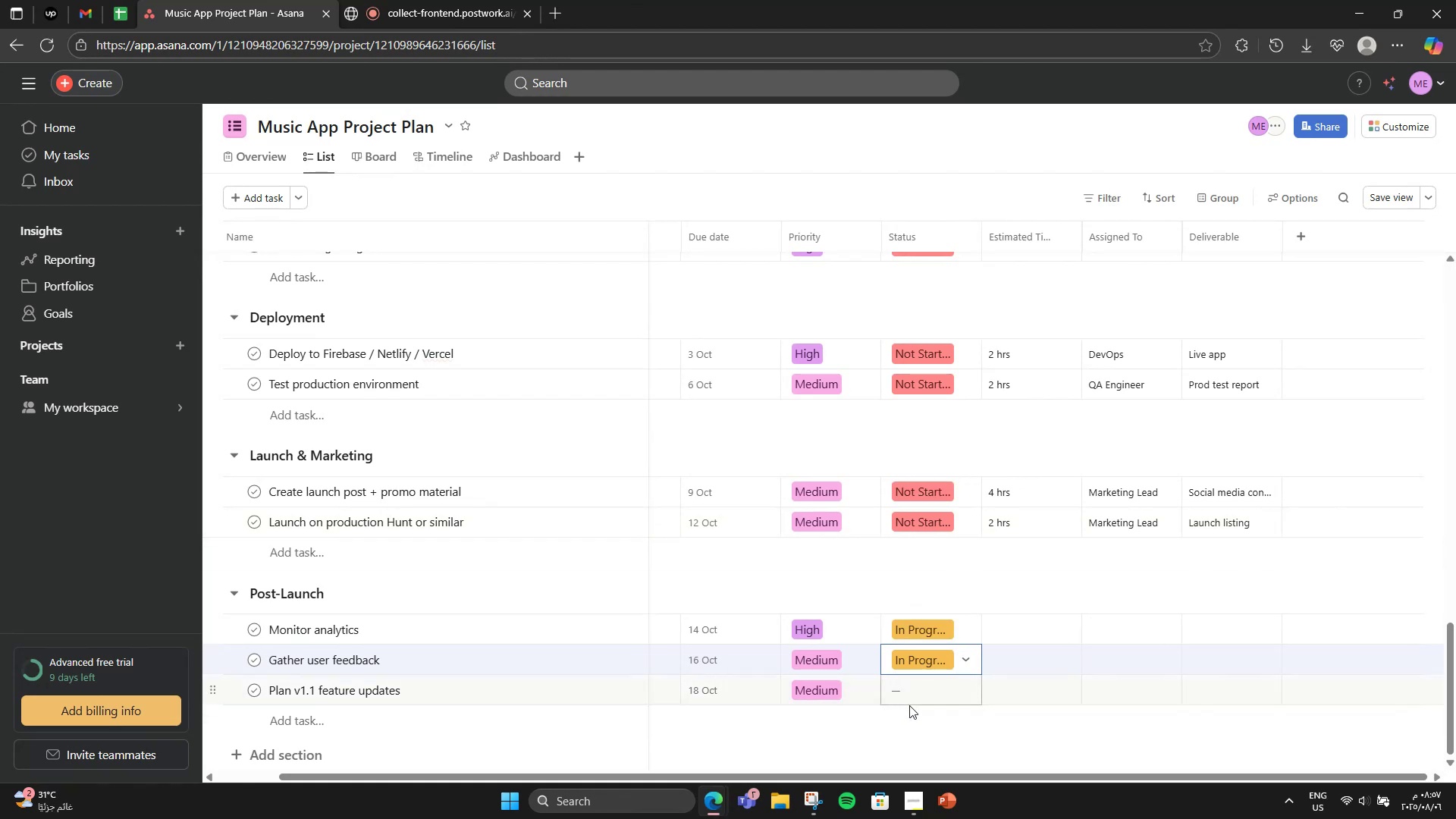 
wait(6.12)
 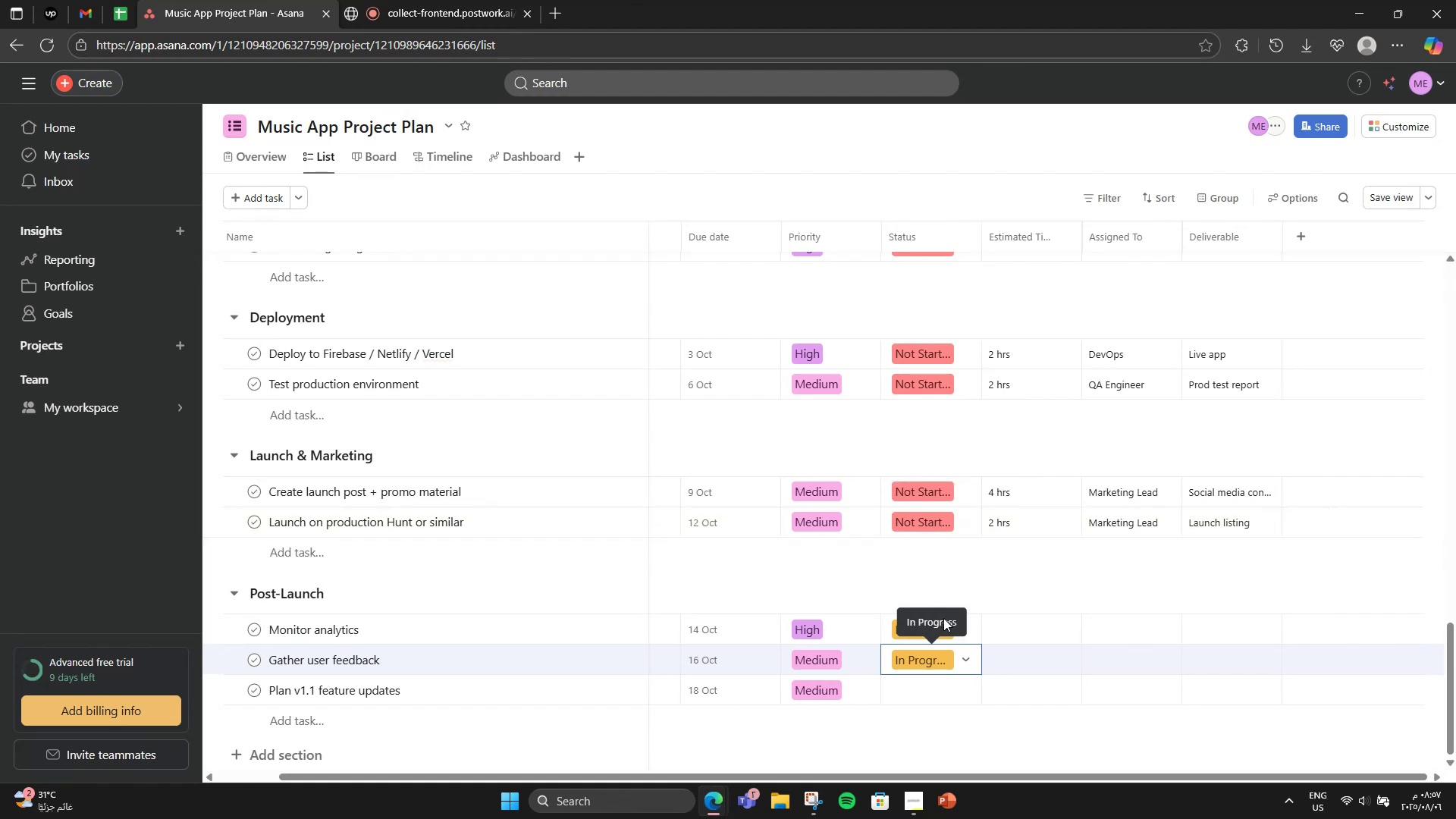 
left_click([924, 633])
 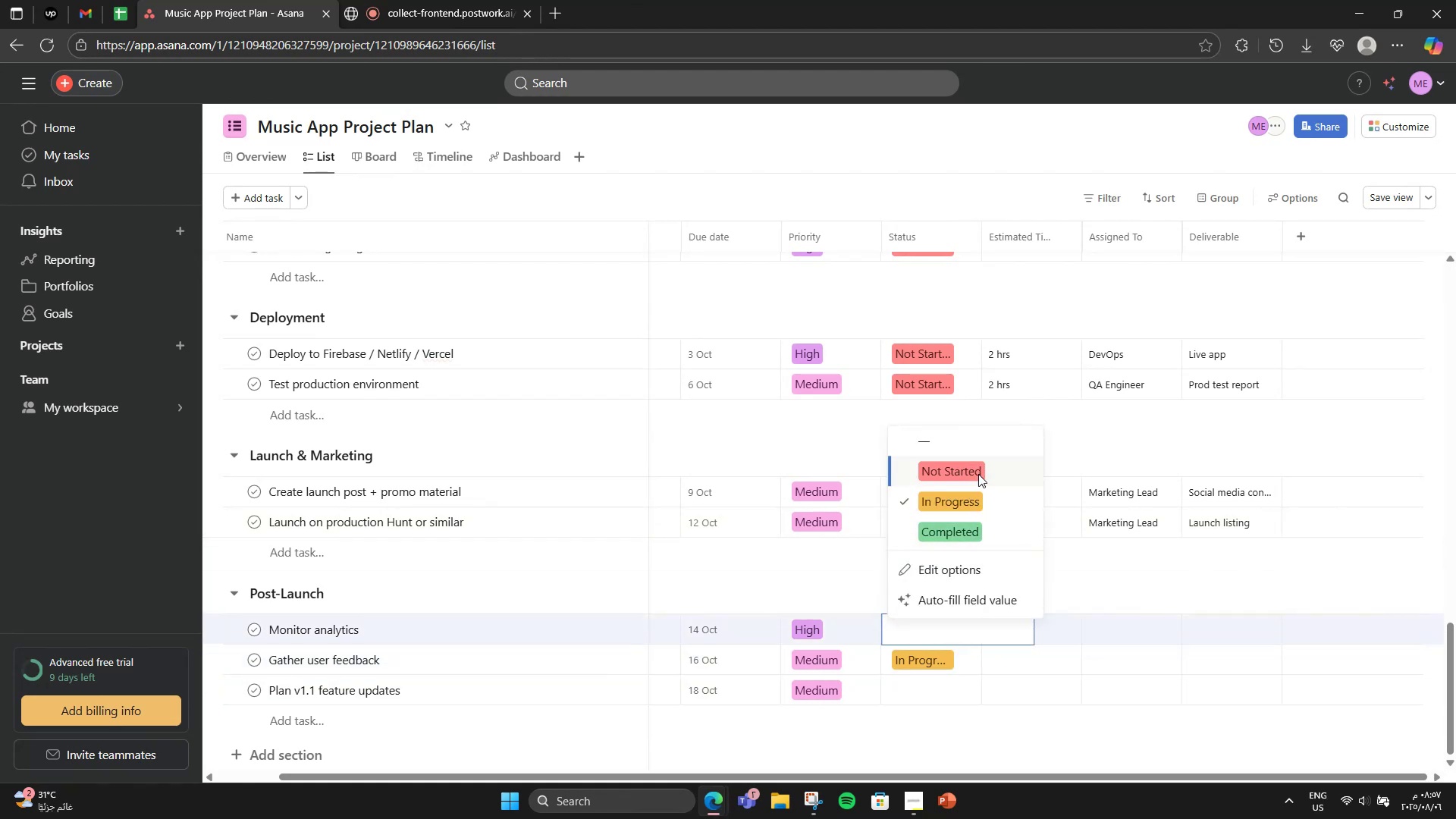 
double_click([943, 676])
 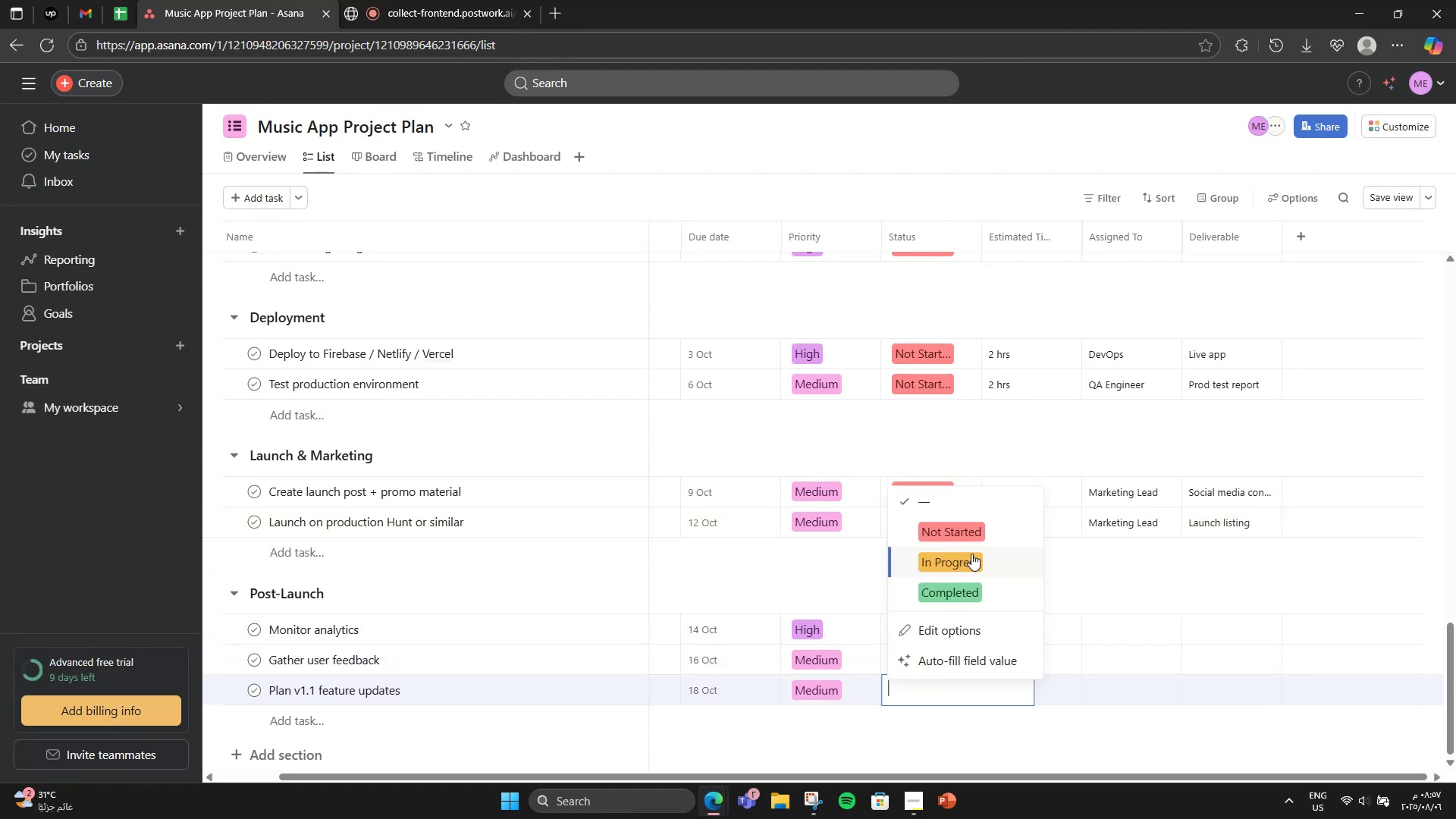 
left_click([976, 534])
 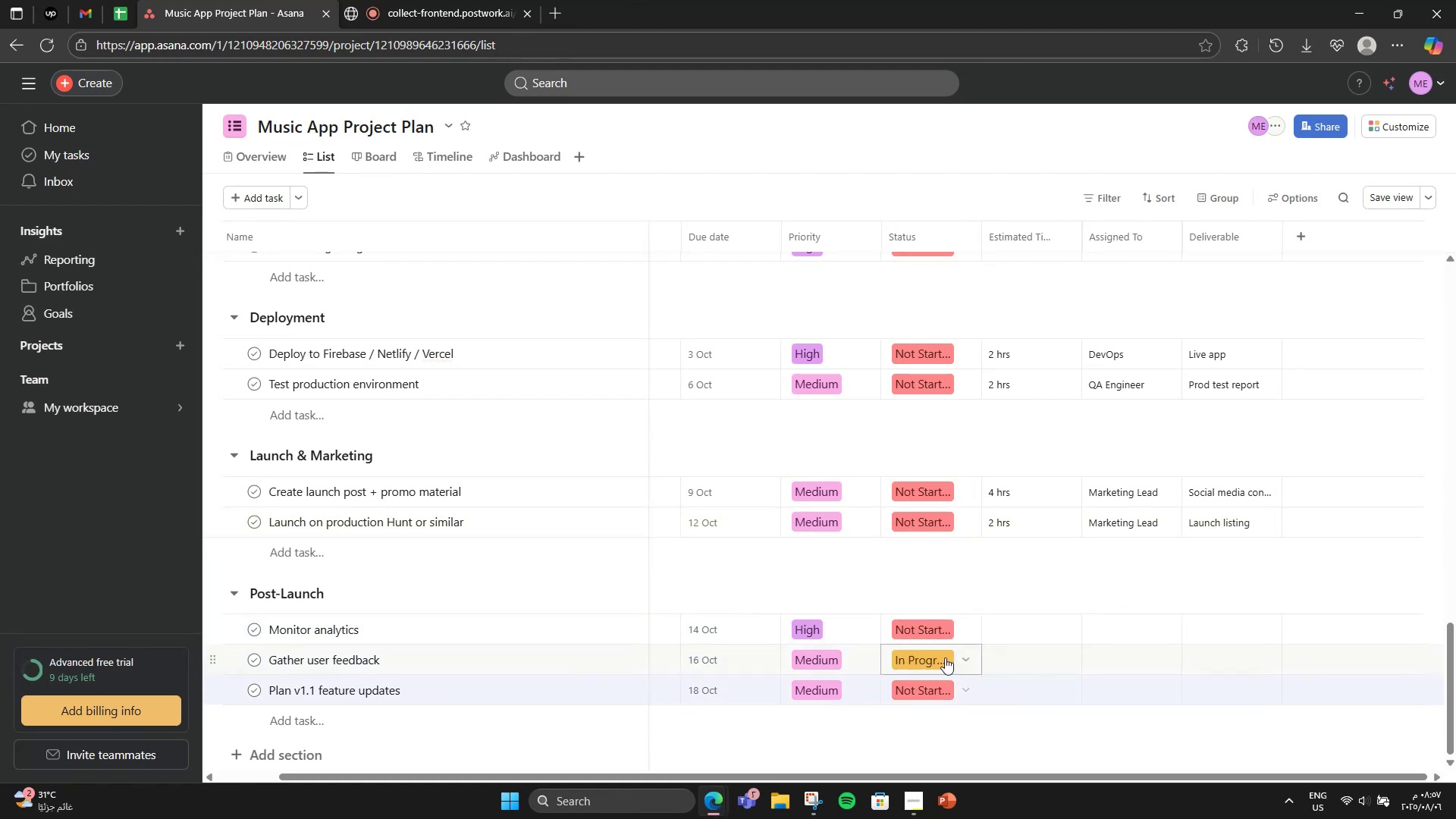 
double_click([955, 661])
 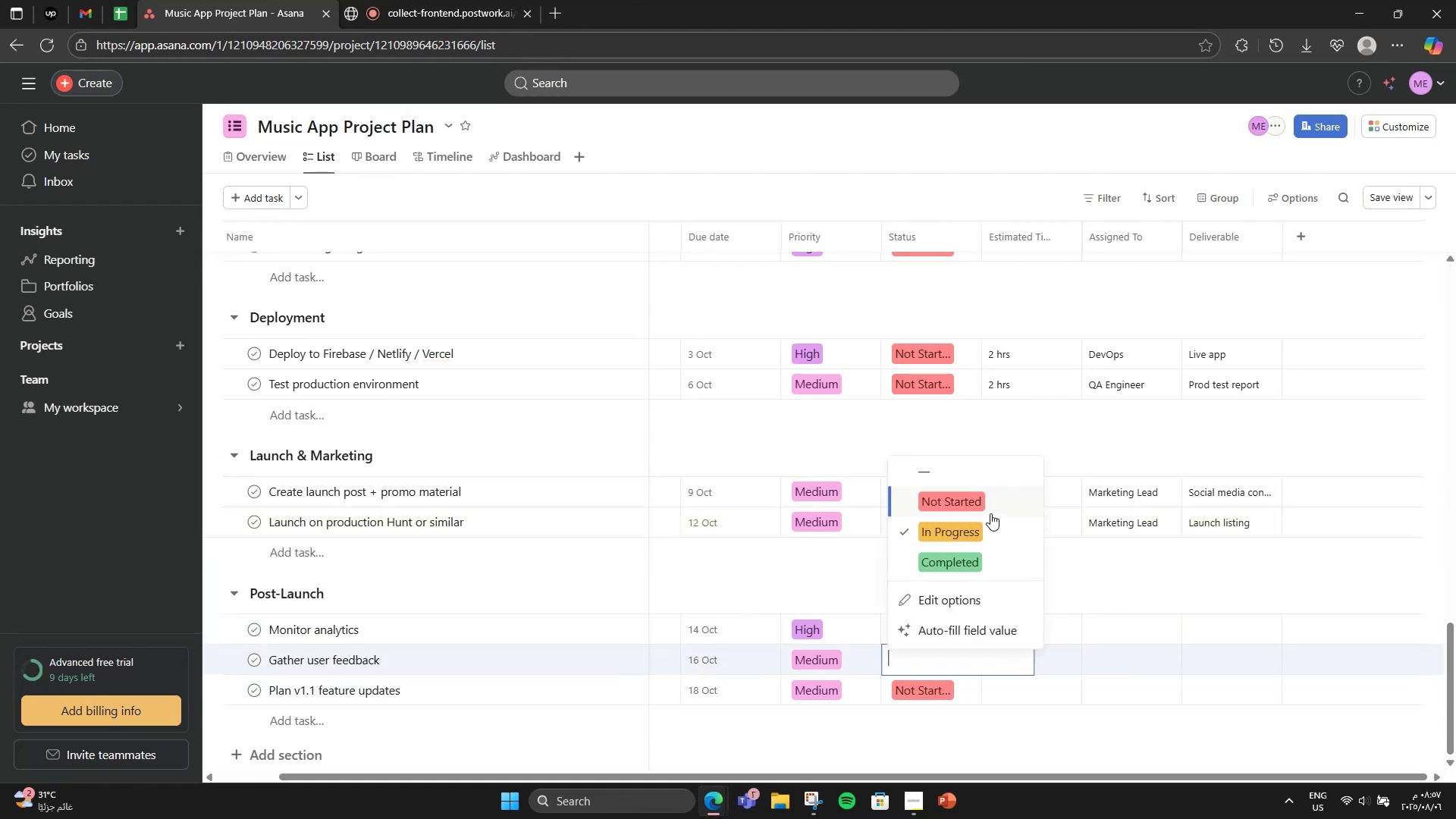 
left_click([990, 513])
 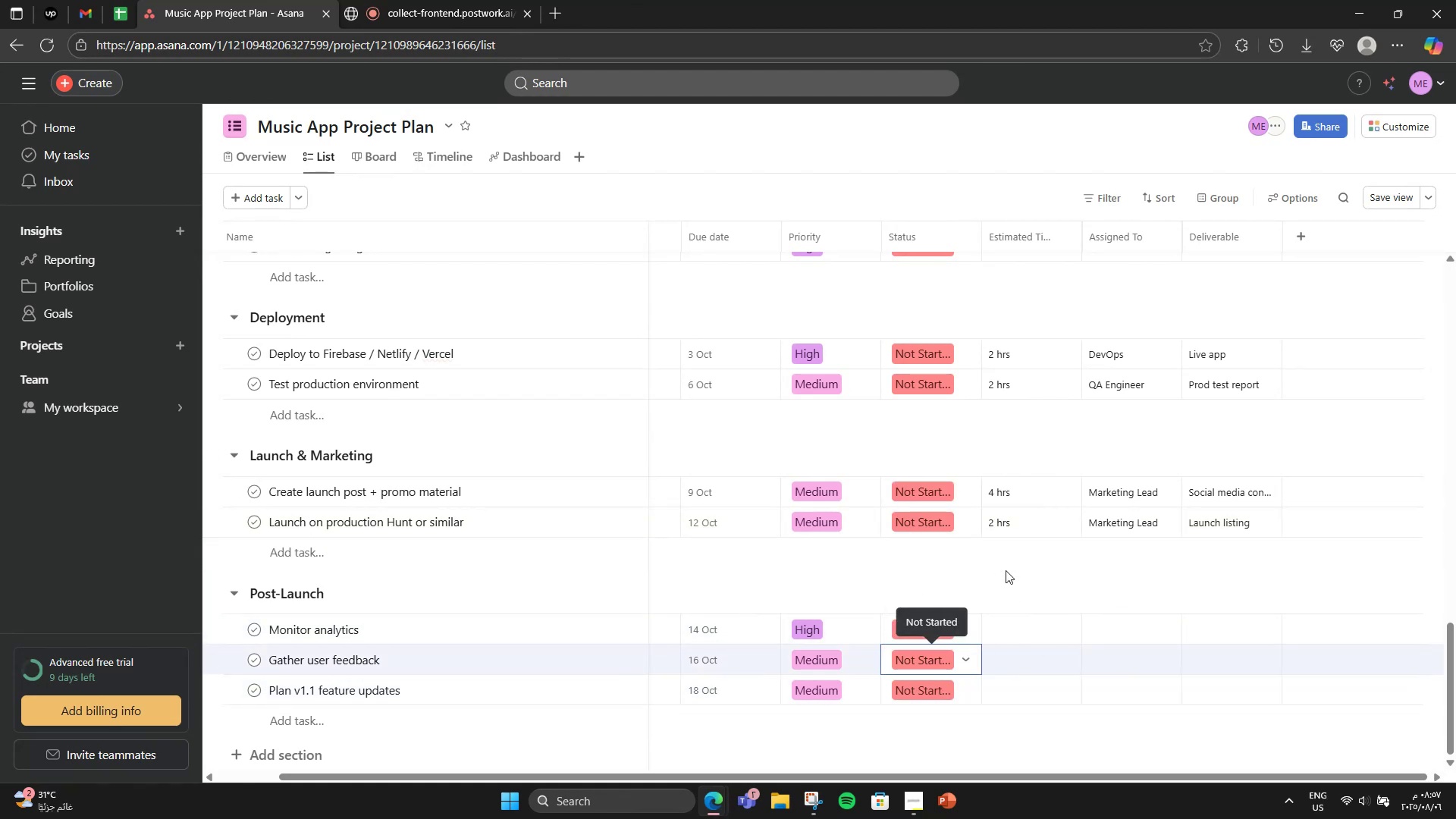 
left_click([1006, 570])
 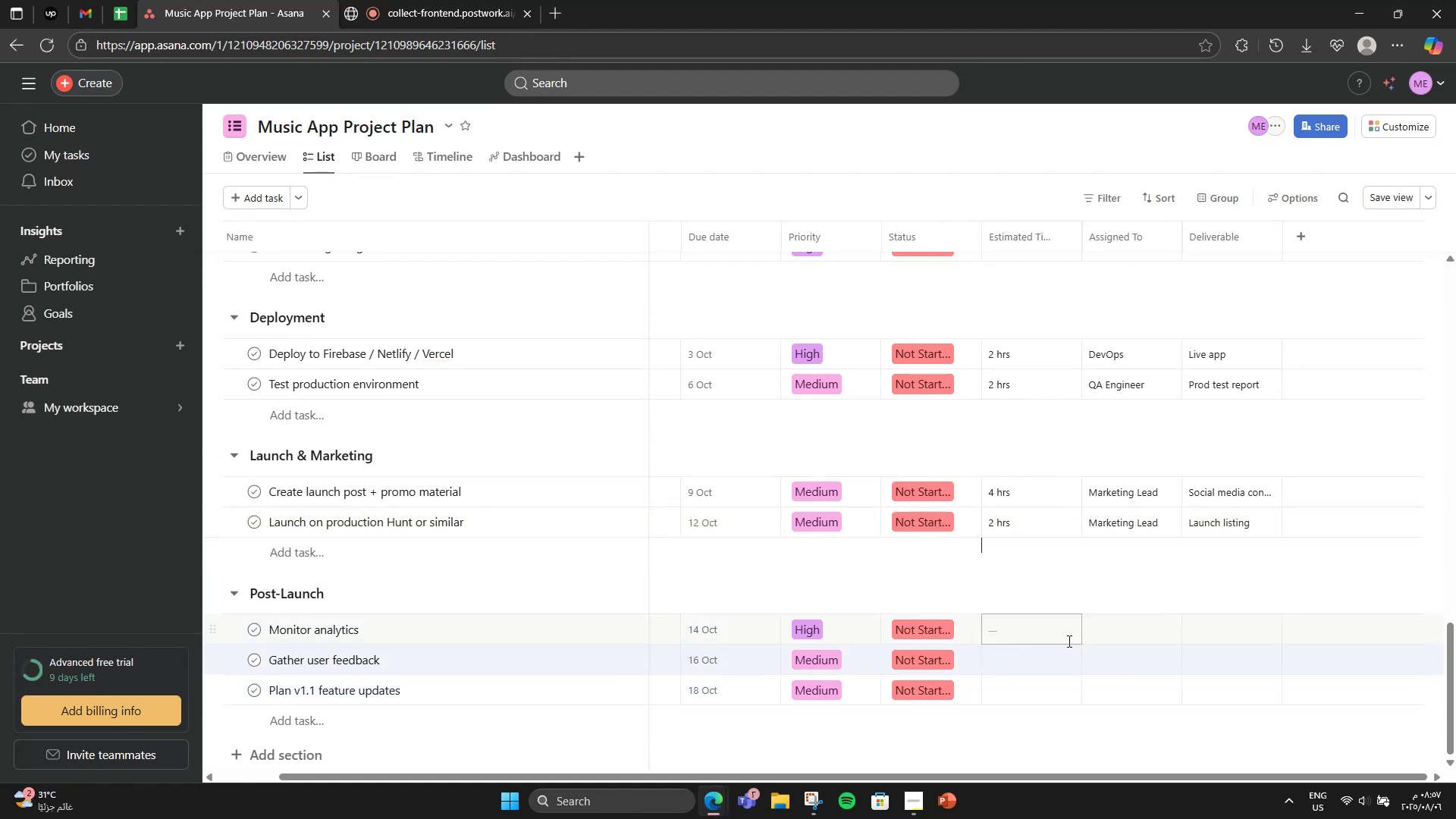 
left_click([1068, 642])
 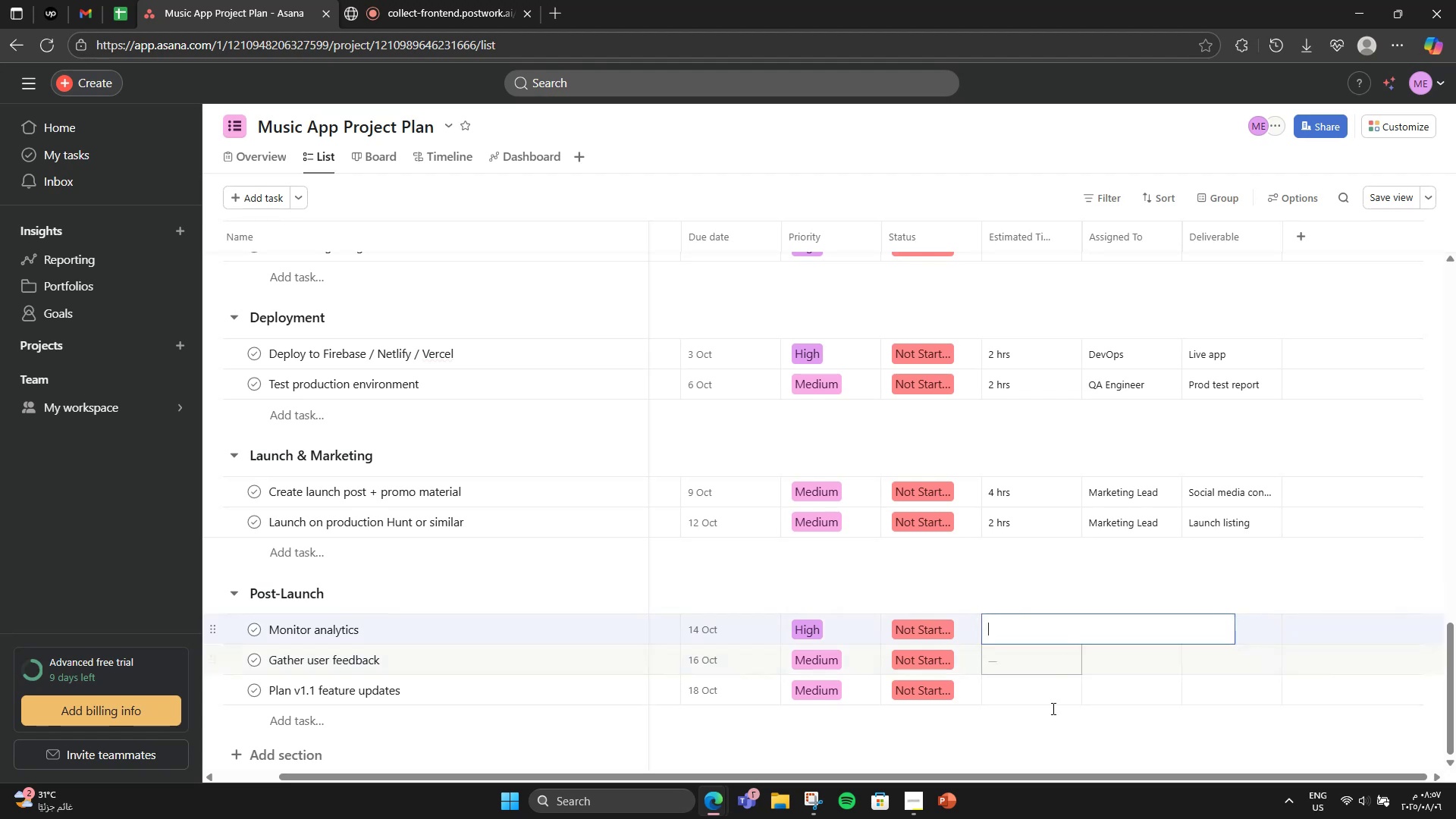 
left_click([1056, 696])
 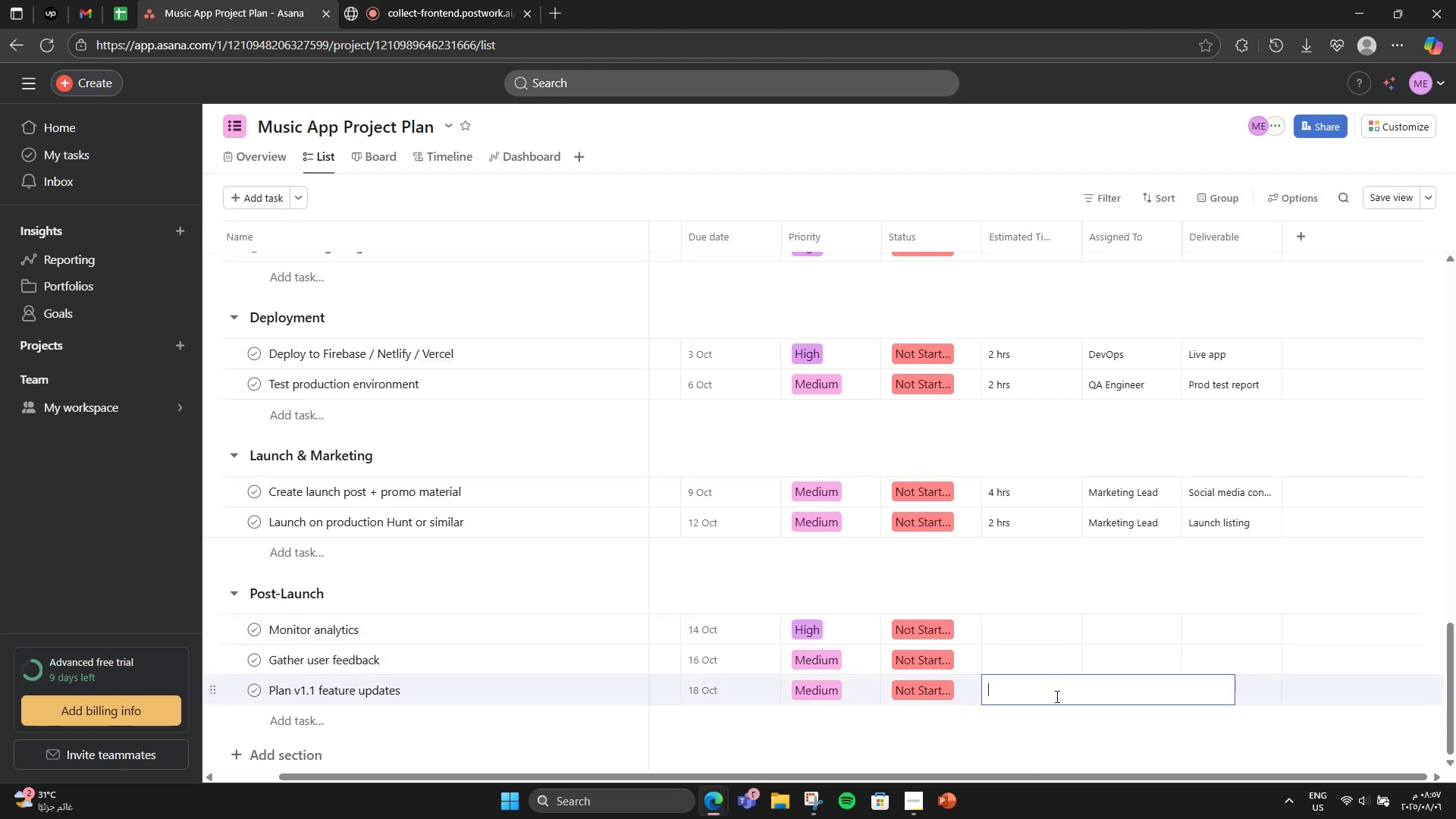 
type(3 hrs)
 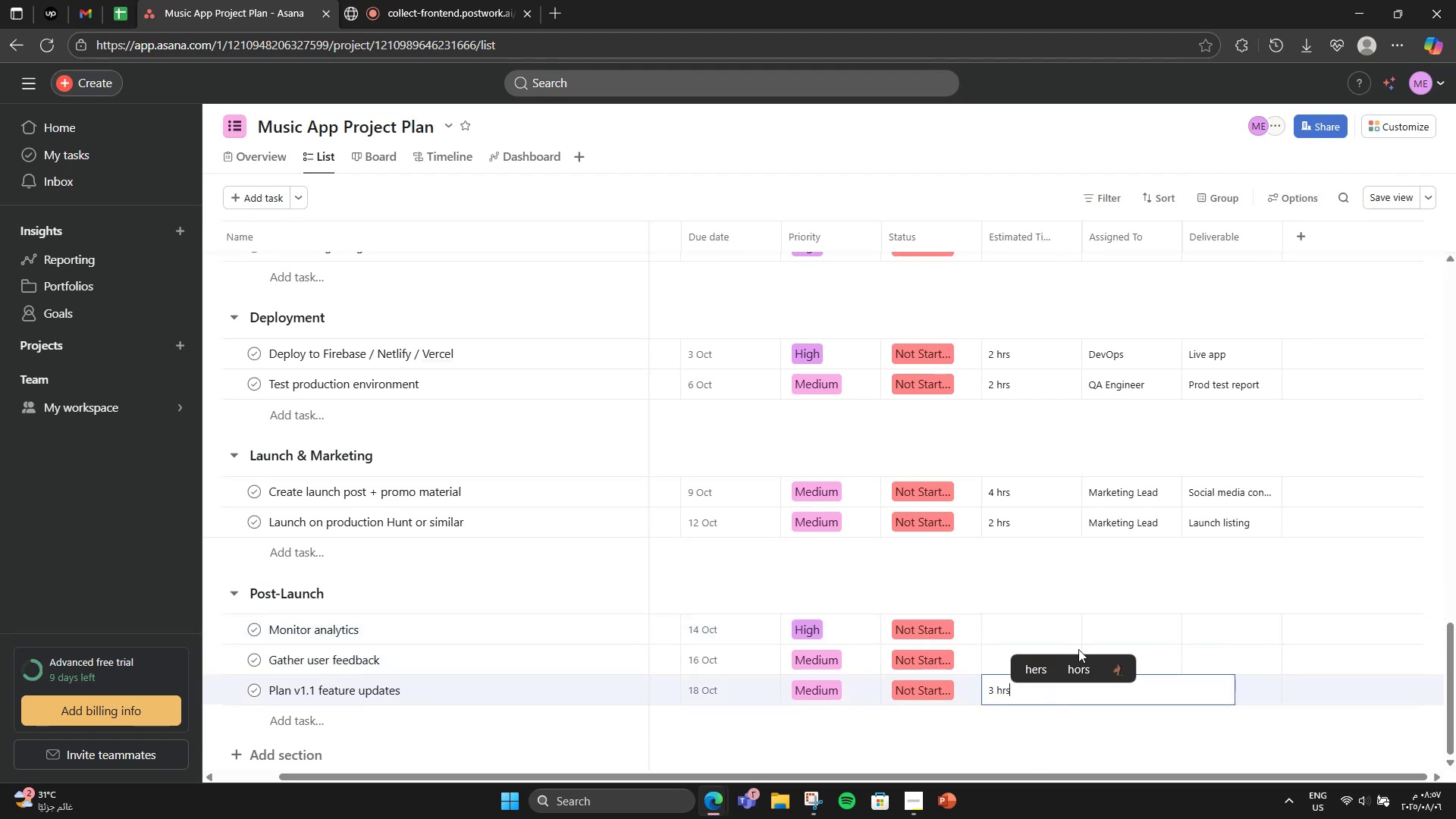 
left_click([1087, 614])
 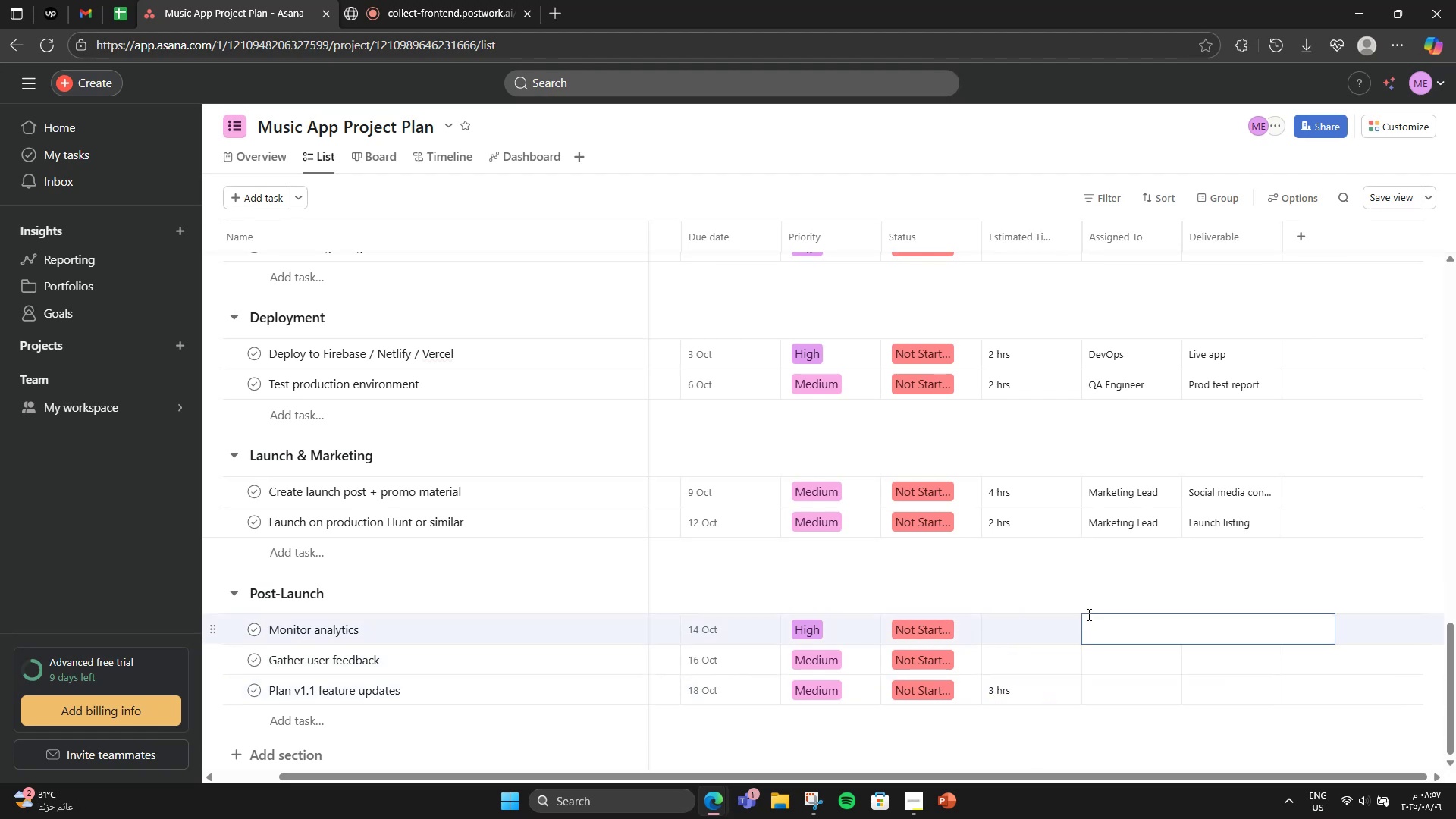 
type(PM/ )
key(Backspace)
type(DevOps)
 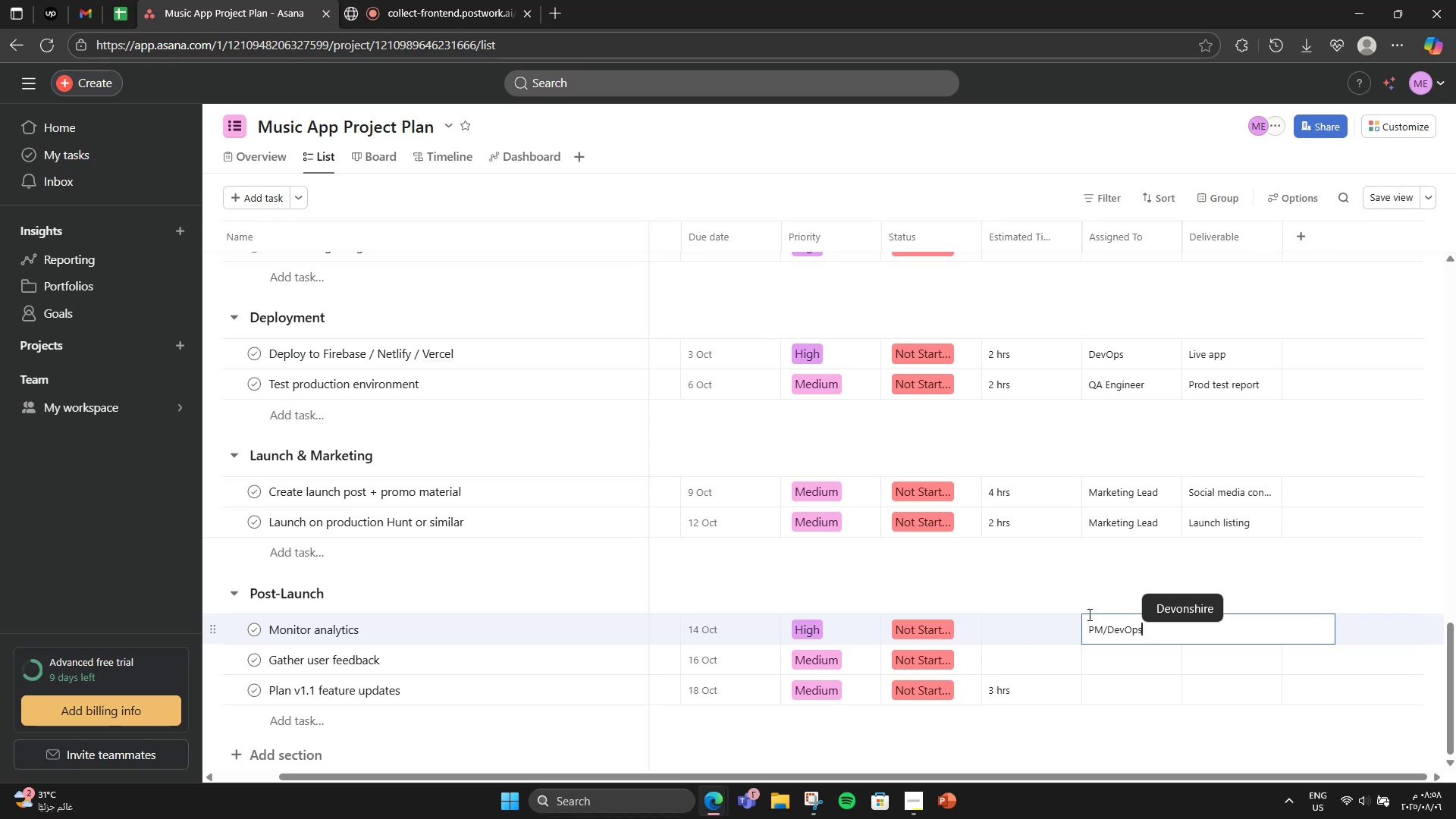 
left_click([1166, 659])
 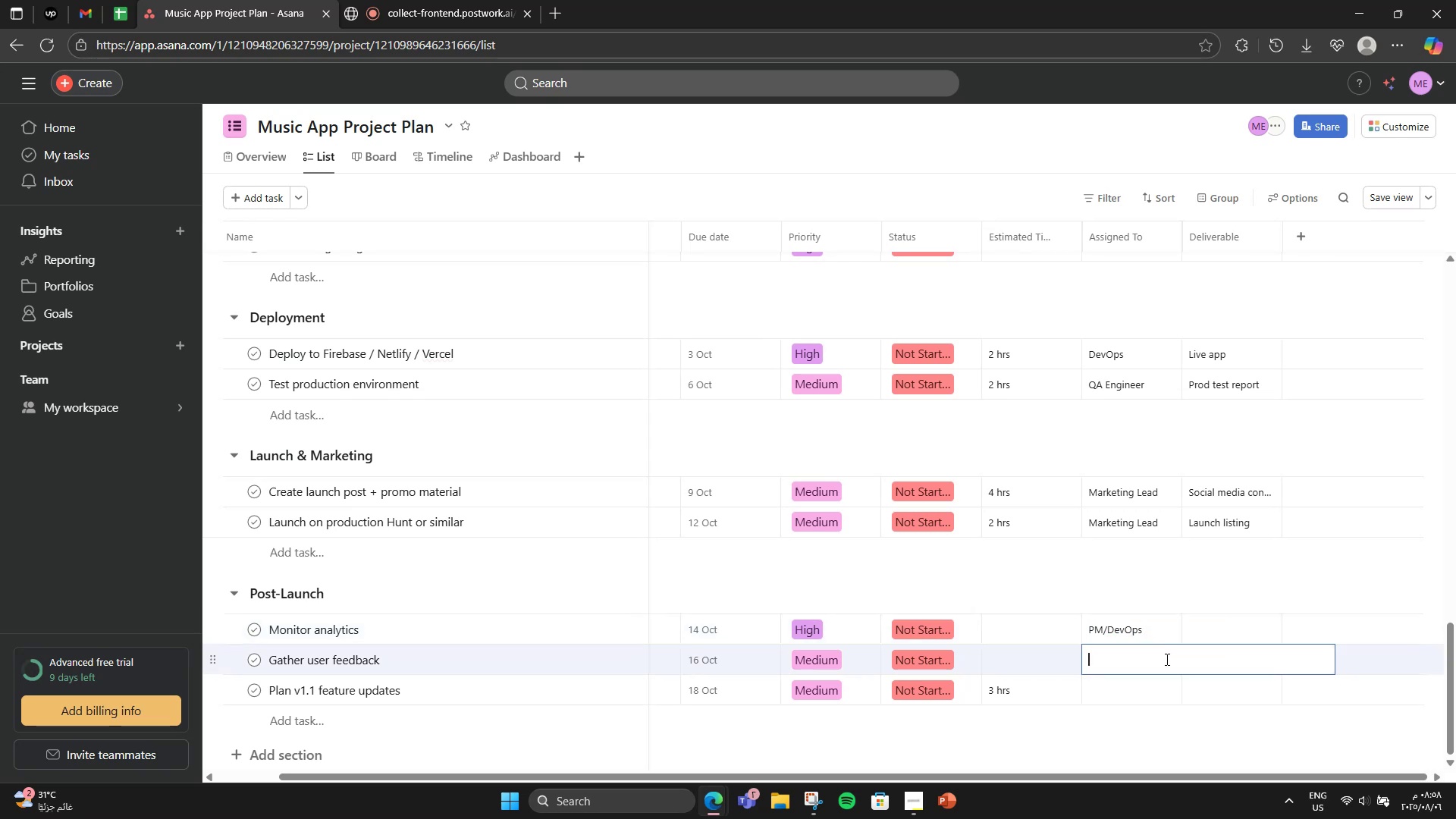 
type(a)
key(Backspace)
type(Support)
 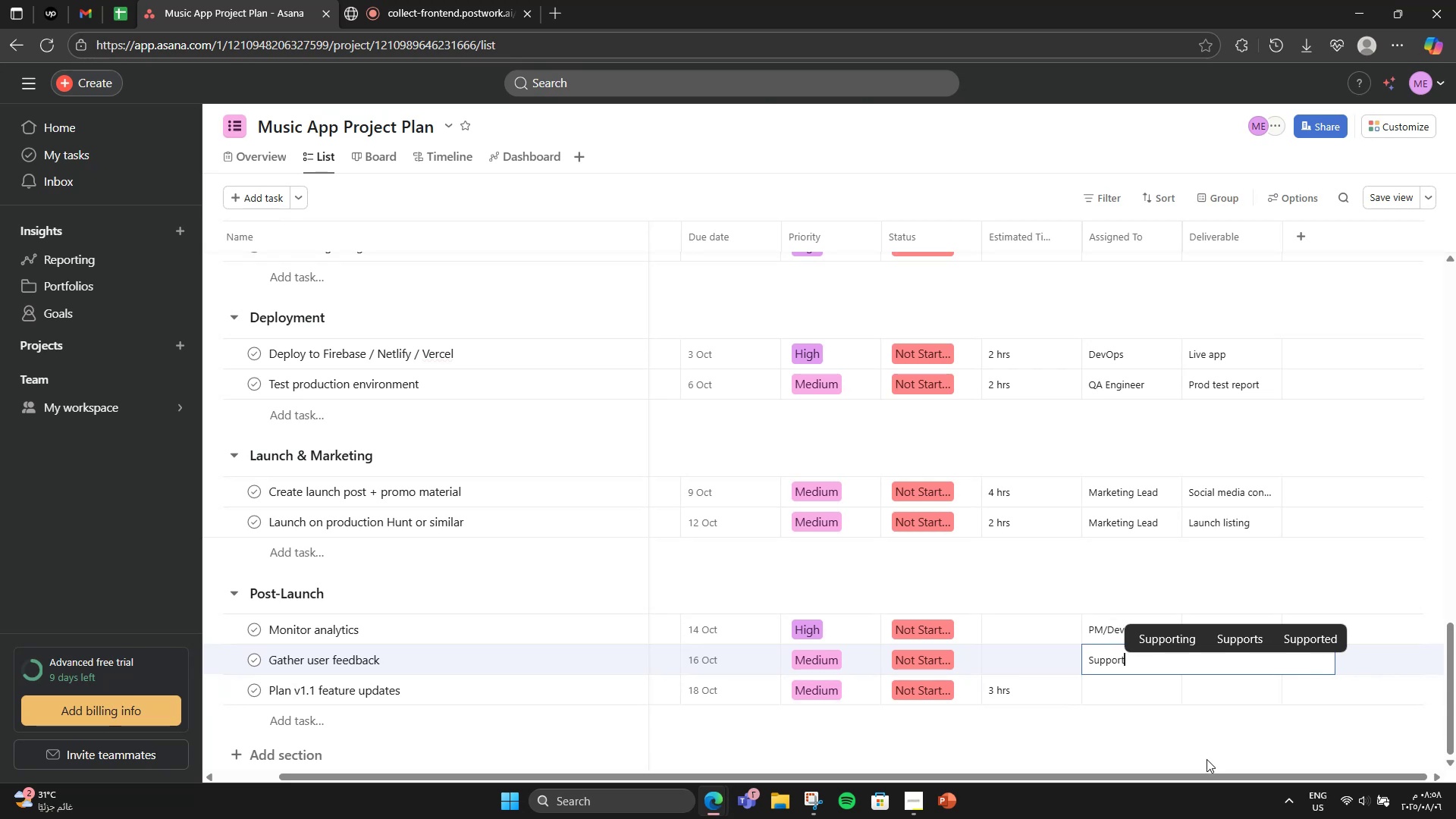 
left_click([1119, 695])
 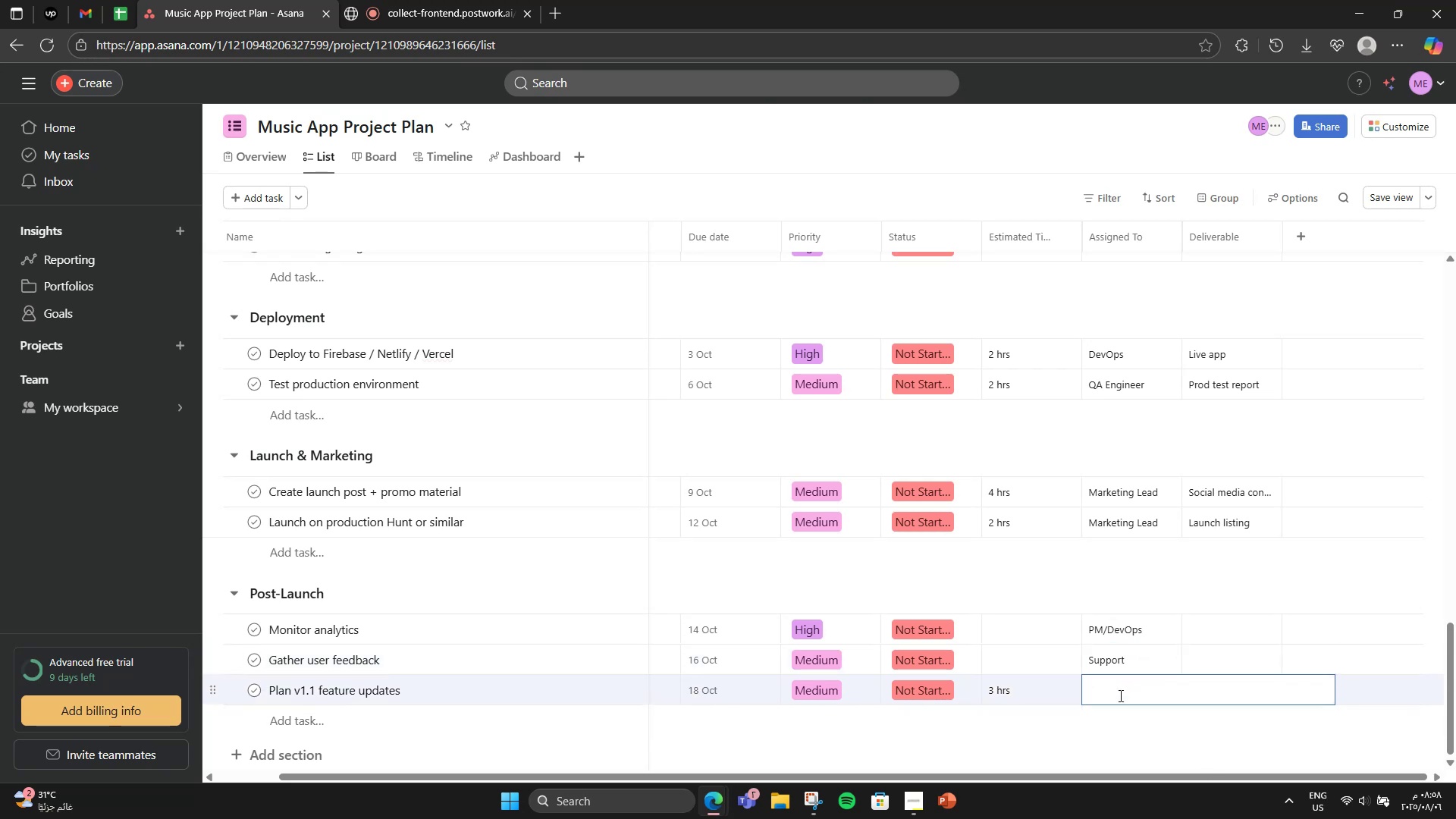 
type(Project Managers)
 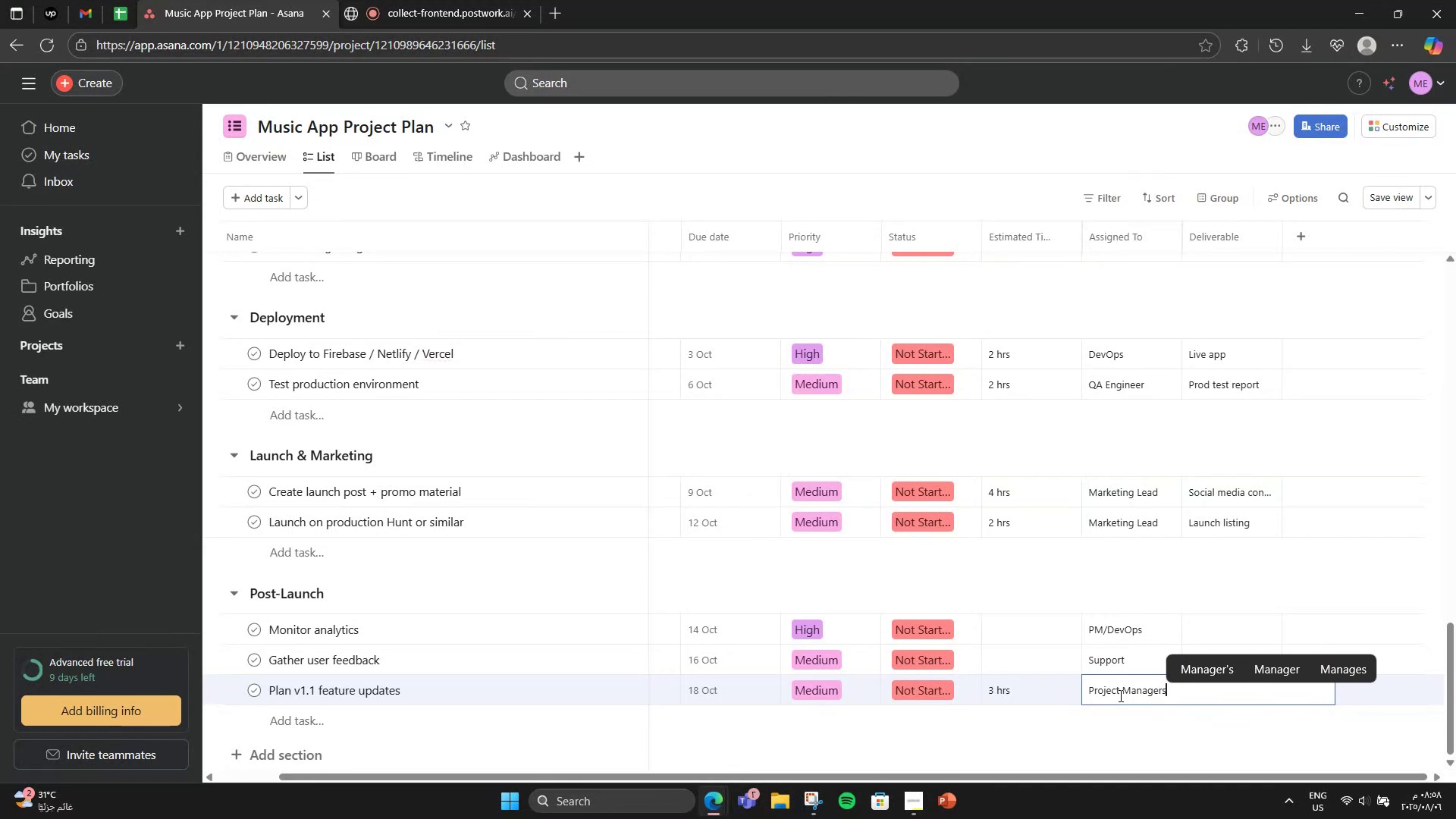 
key(Backspace)
 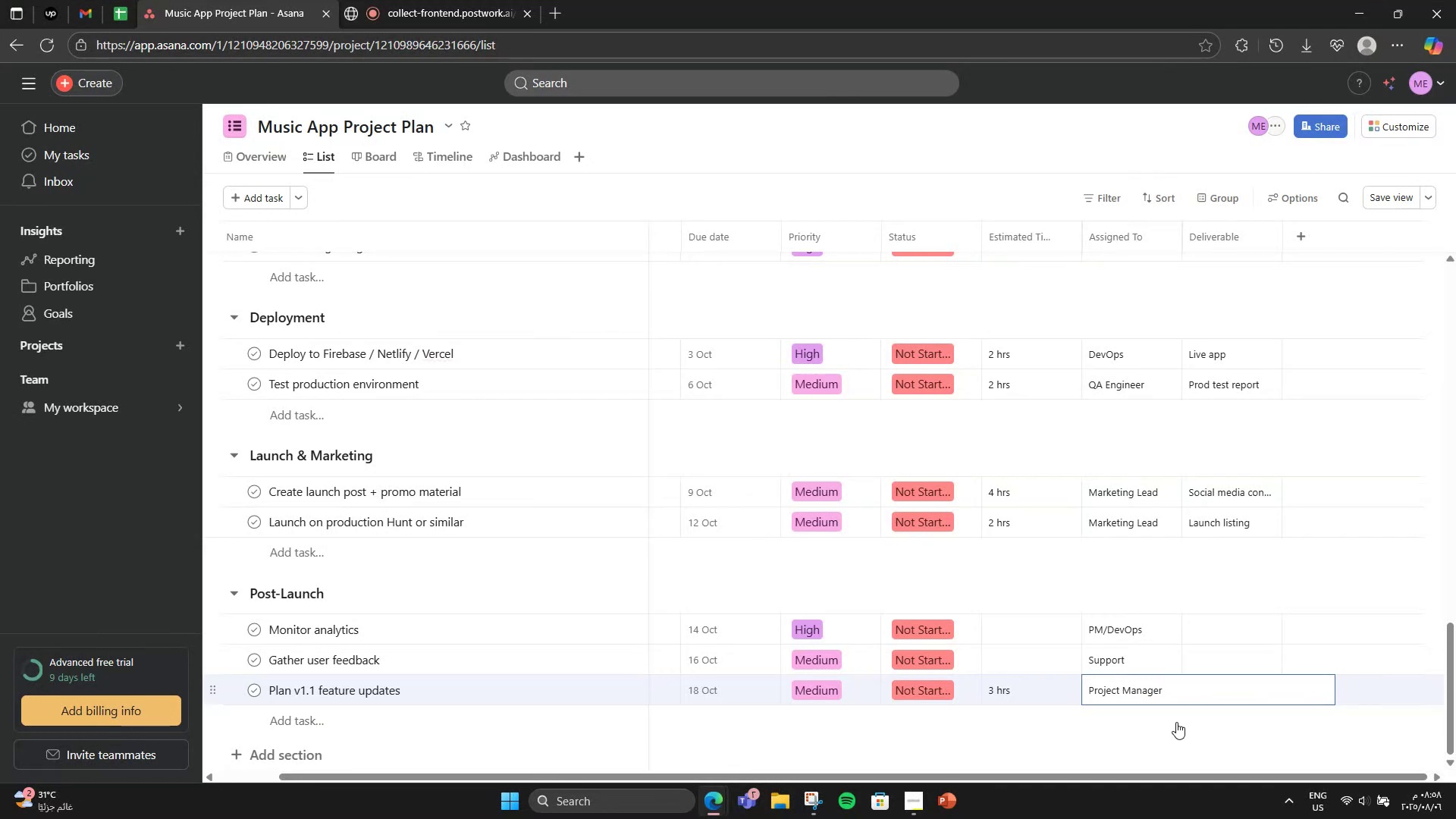 
left_click([1176, 730])
 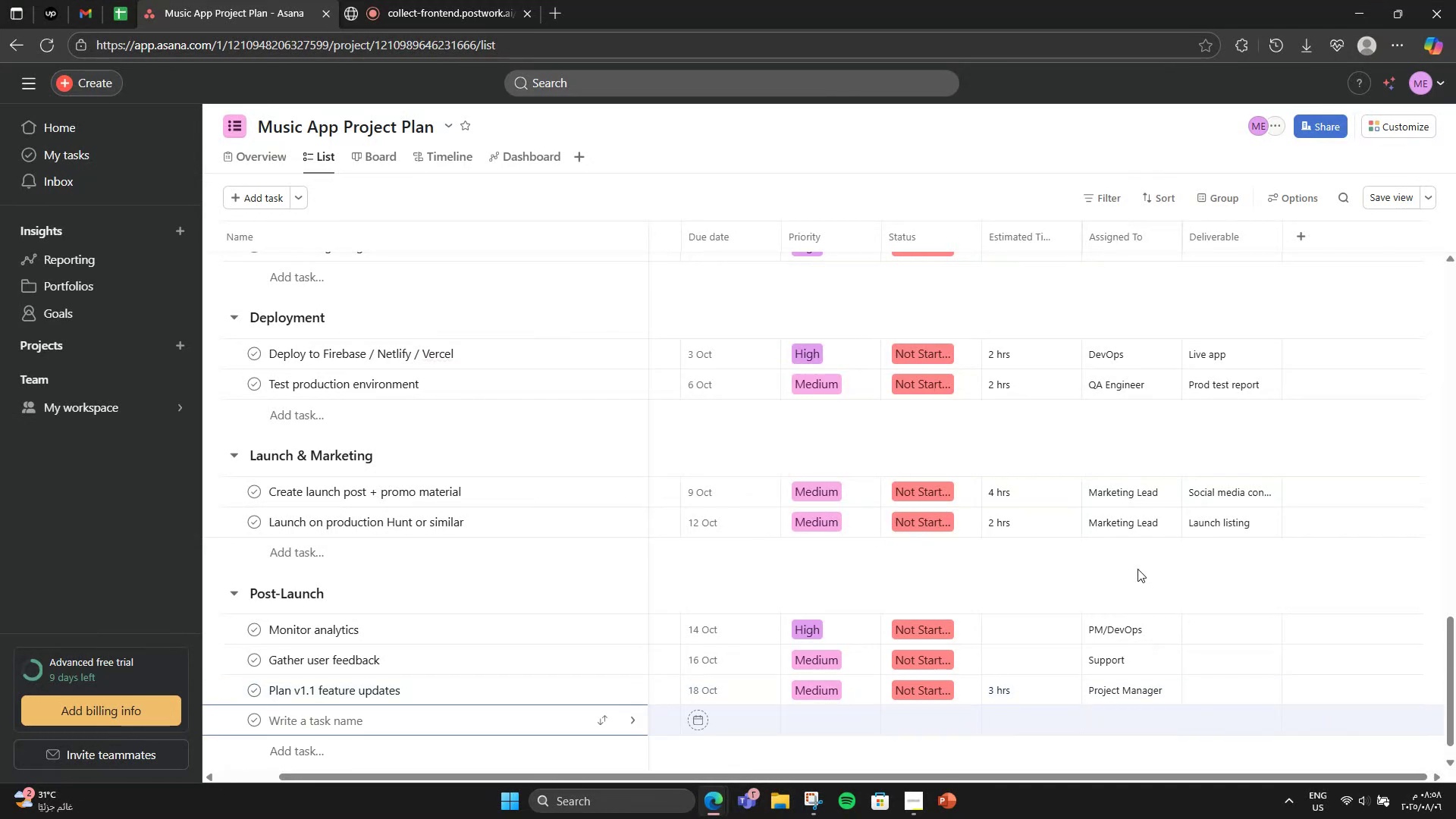 
left_click([1138, 569])
 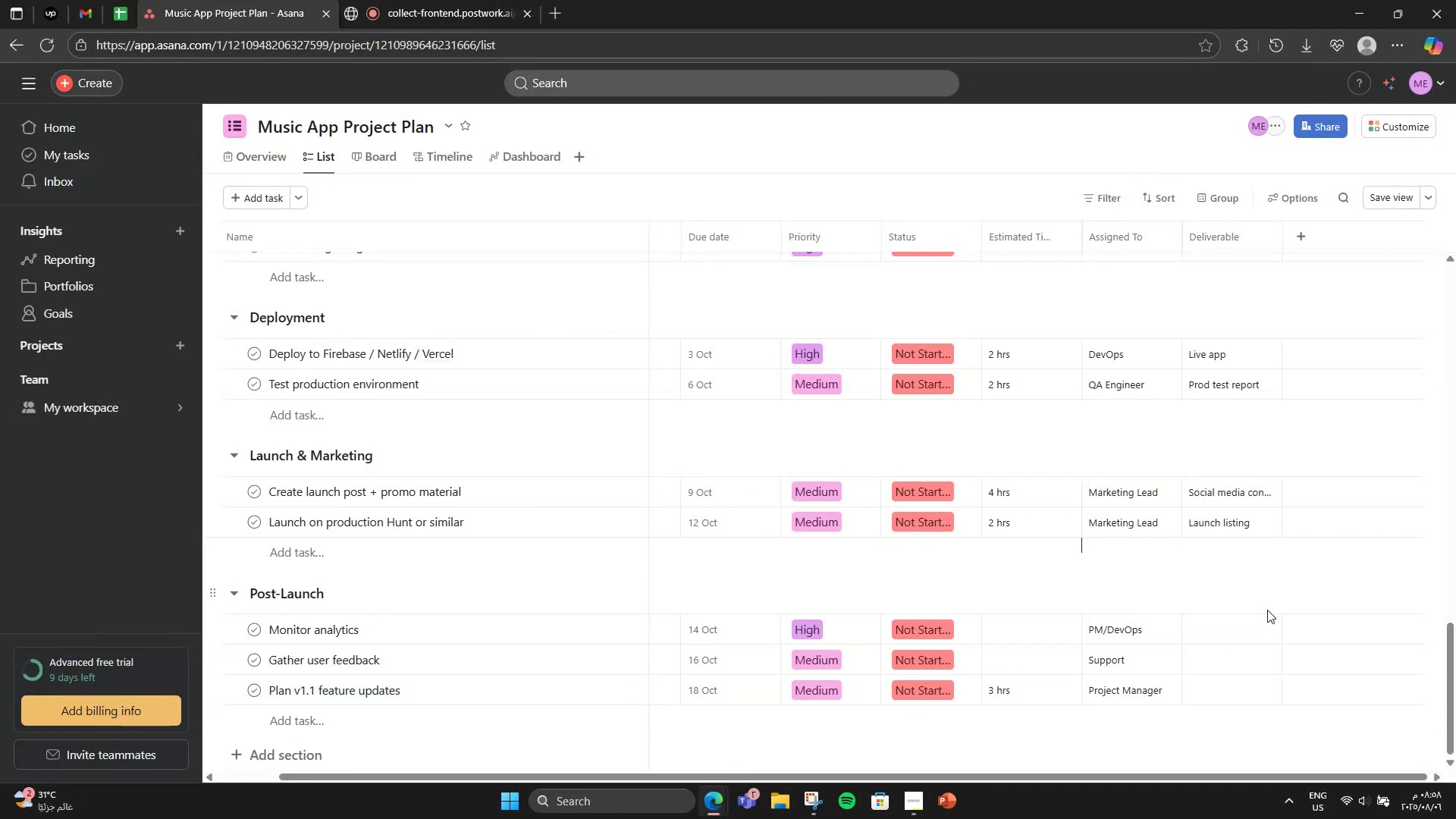 
double_click([1266, 625])
 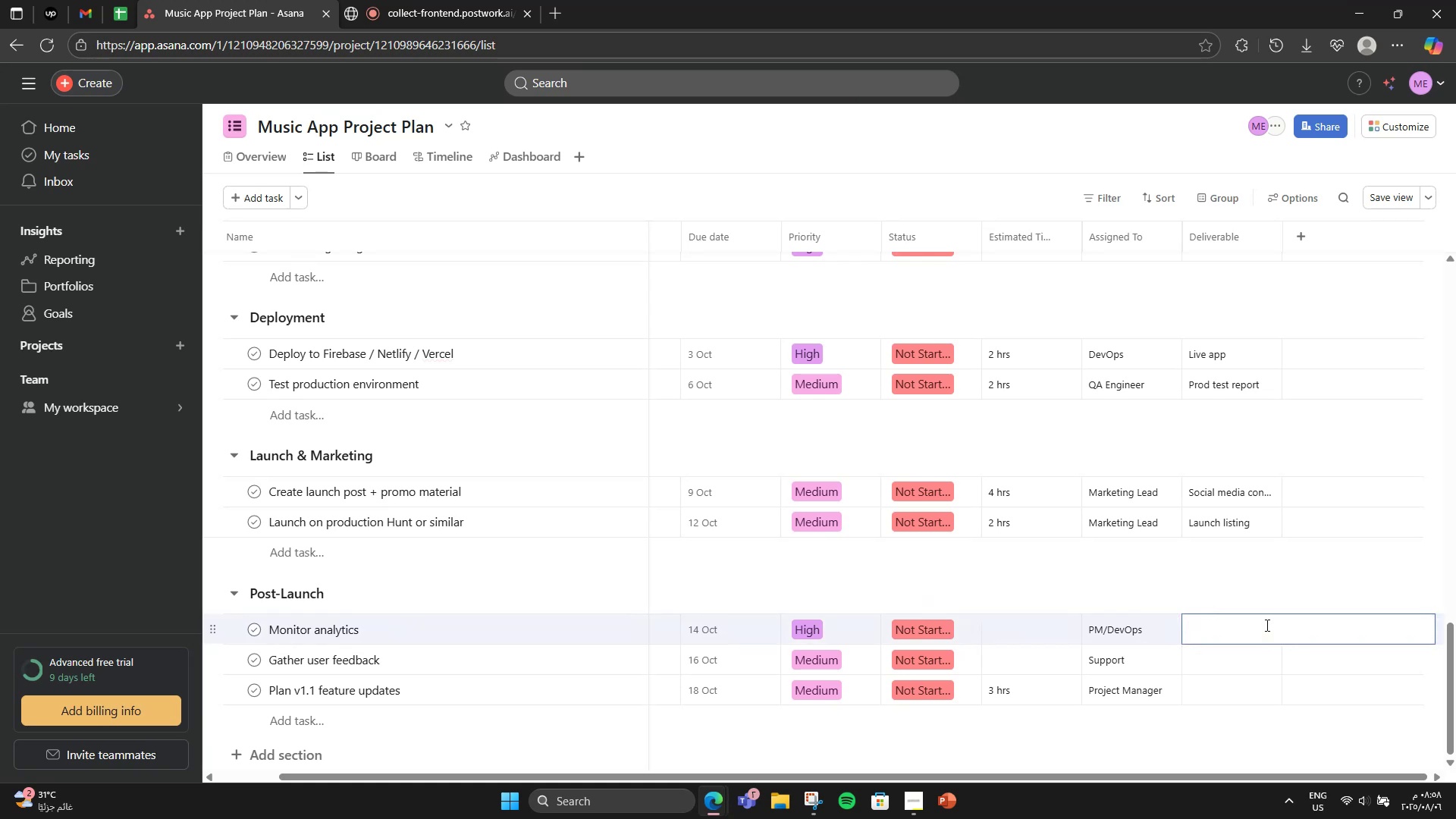 
type(Anl)
key(Backspace)
type(alysics)
 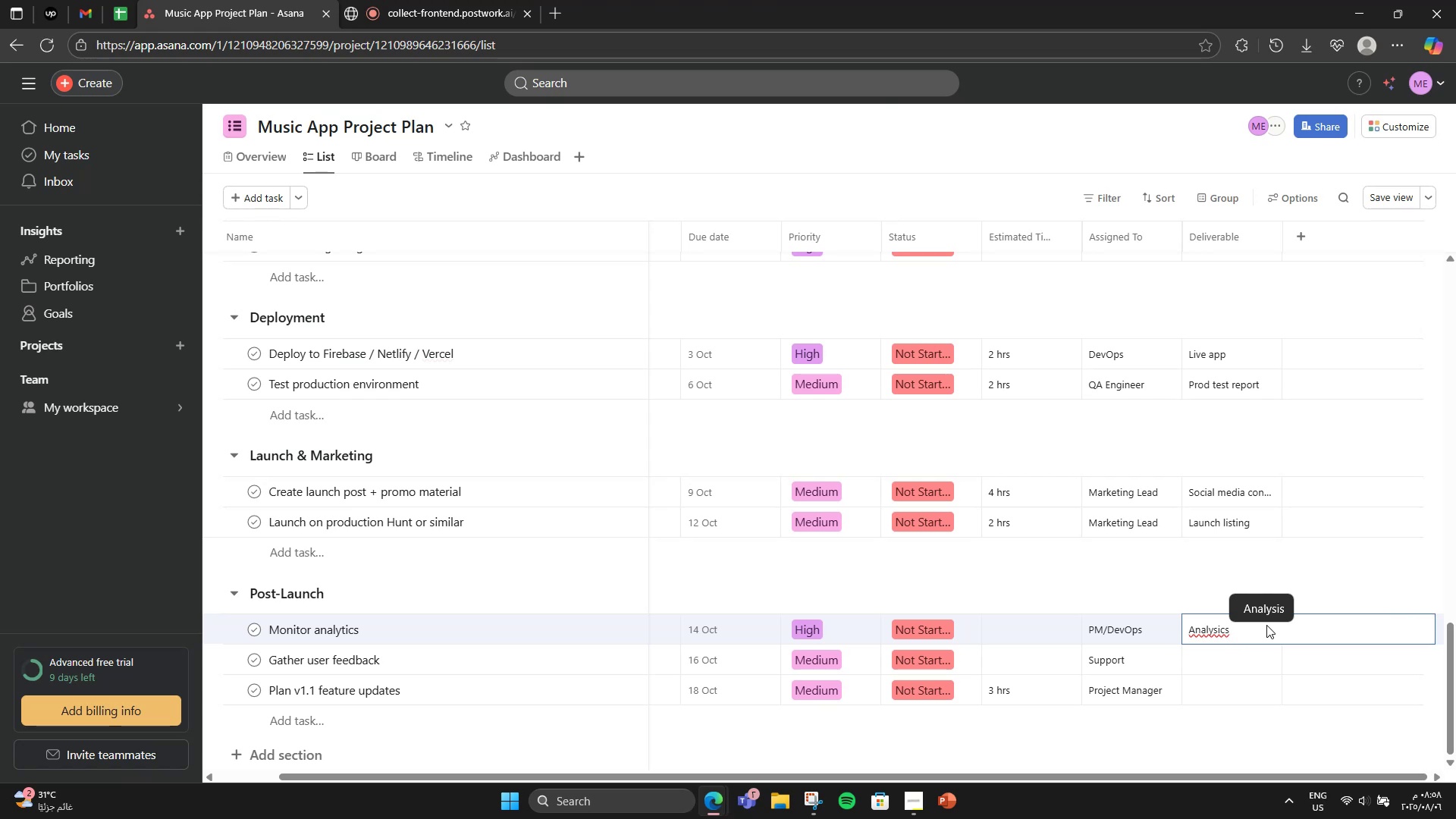 
key(Backspace)
key(Backspace)
key(Backspace)
key(Backspace)
type(tics)
 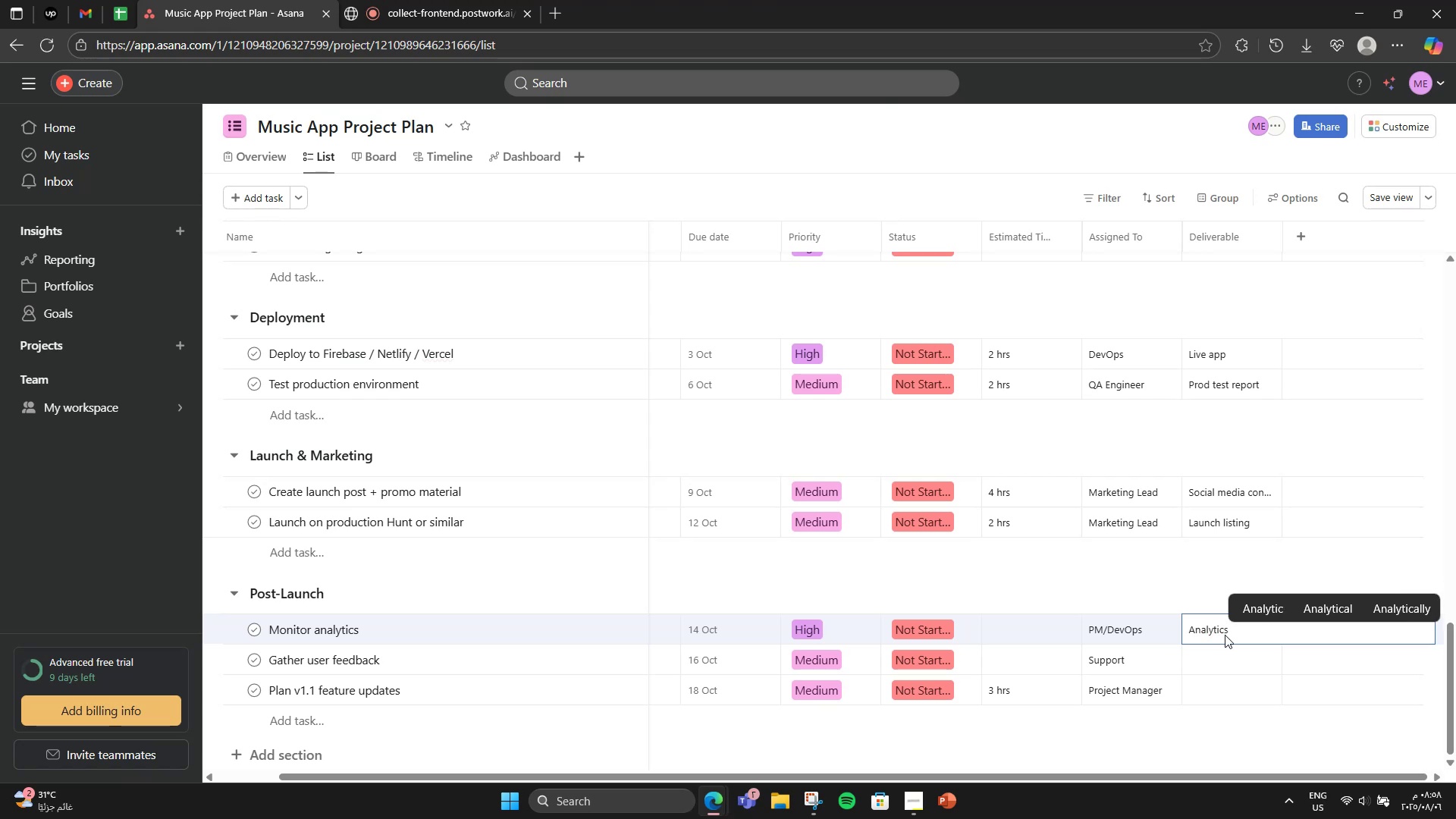 
left_click([1210, 657])
 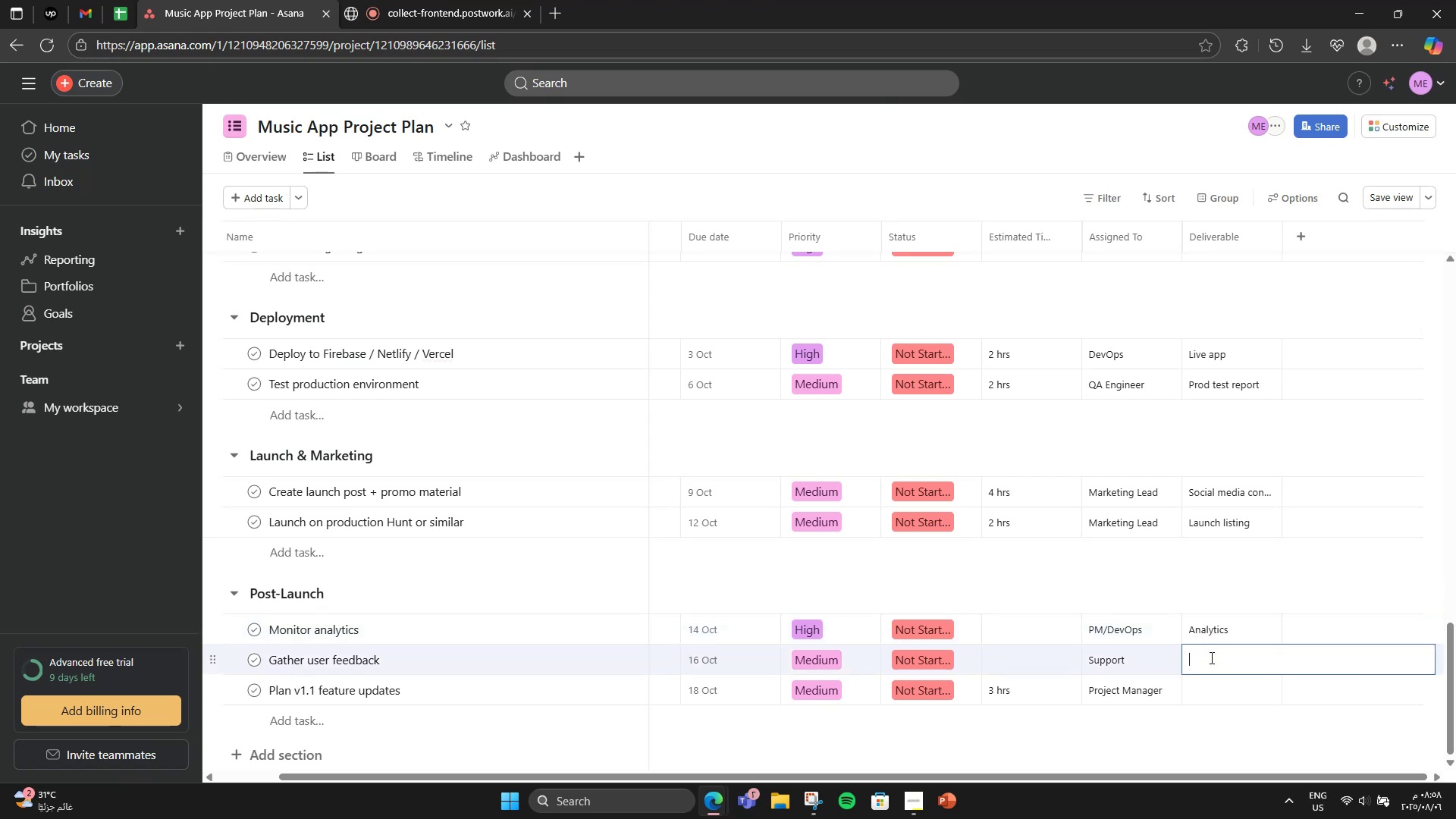 
type(Feedback summary )
key(Backspace)
 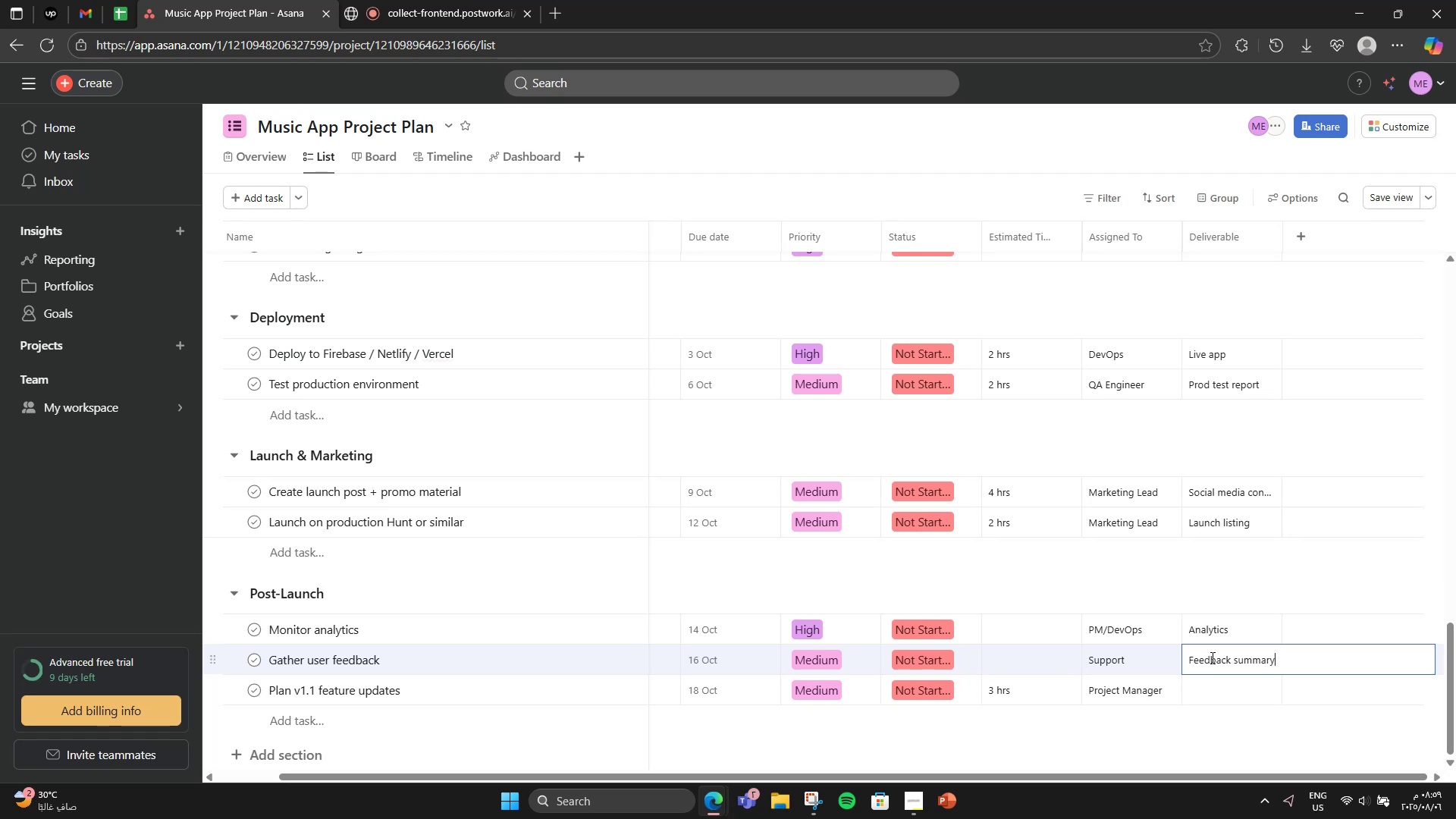 
left_click([1203, 694])
 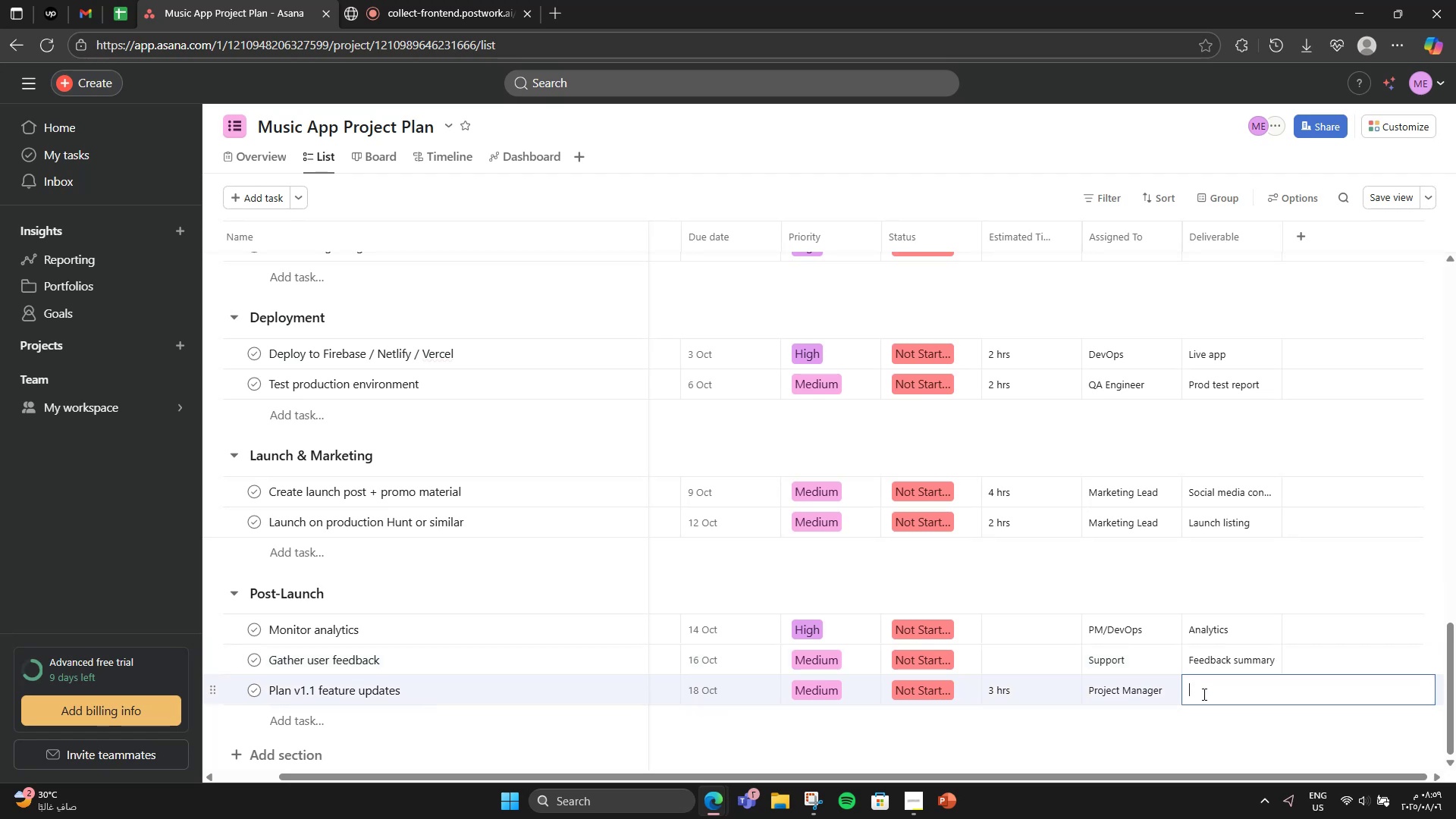 
type(UP)
key(Backspace)
type(pdateroadmap)
 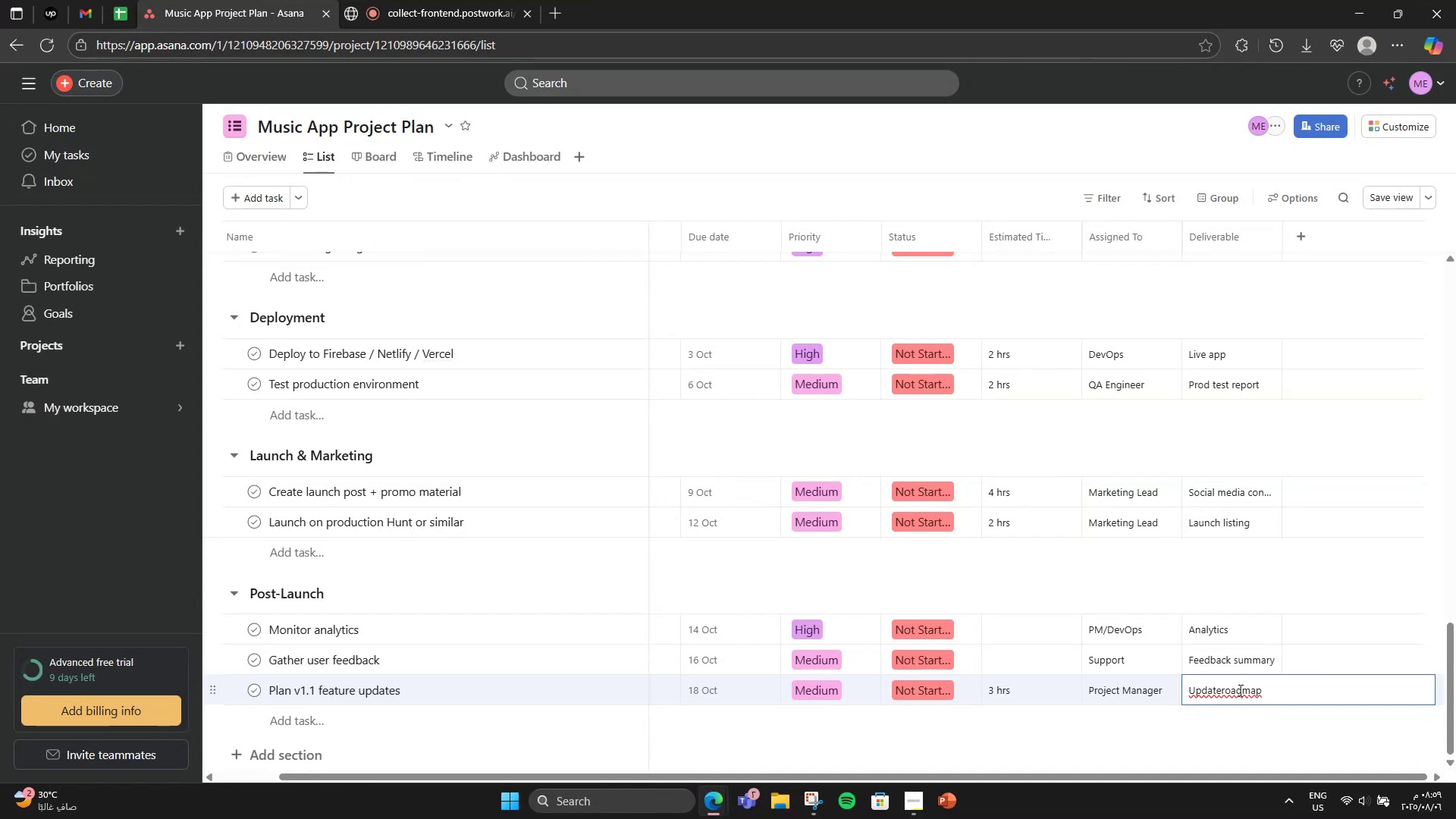 
left_click([1222, 688])
 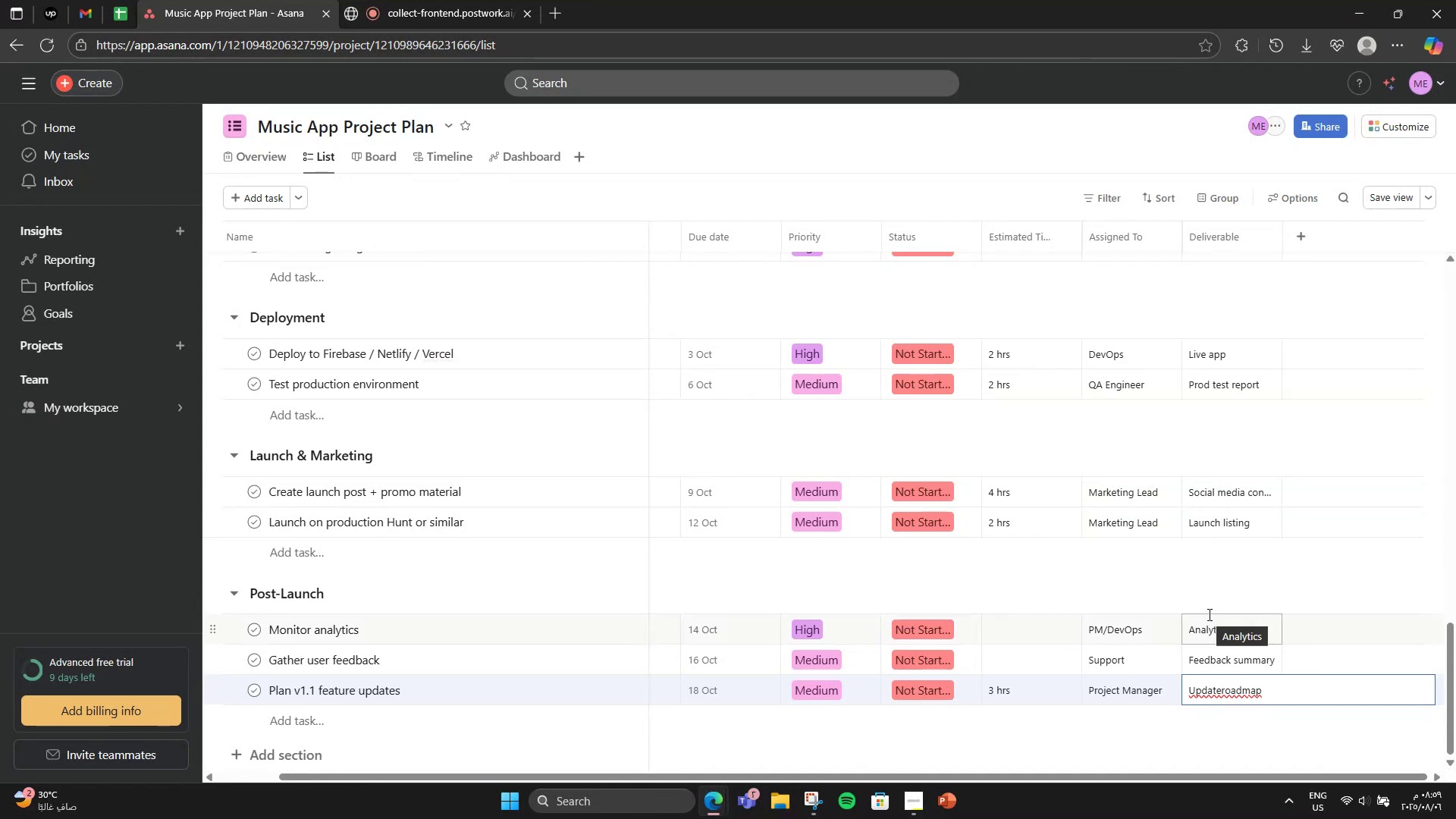 
key(Space)
 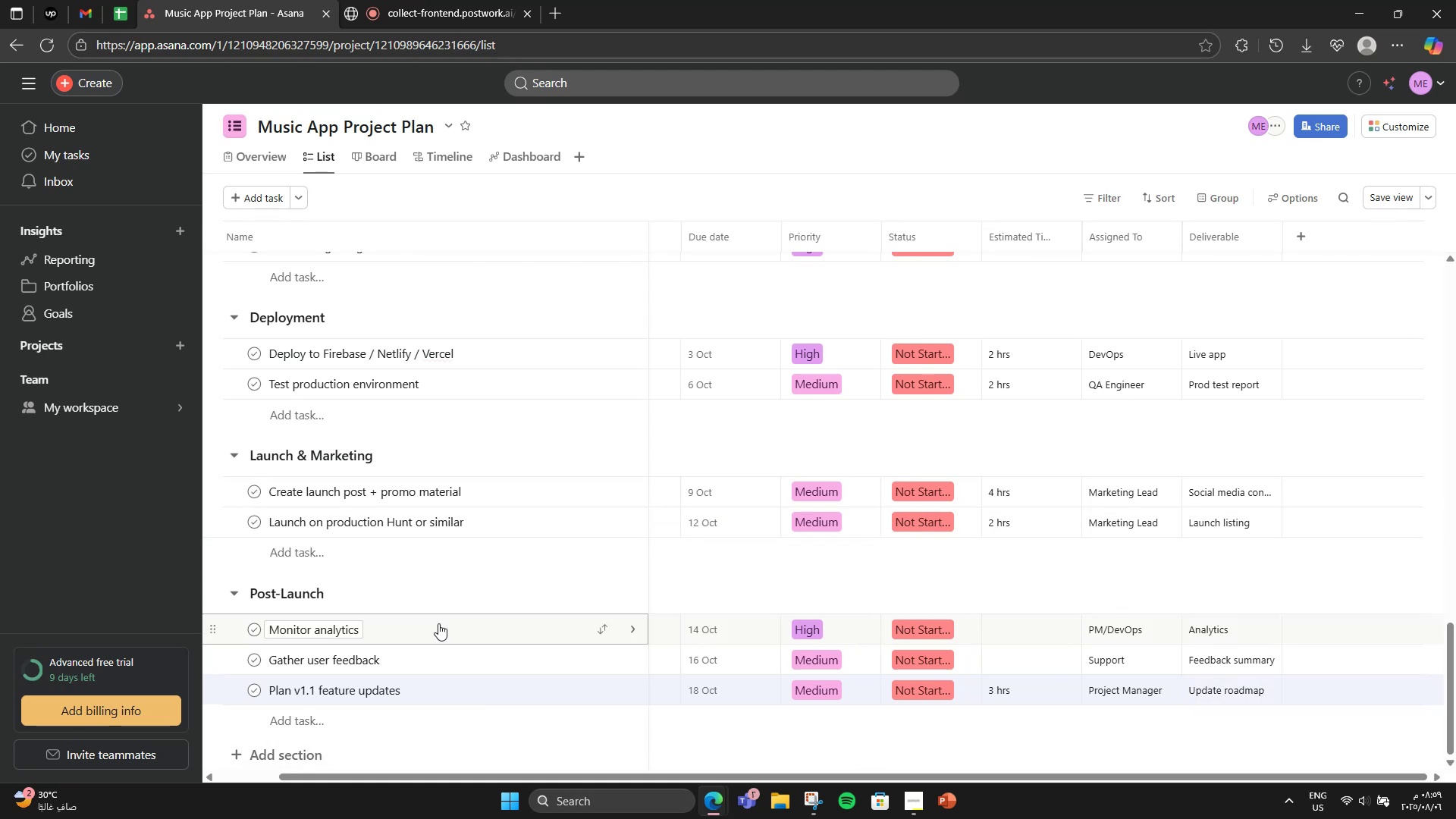 
wait(9.32)
 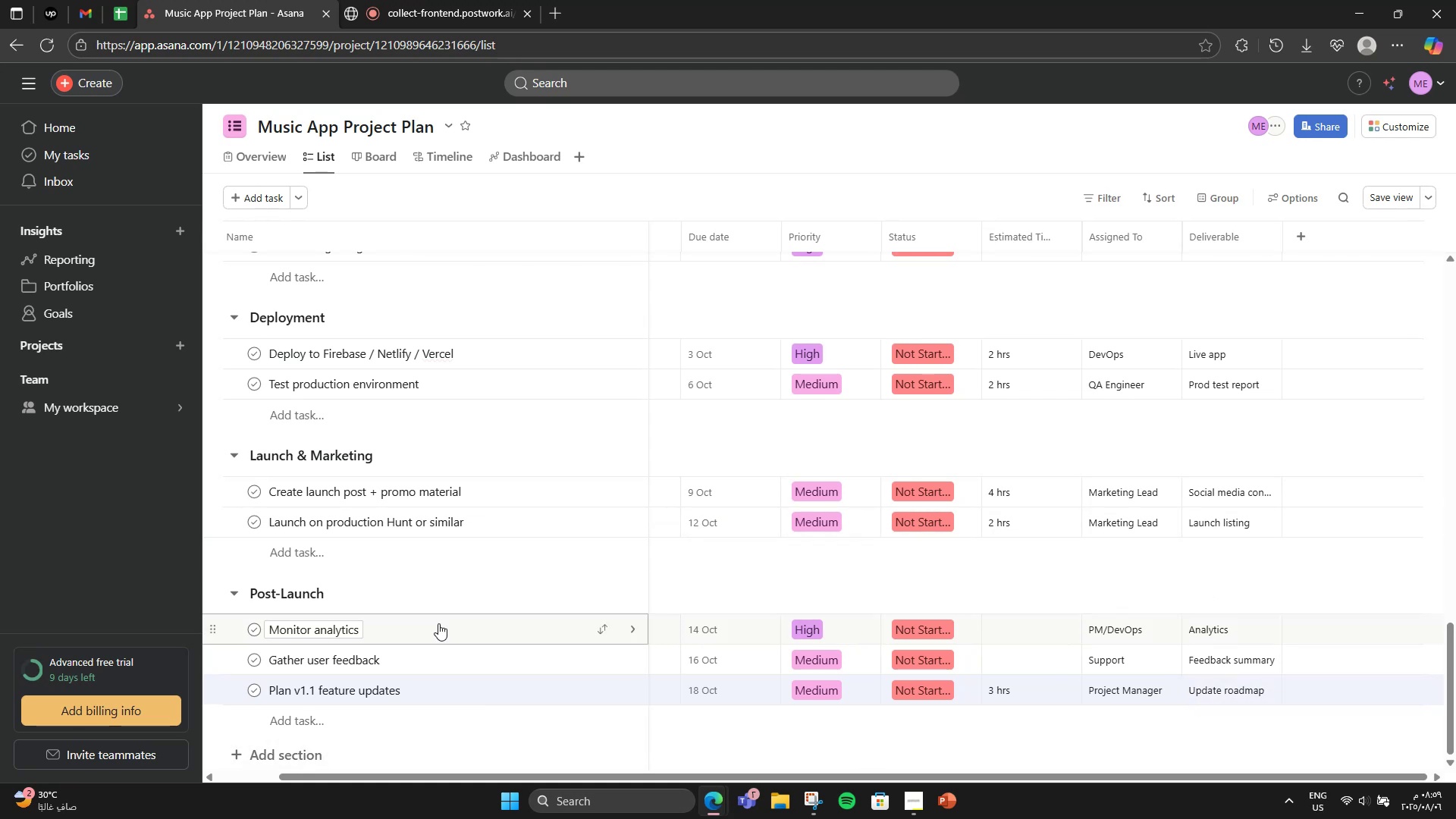 
scroll: coordinate [398, 720], scroll_direction: up, amount: 3.0
 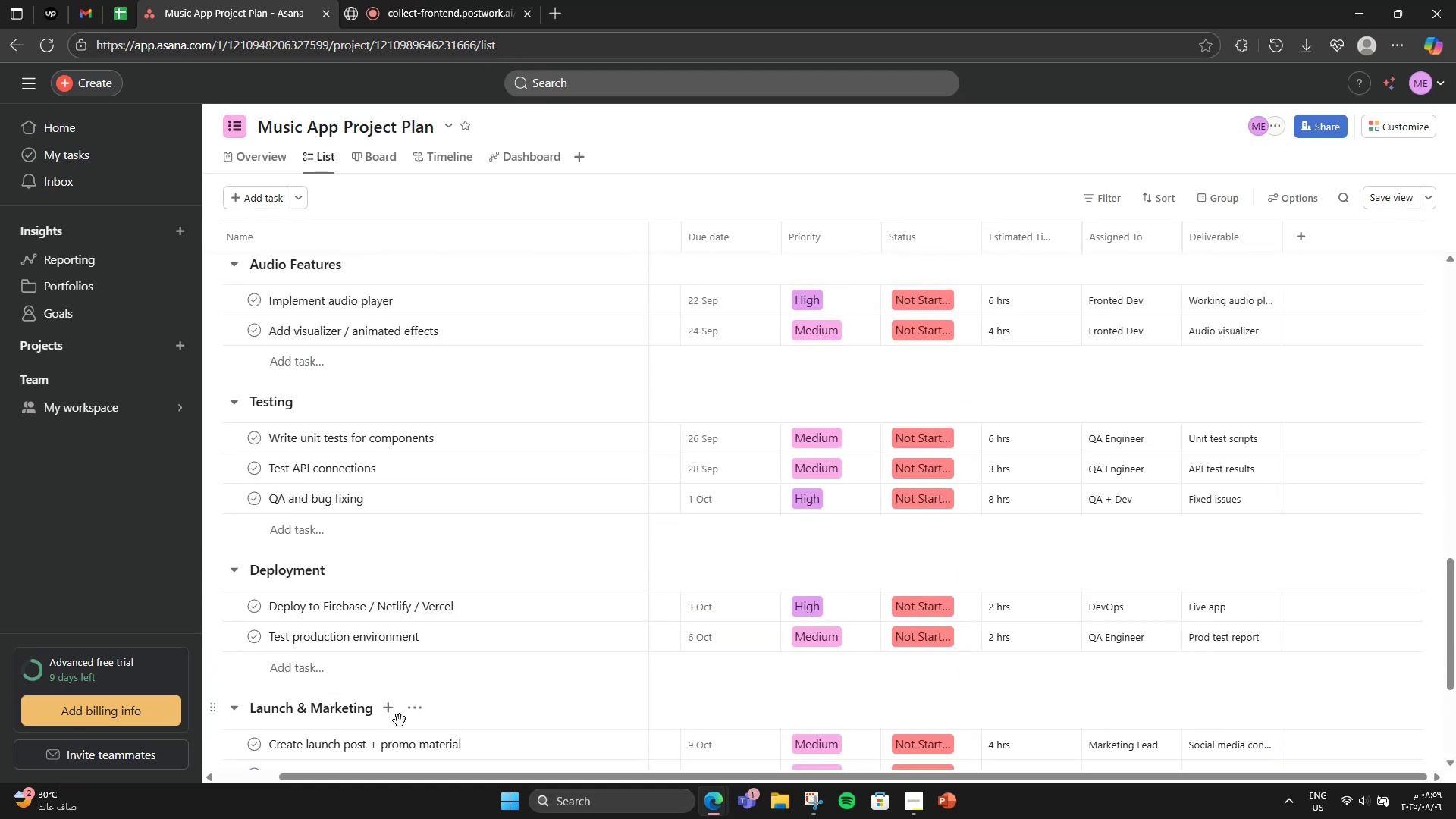 
scroll: coordinate [400, 720], scroll_direction: down, amount: 3.0
 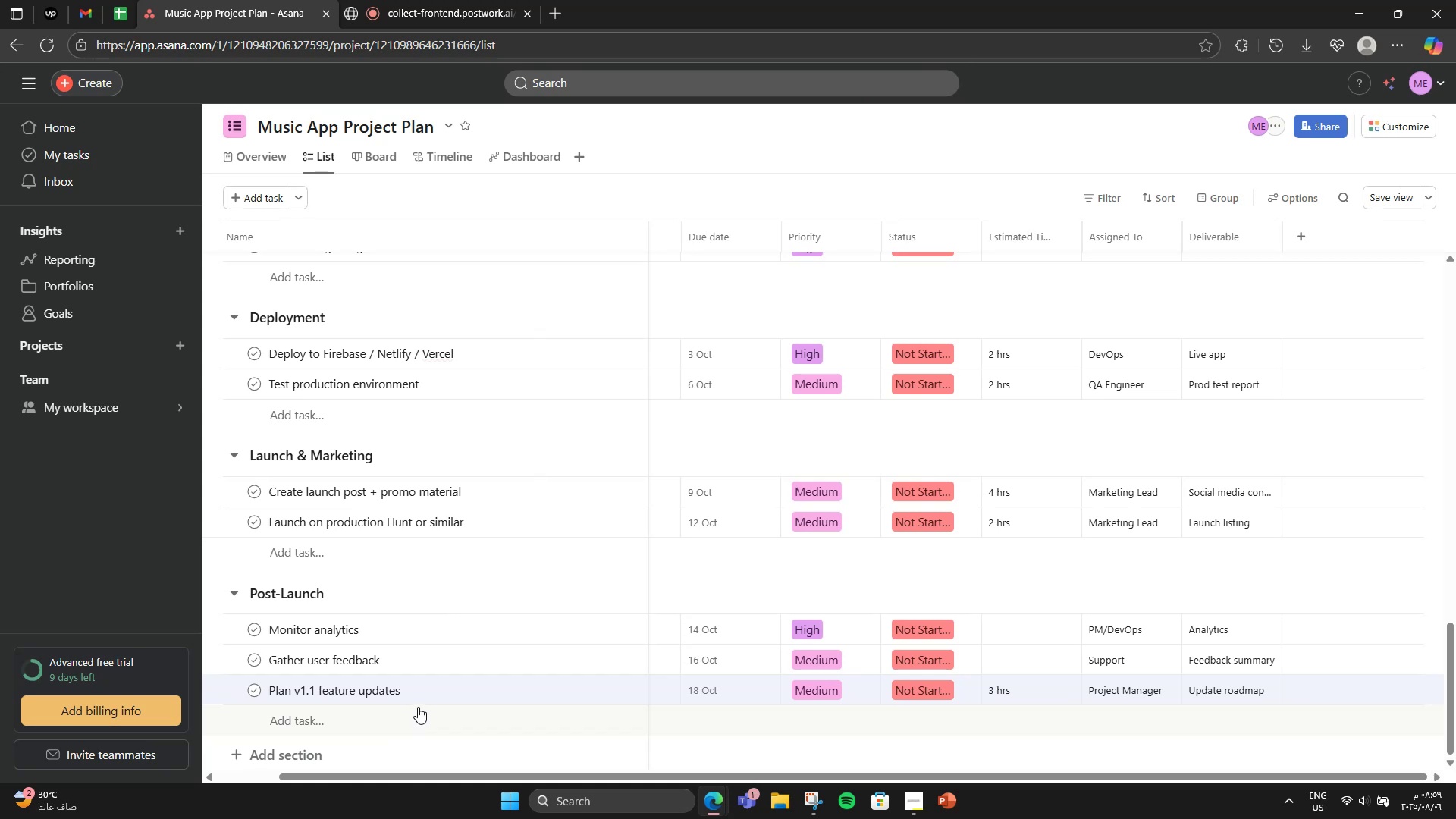 
scroll: coordinate [752, 685], scroll_direction: up, amount: 2.0
 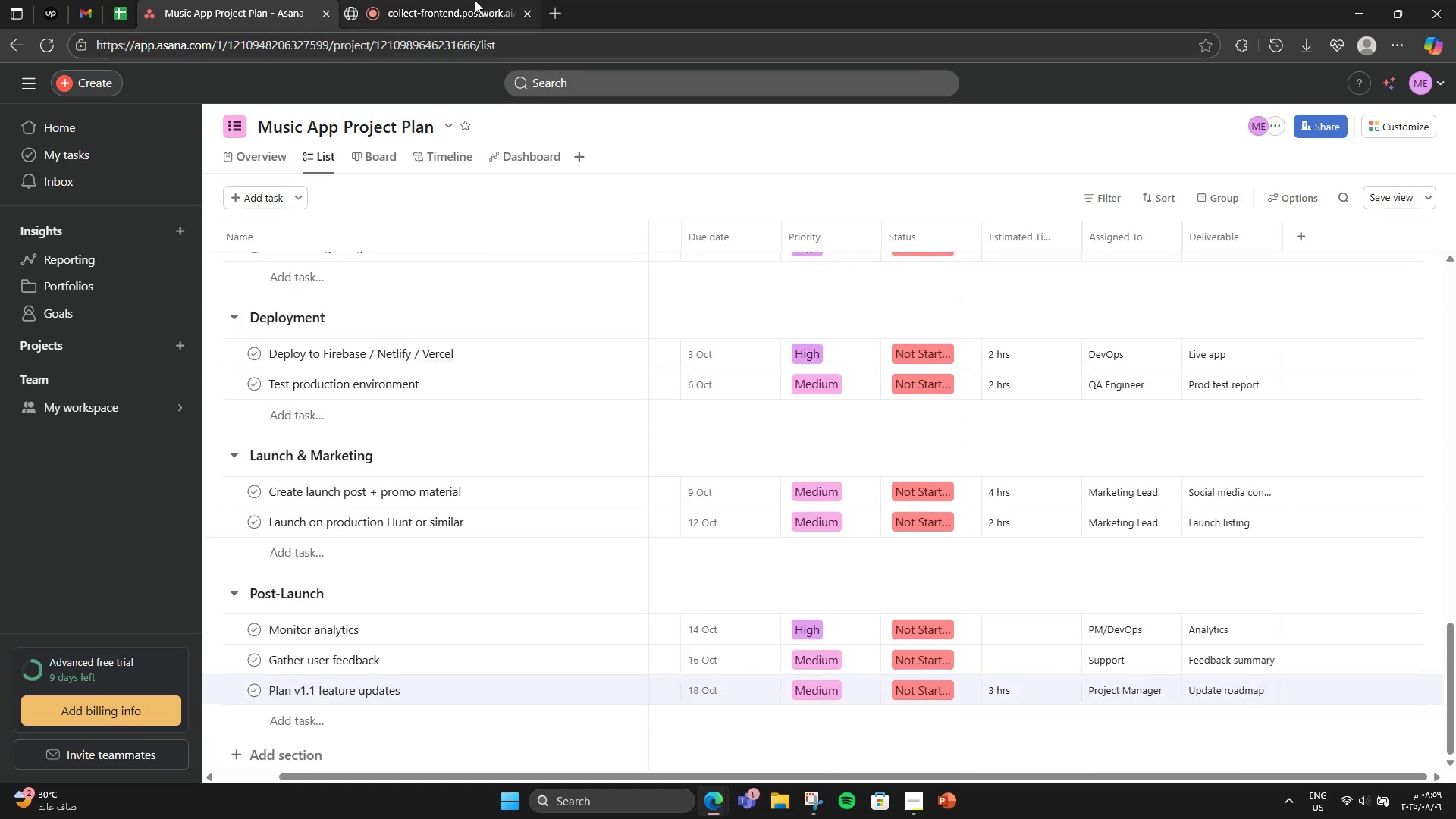 
left_click([453, 0])
 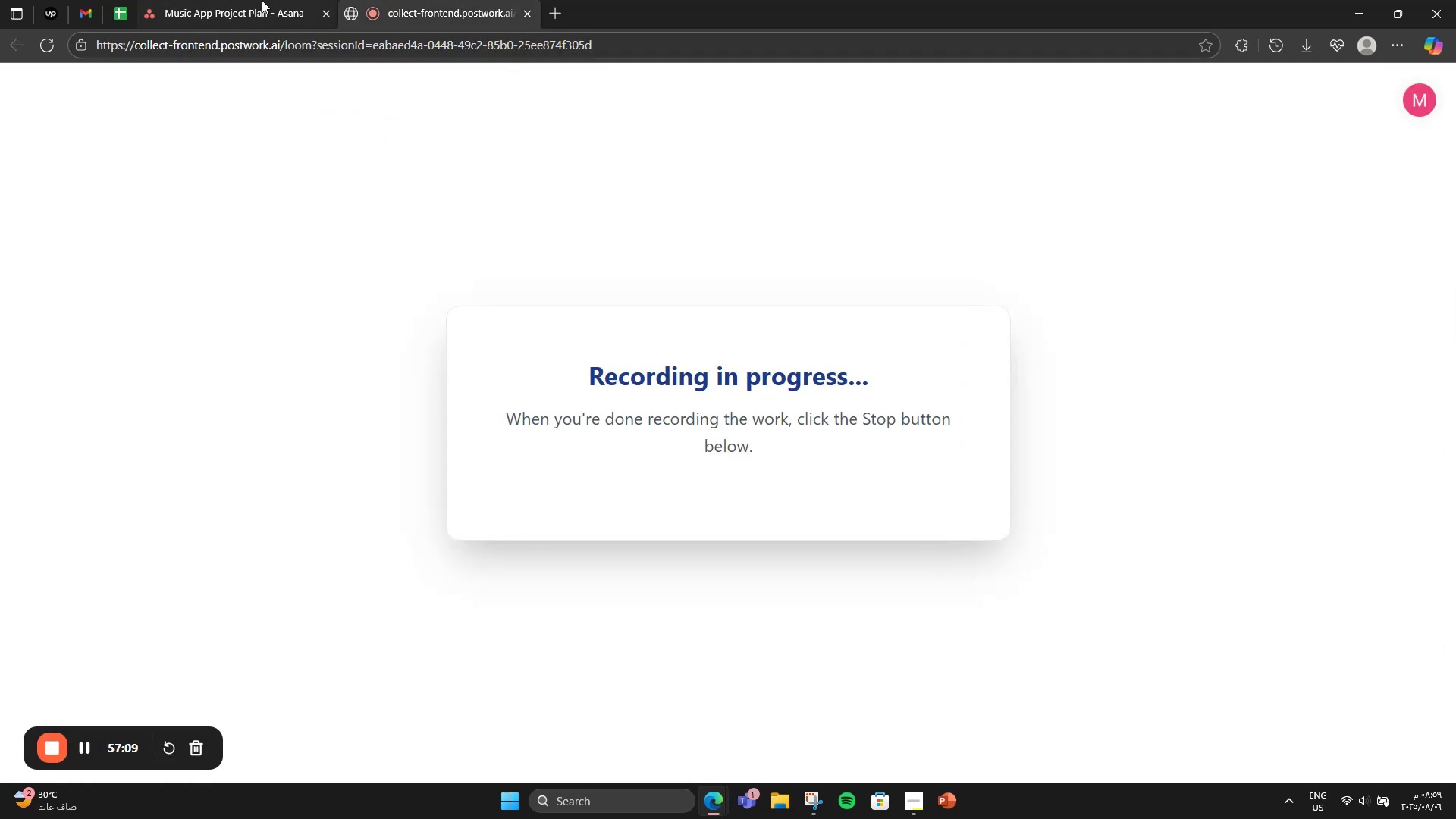 
left_click([203, 0])
 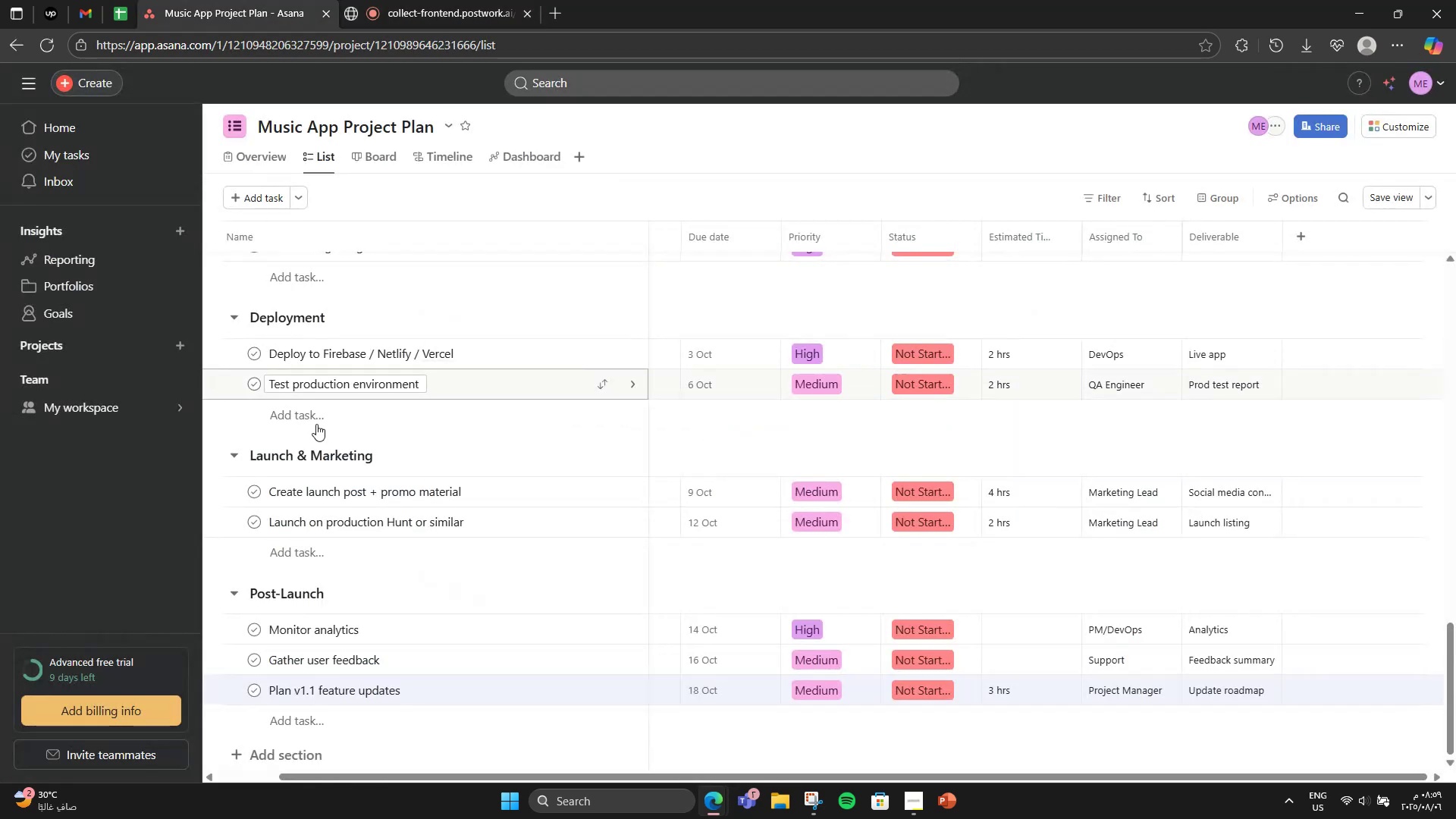 
scroll: coordinate [435, 495], scroll_direction: down, amount: 5.0
 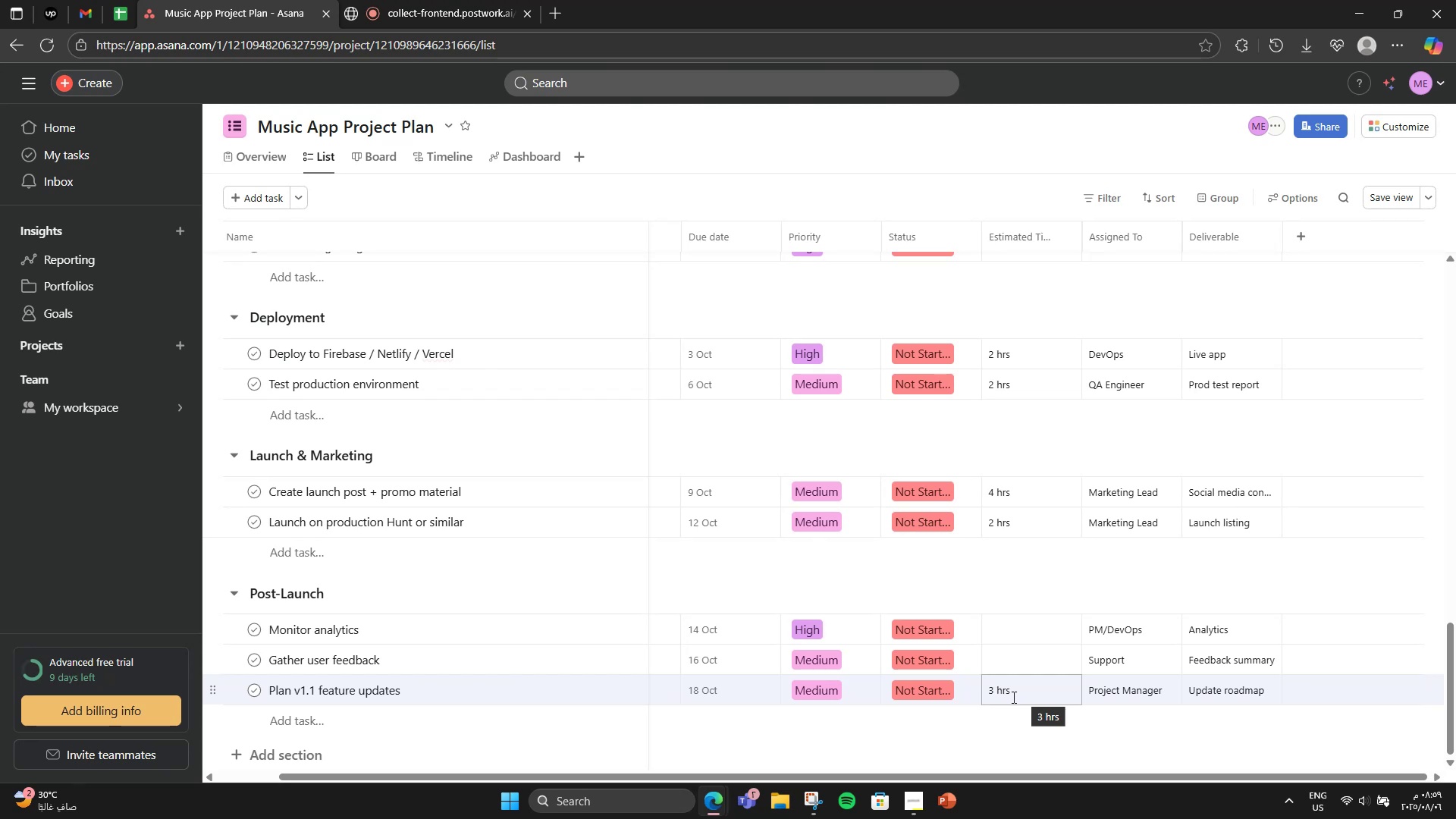 
wait(14.63)
 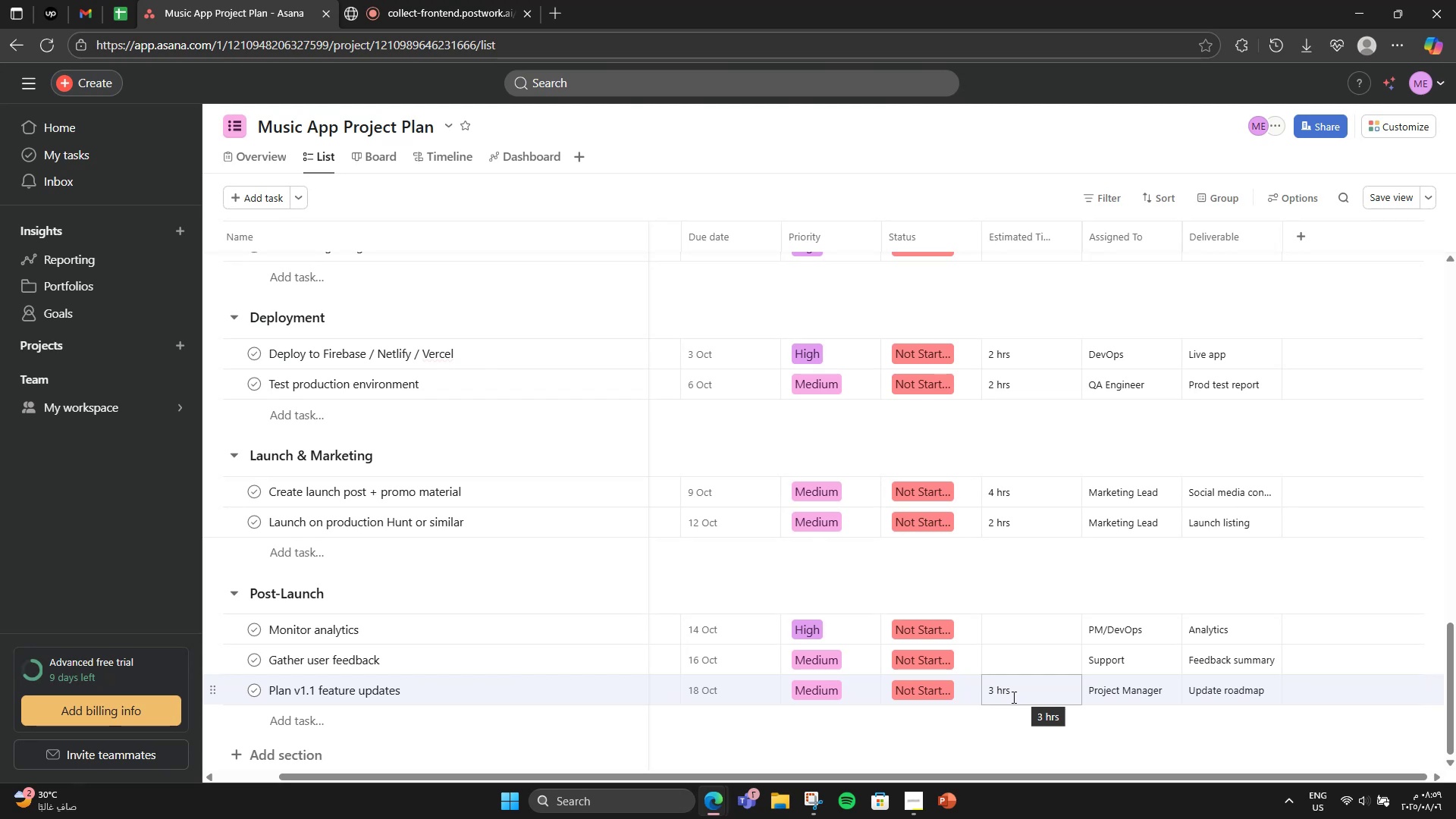 
scroll: coordinate [689, 421], scroll_direction: up, amount: 22.0
 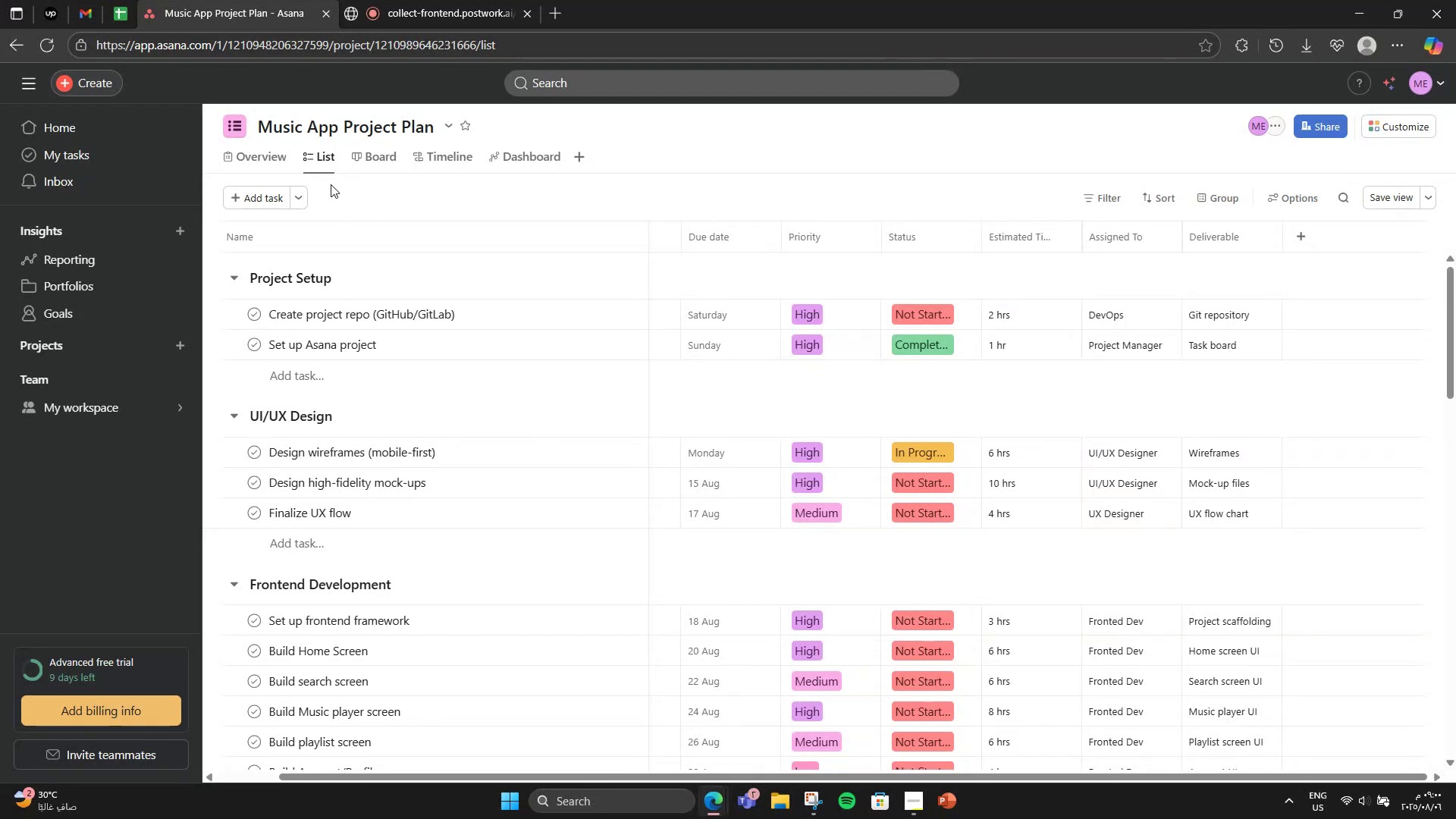 
wait(5.1)
 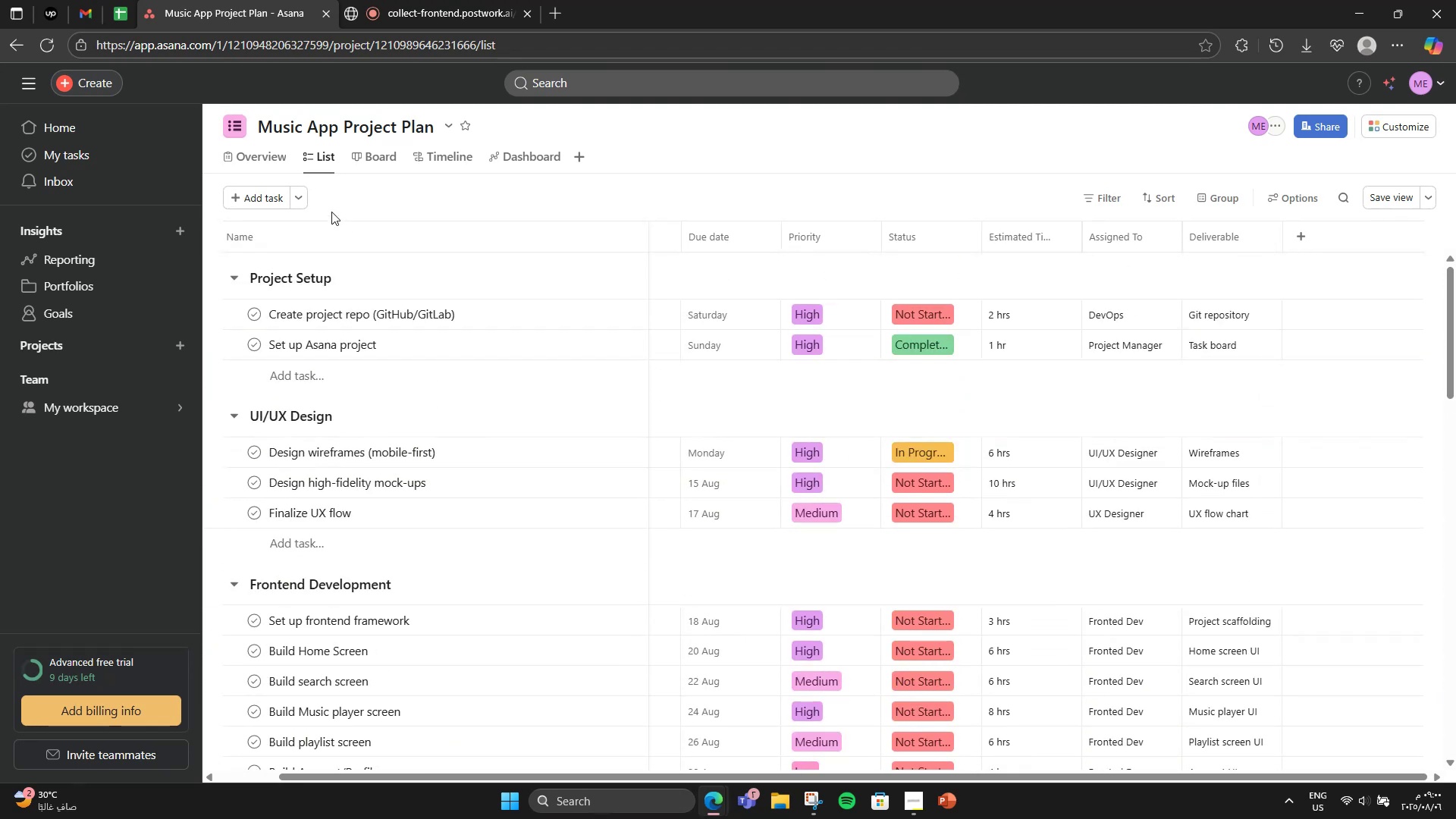 
left_click([278, 162])
 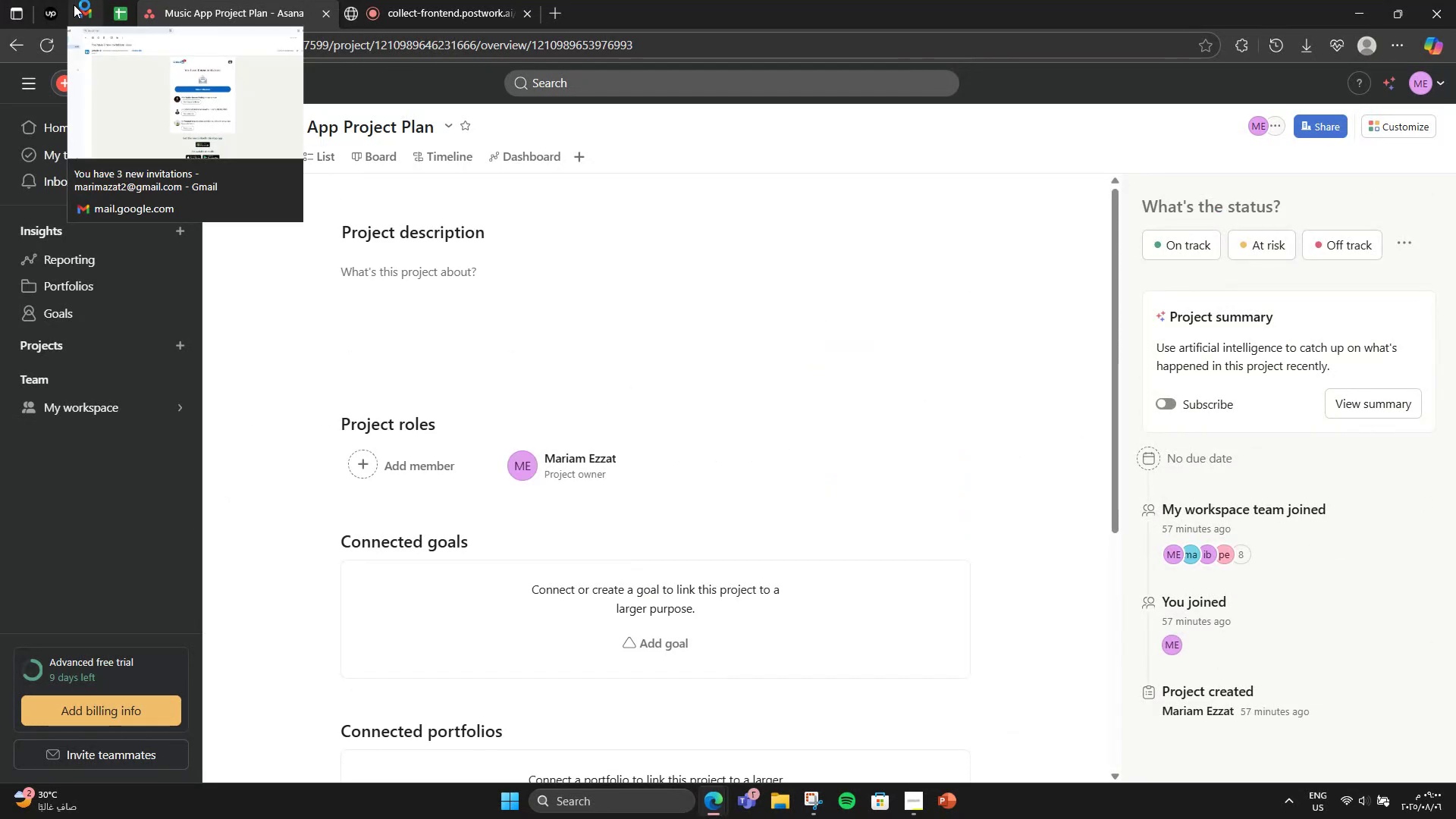 
wait(10.21)
 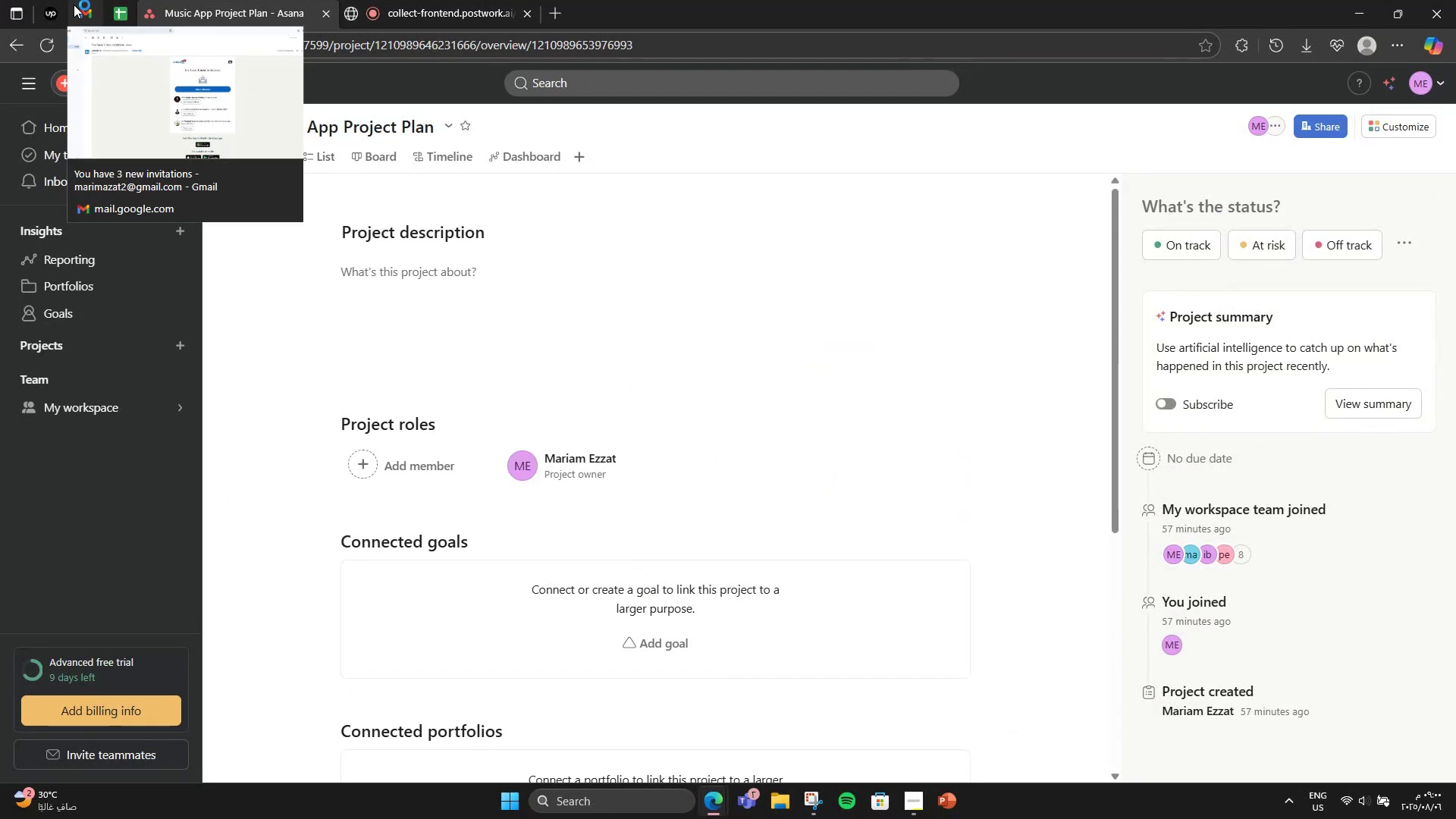 
type(Cross-platform music app that enables users )
 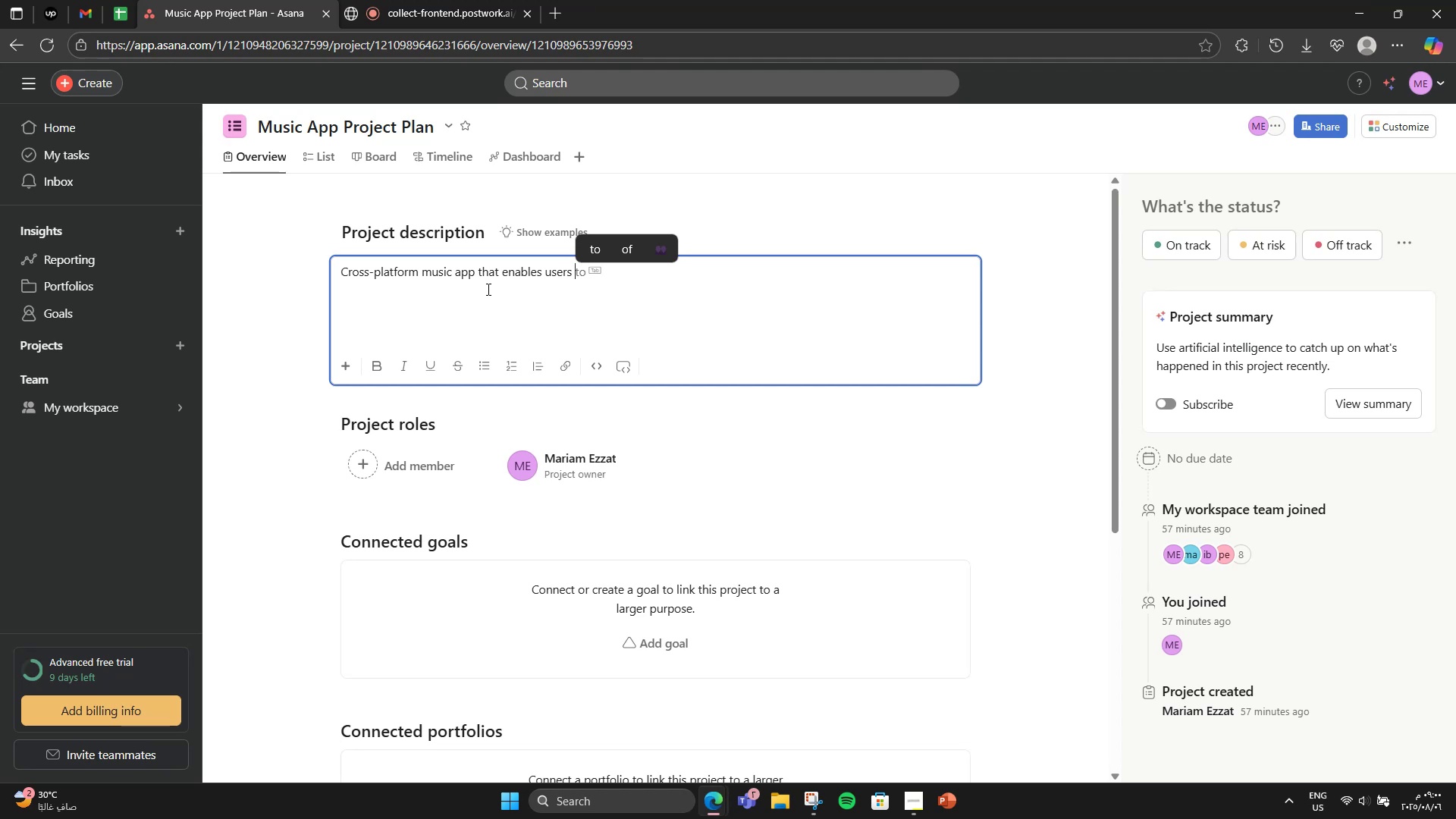 
wait(7.68)
 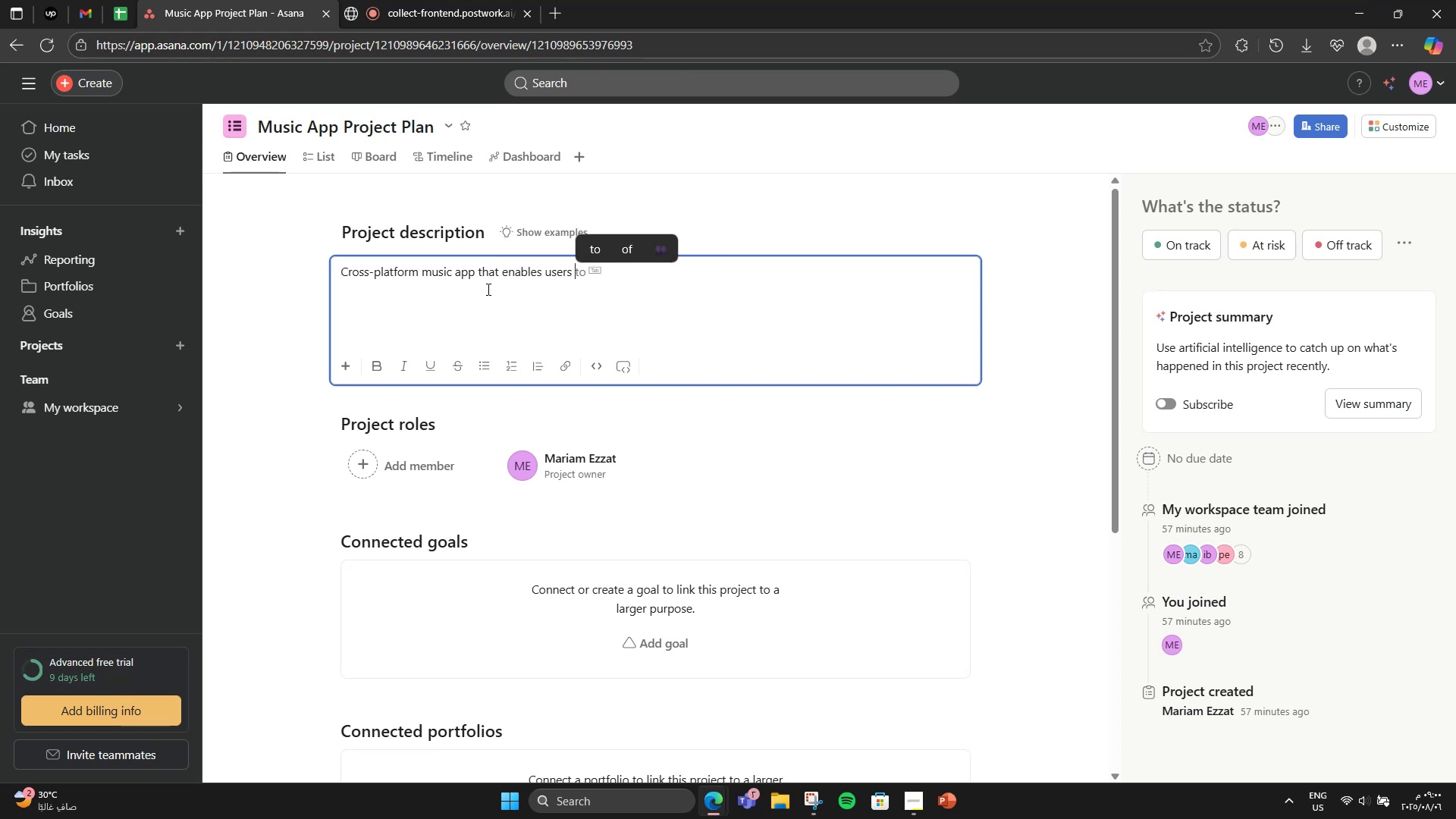 
key(ArrowRight)
 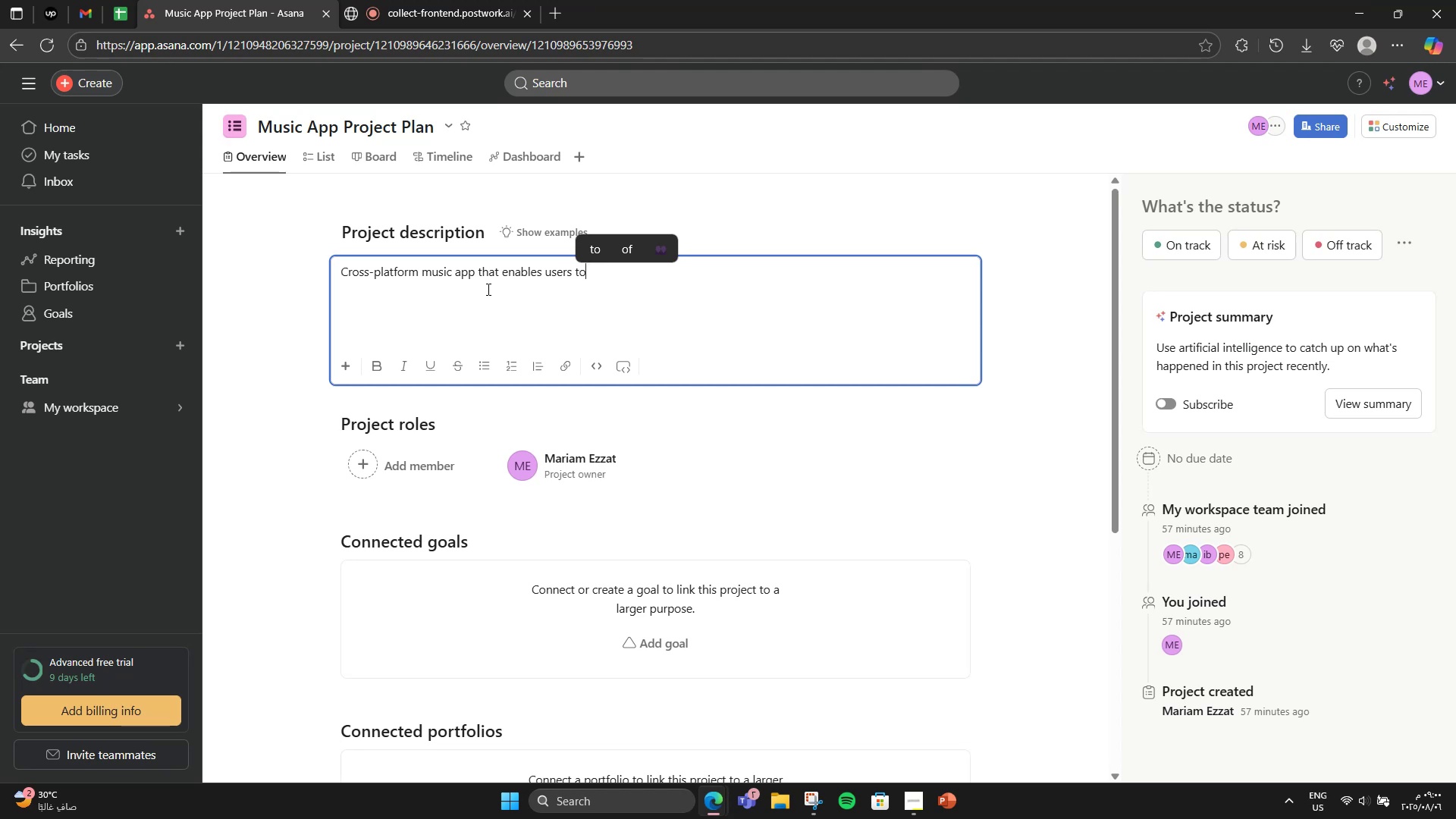 
type( exploe )
key(Backspace)
type(, search )
key(Backspace)
type(, and stream )
 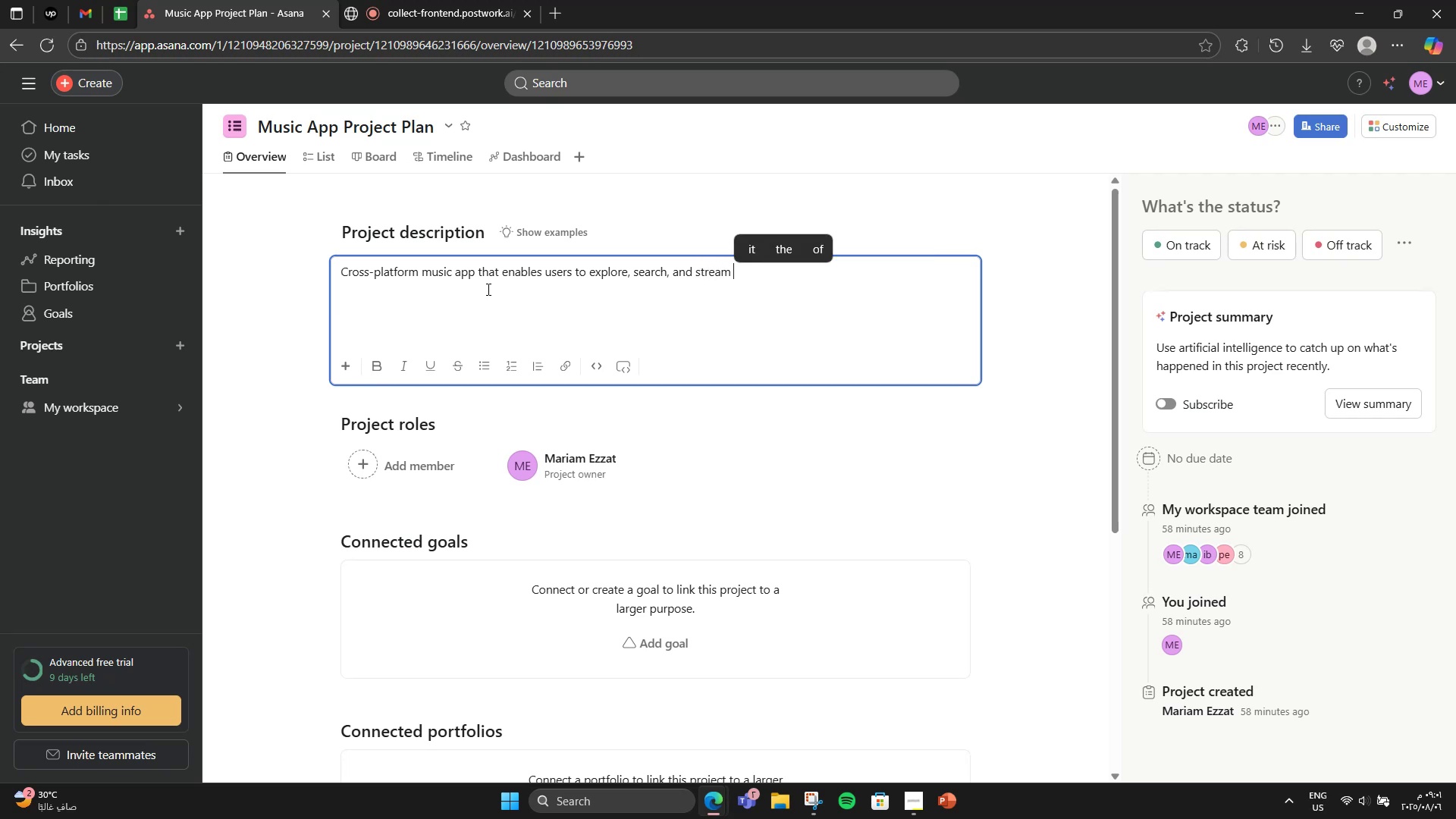 
type(songs )
 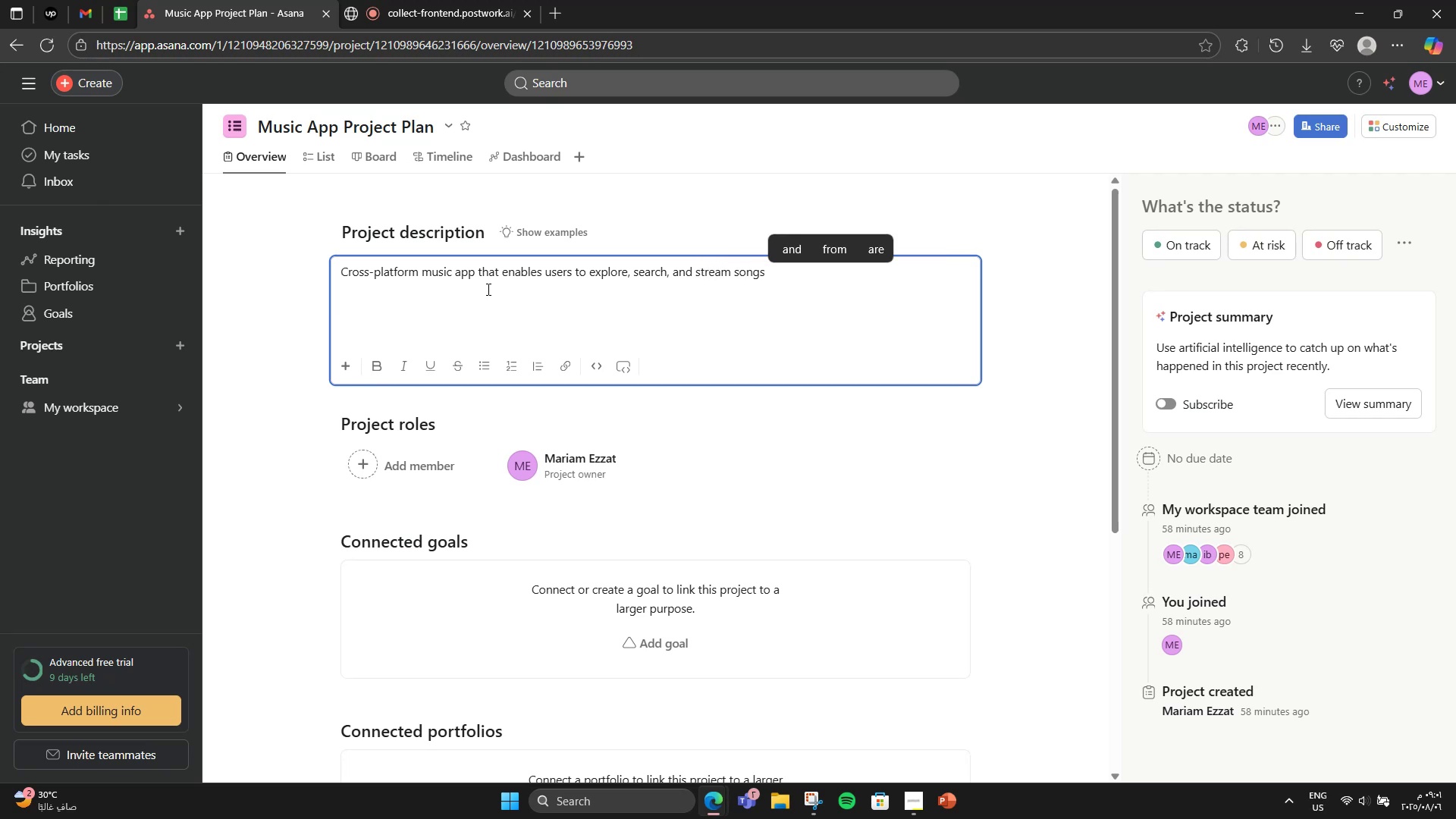 
type(frfo)
key(Backspace)
key(Backspace)
type(om various artist )
key(Backspace)
type(s an )
key(Backspace)
key(Backspace)
type(d )
key(Backspace)
key(Backspace)
type(nd genres using a p ubli)
key(Backspace)
key(Backspace)
key(Backspace)
type(ublic )
 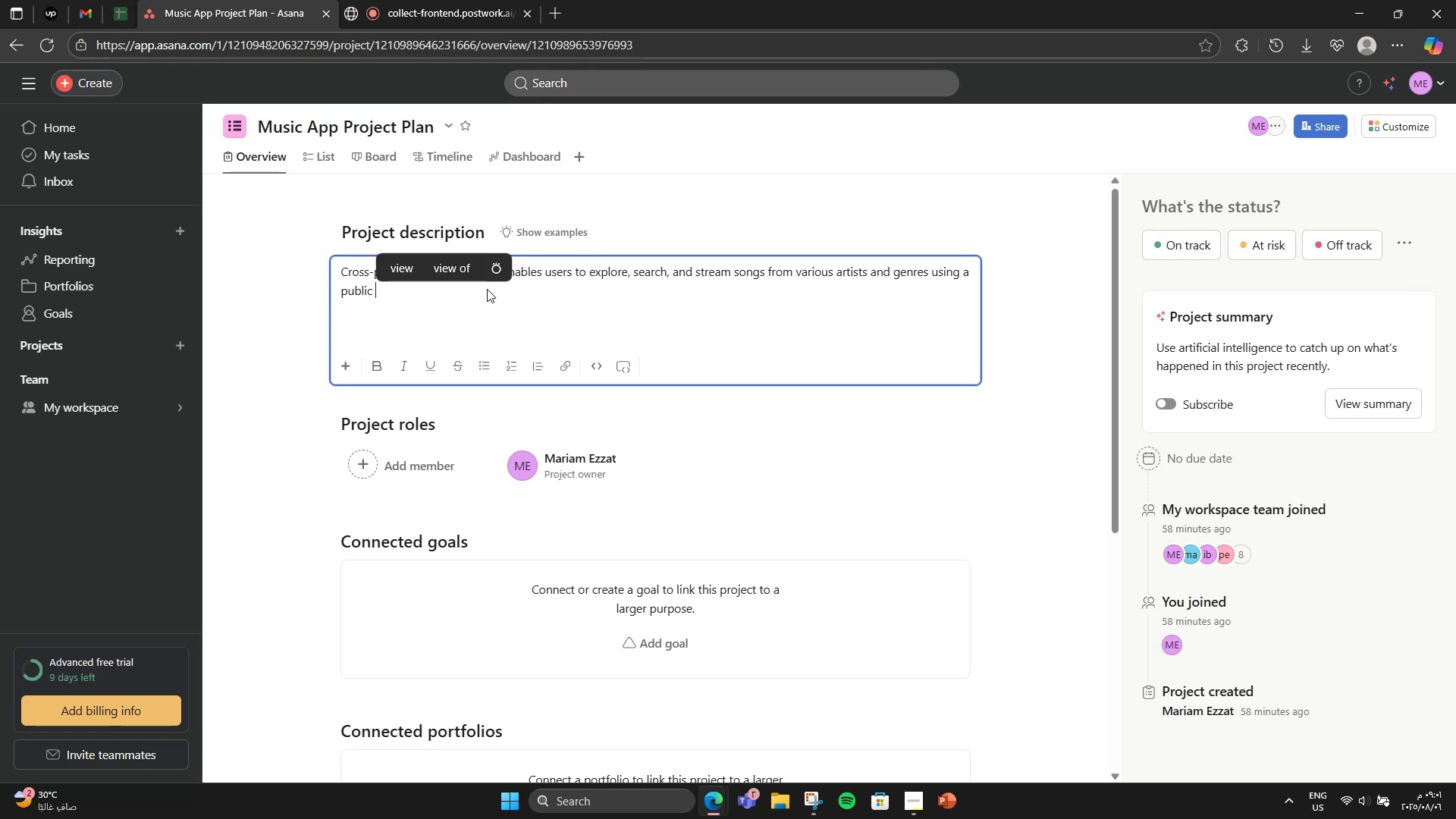 
type(music )
 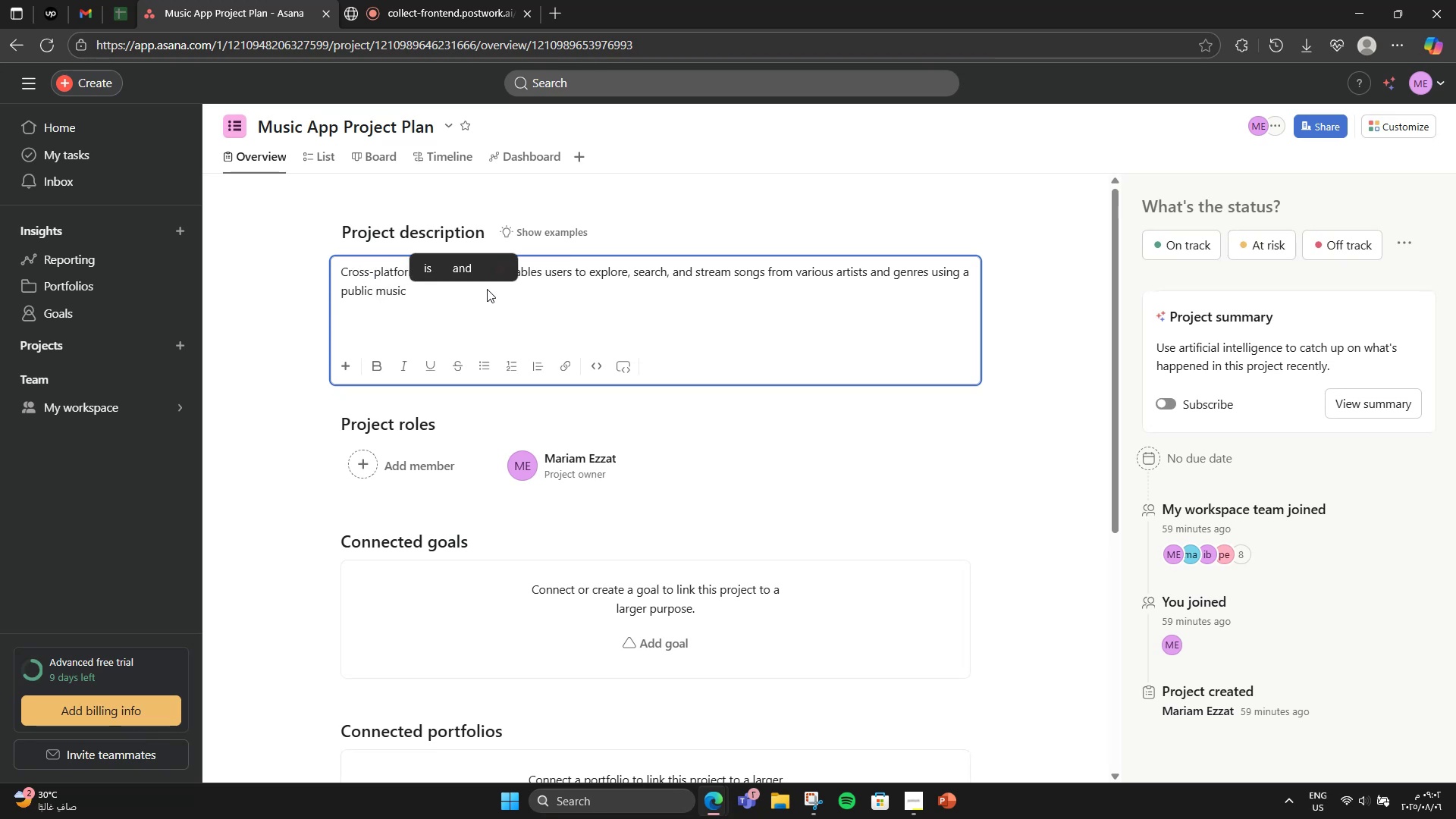 
type(API)
 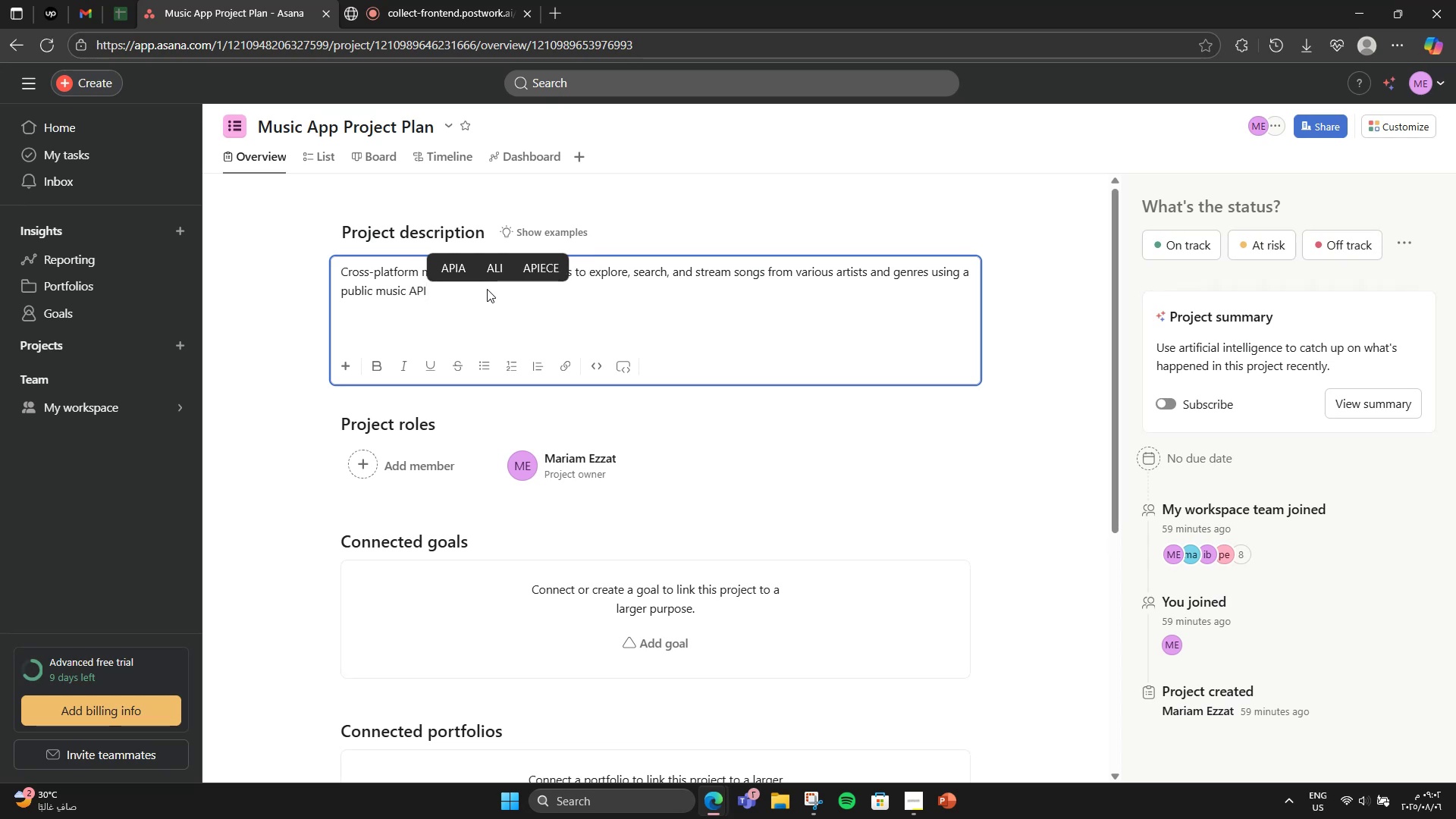 
type( ())
 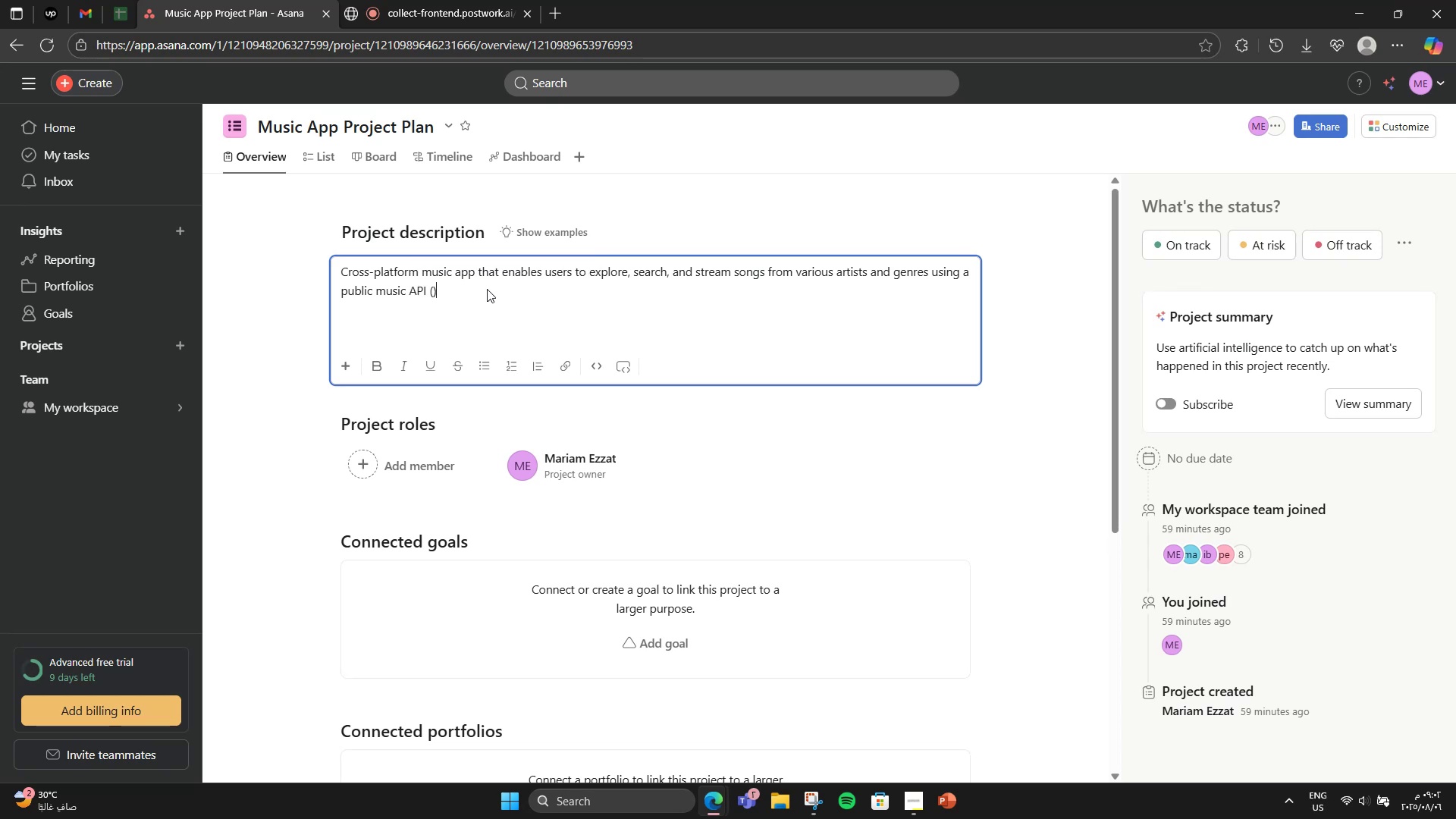 
key(ArrowLeft)
 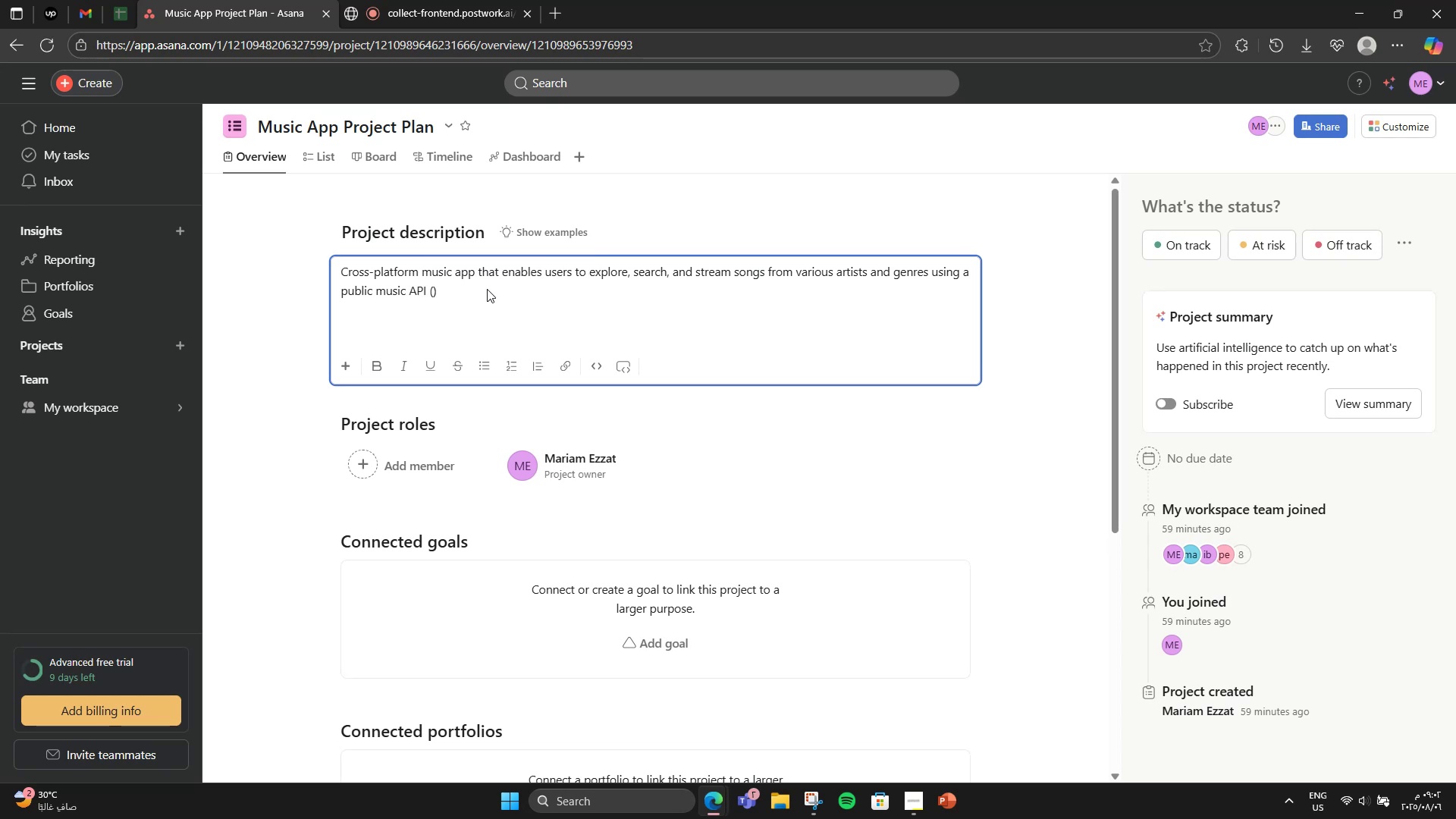 
type(like Deezaer )
 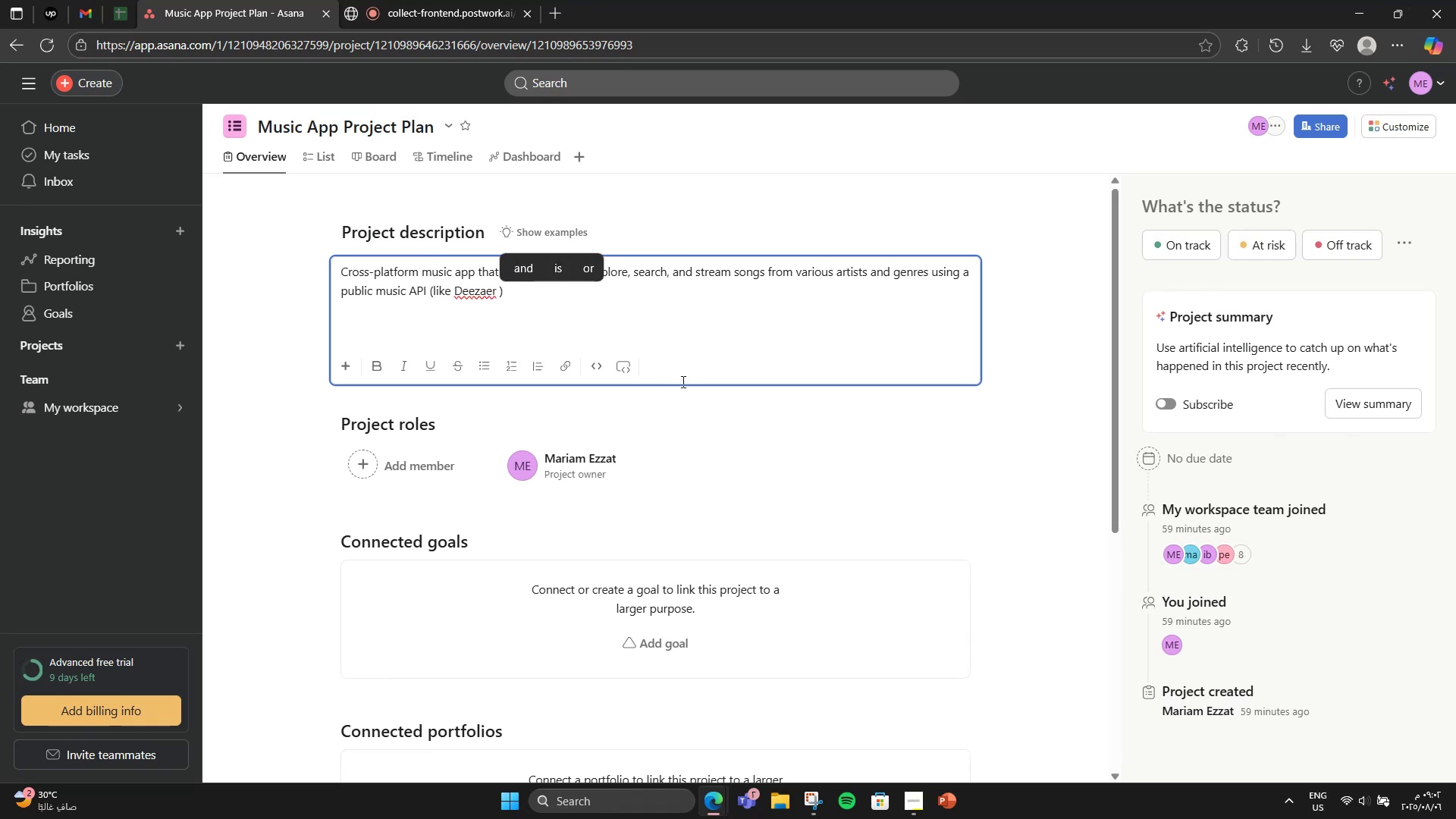 
hold_key(key=ArrowLeft, duration=0.51)
 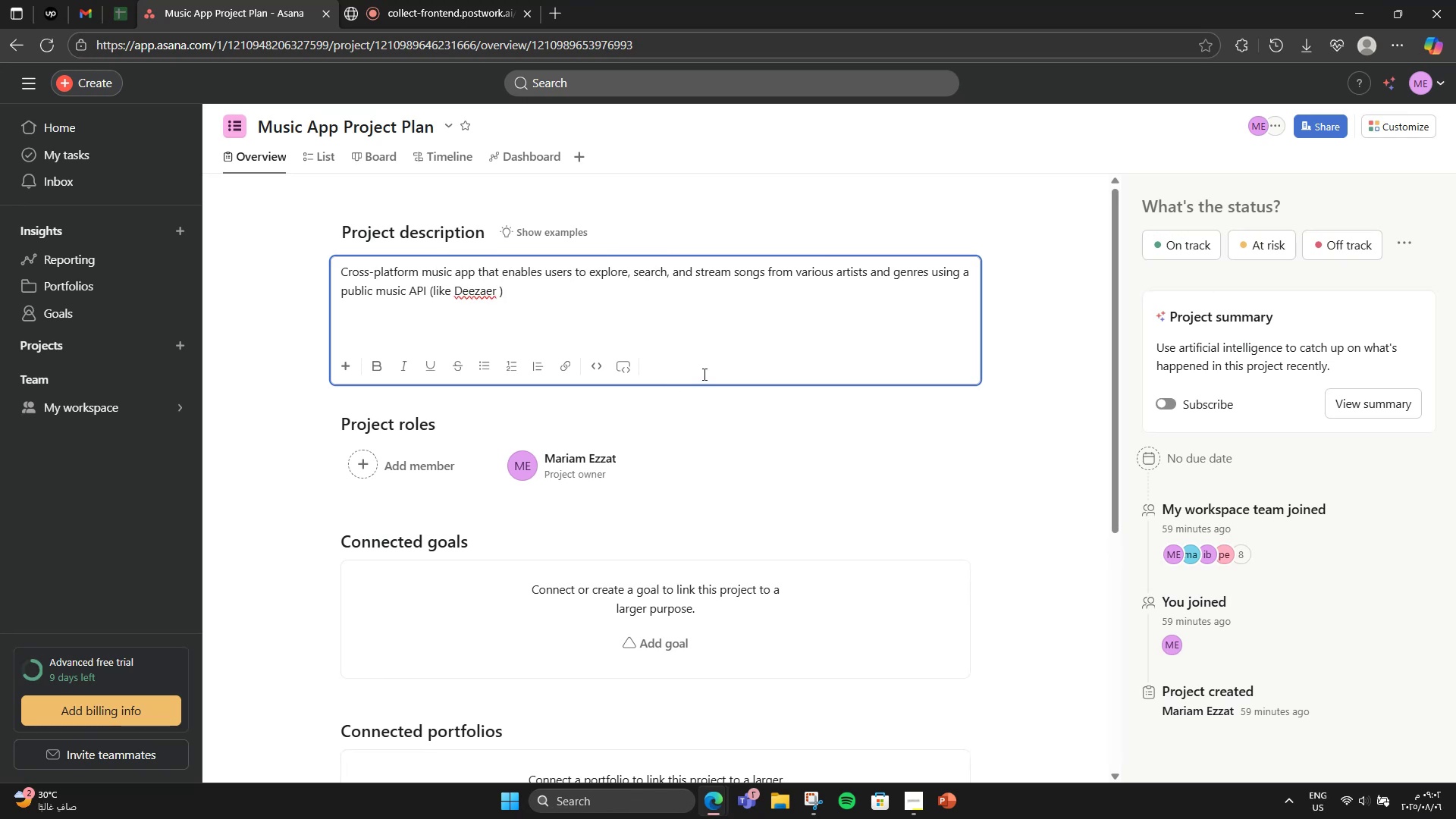 
key(ArrowLeft)
 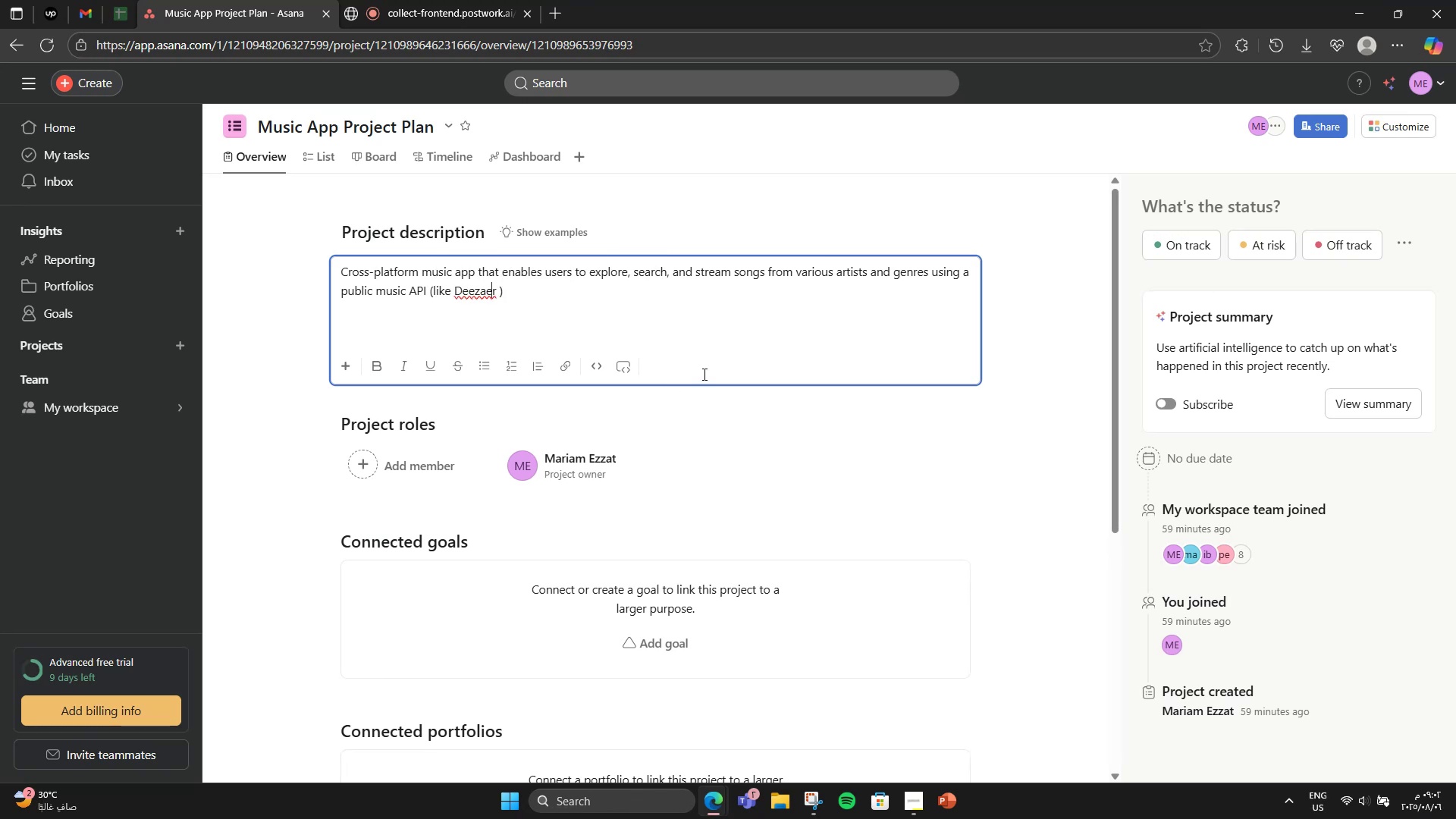 
key(ArrowLeft)
 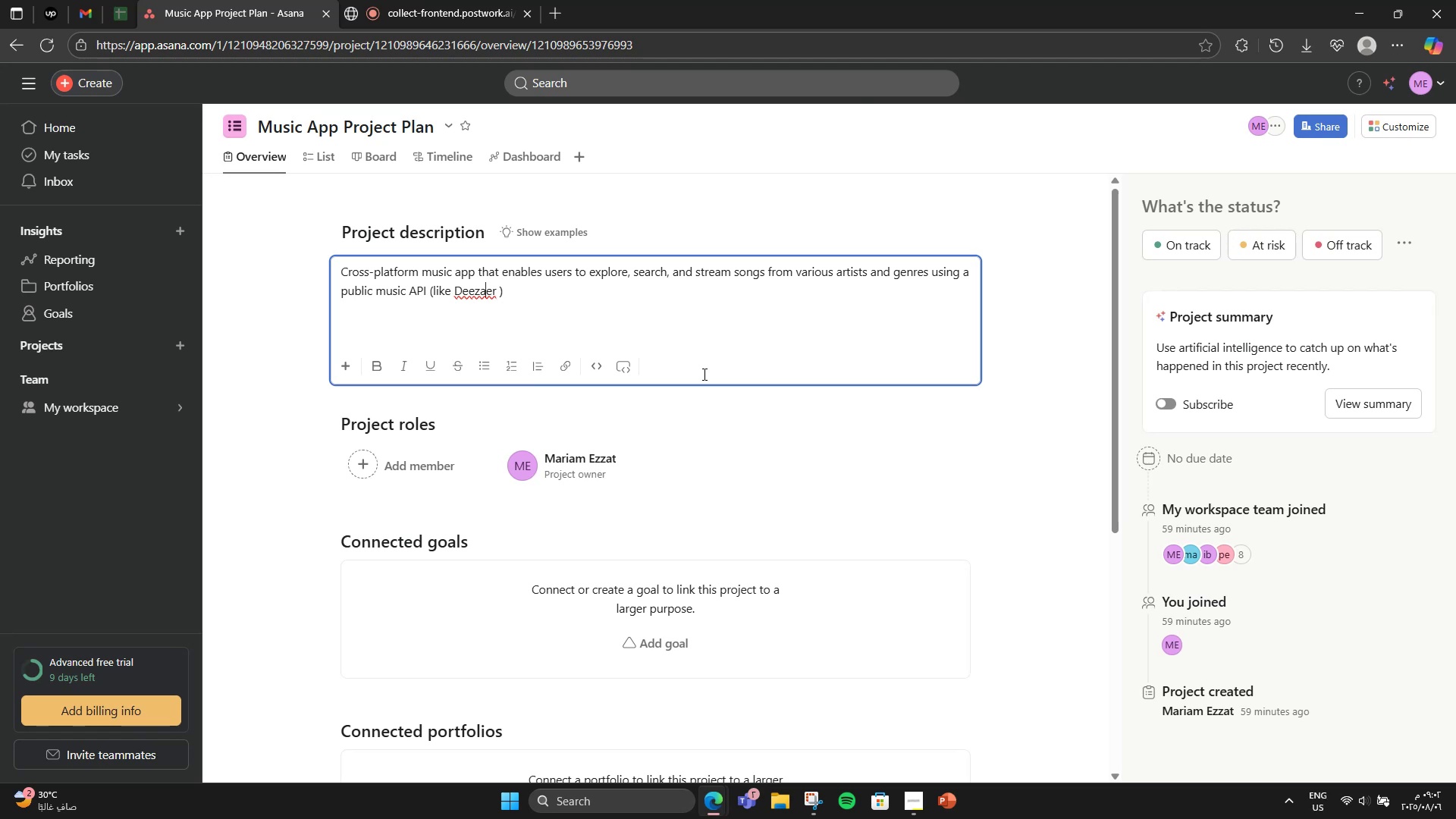 
key(Backspace)
 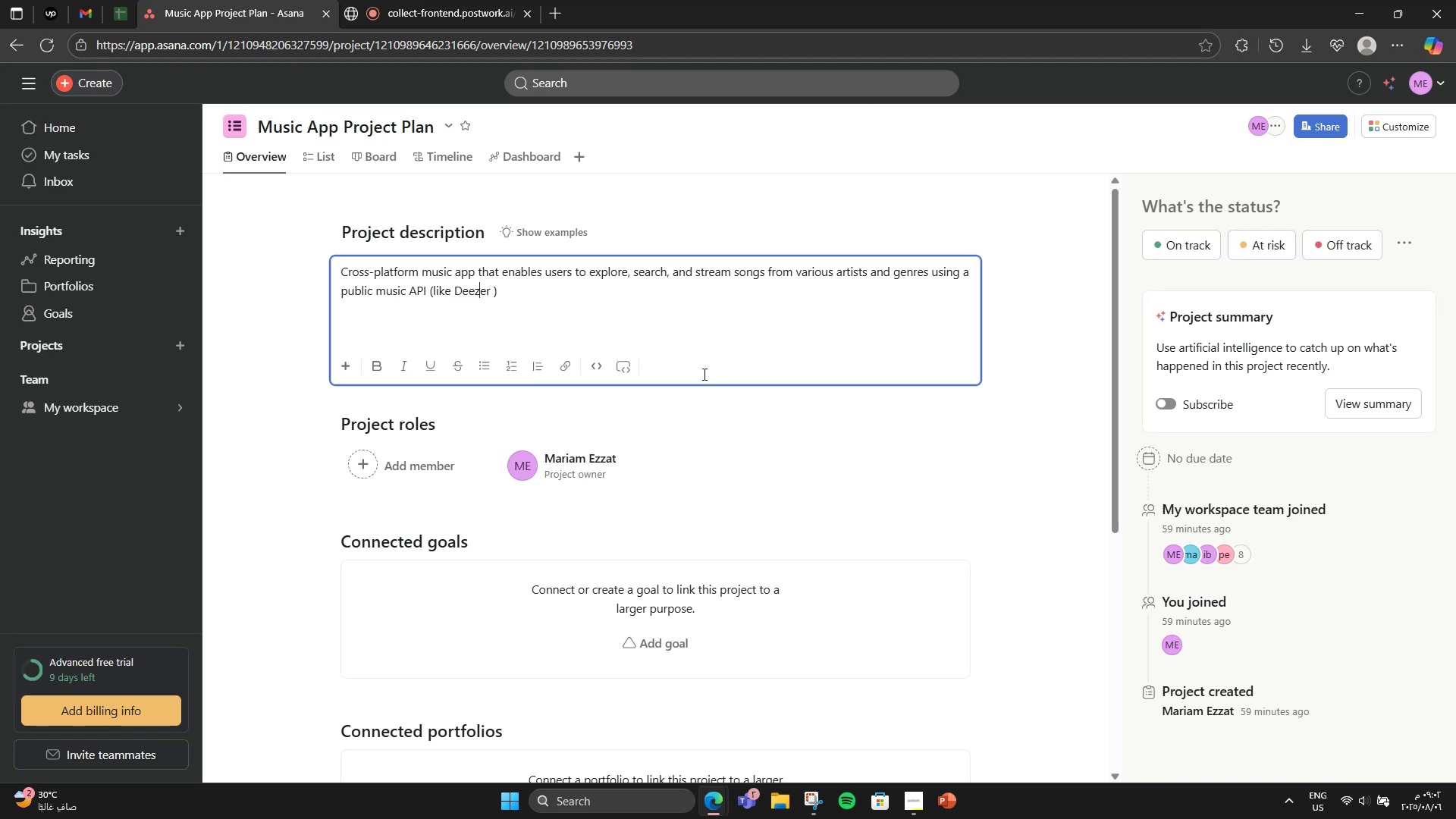 
key(ArrowRight)
 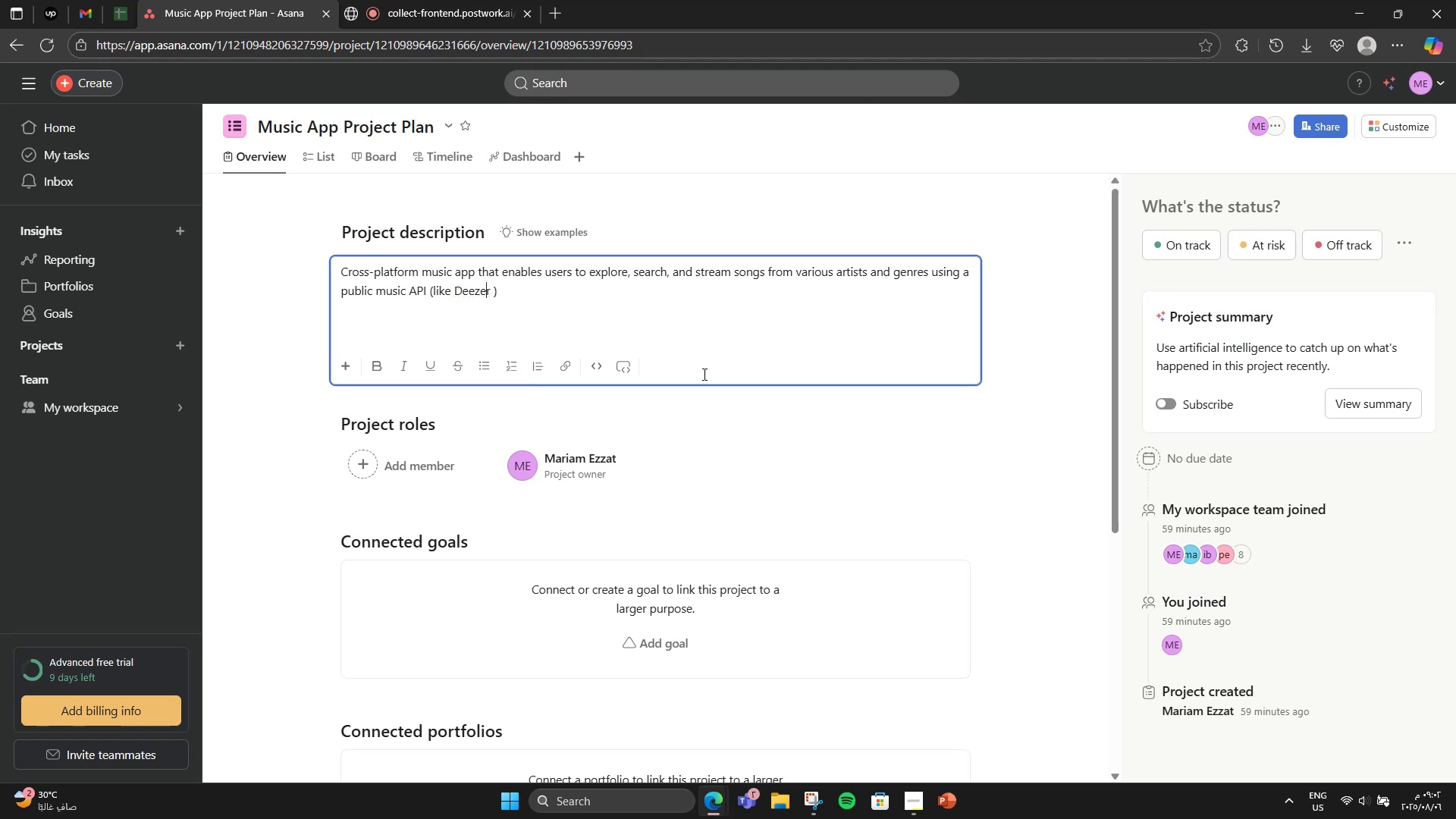 
key(ArrowRight)
 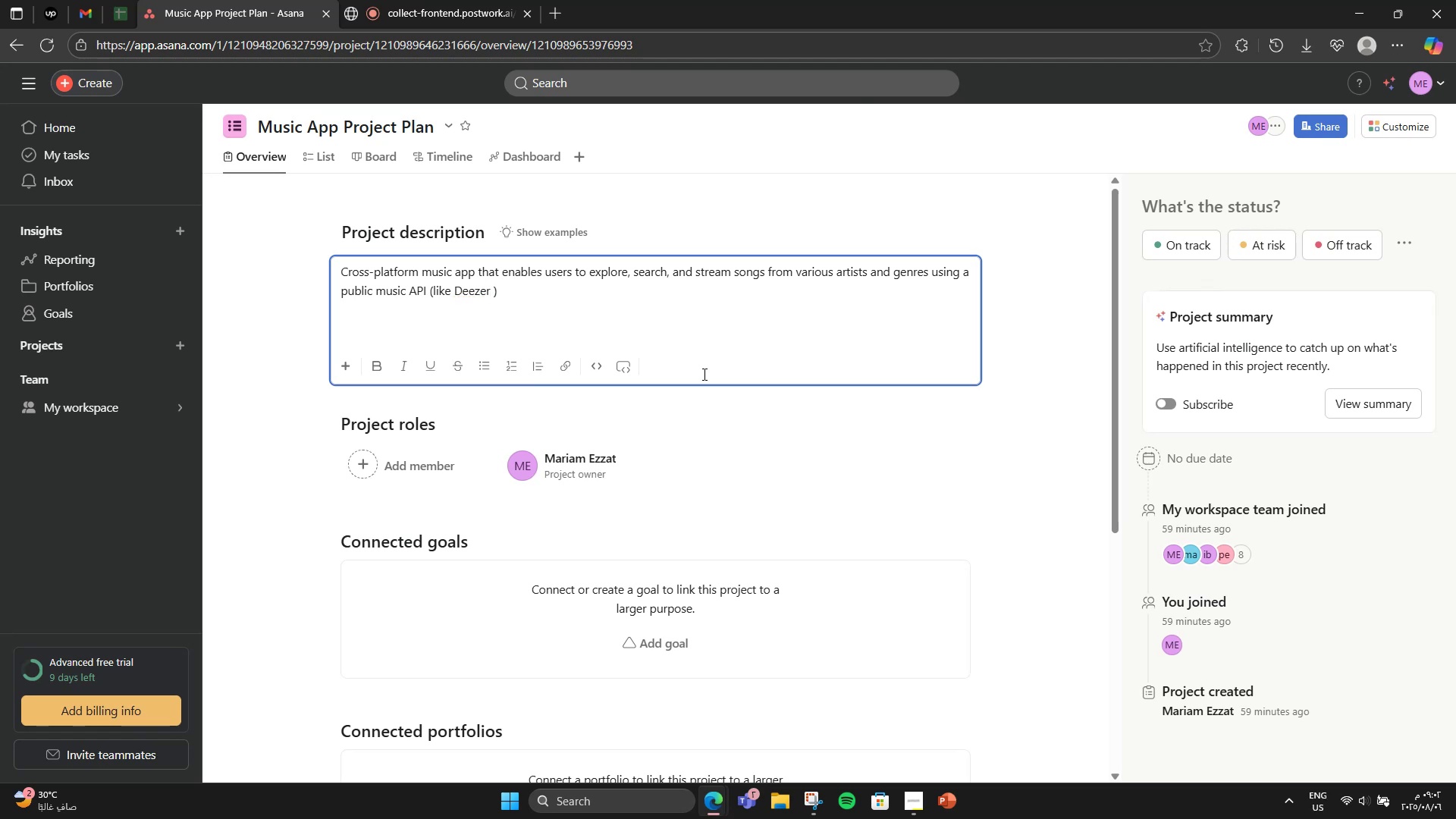 
type( or Spotify API)
 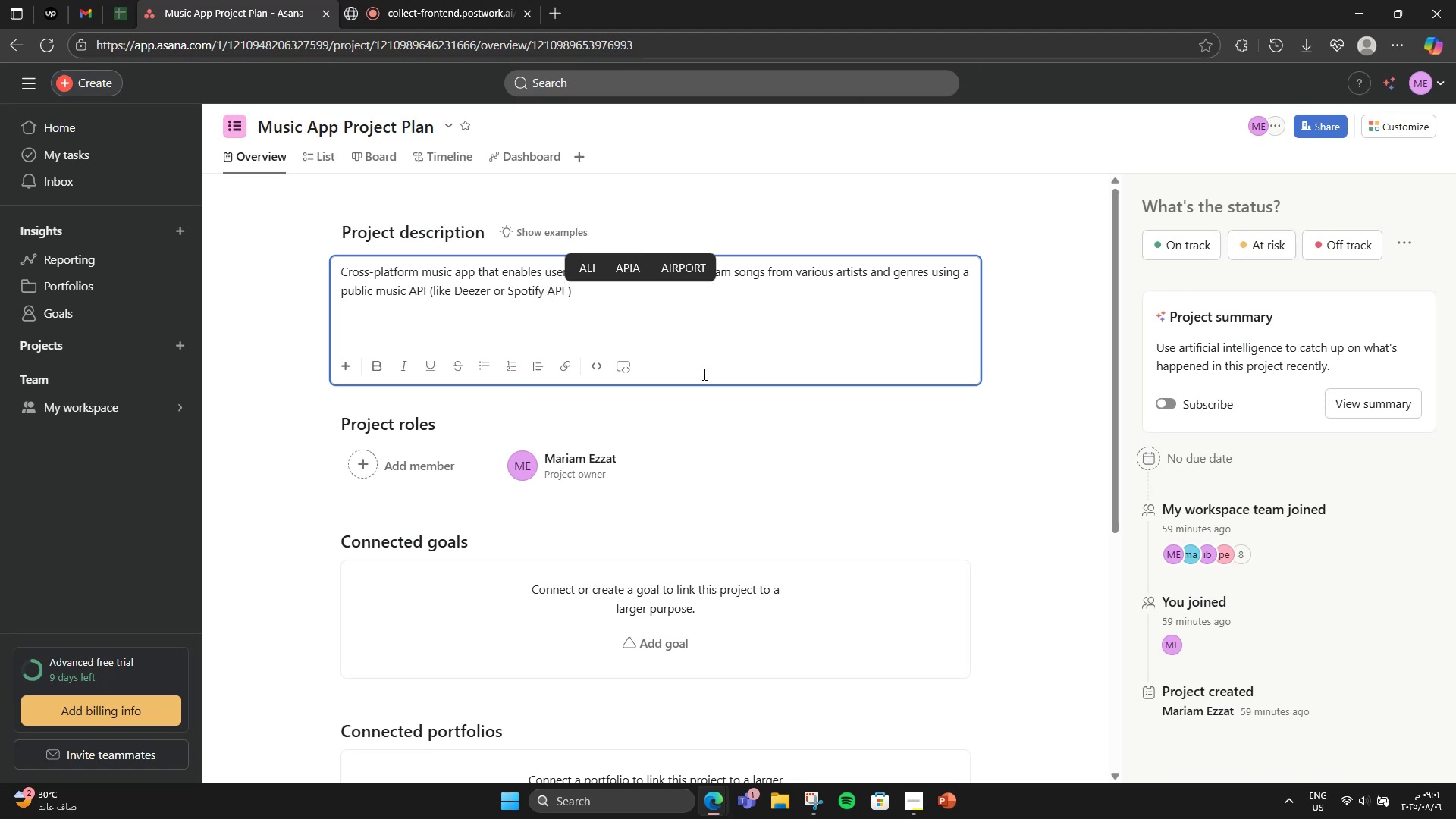 
hold_key(key=ArrowLeft, duration=0.94)
 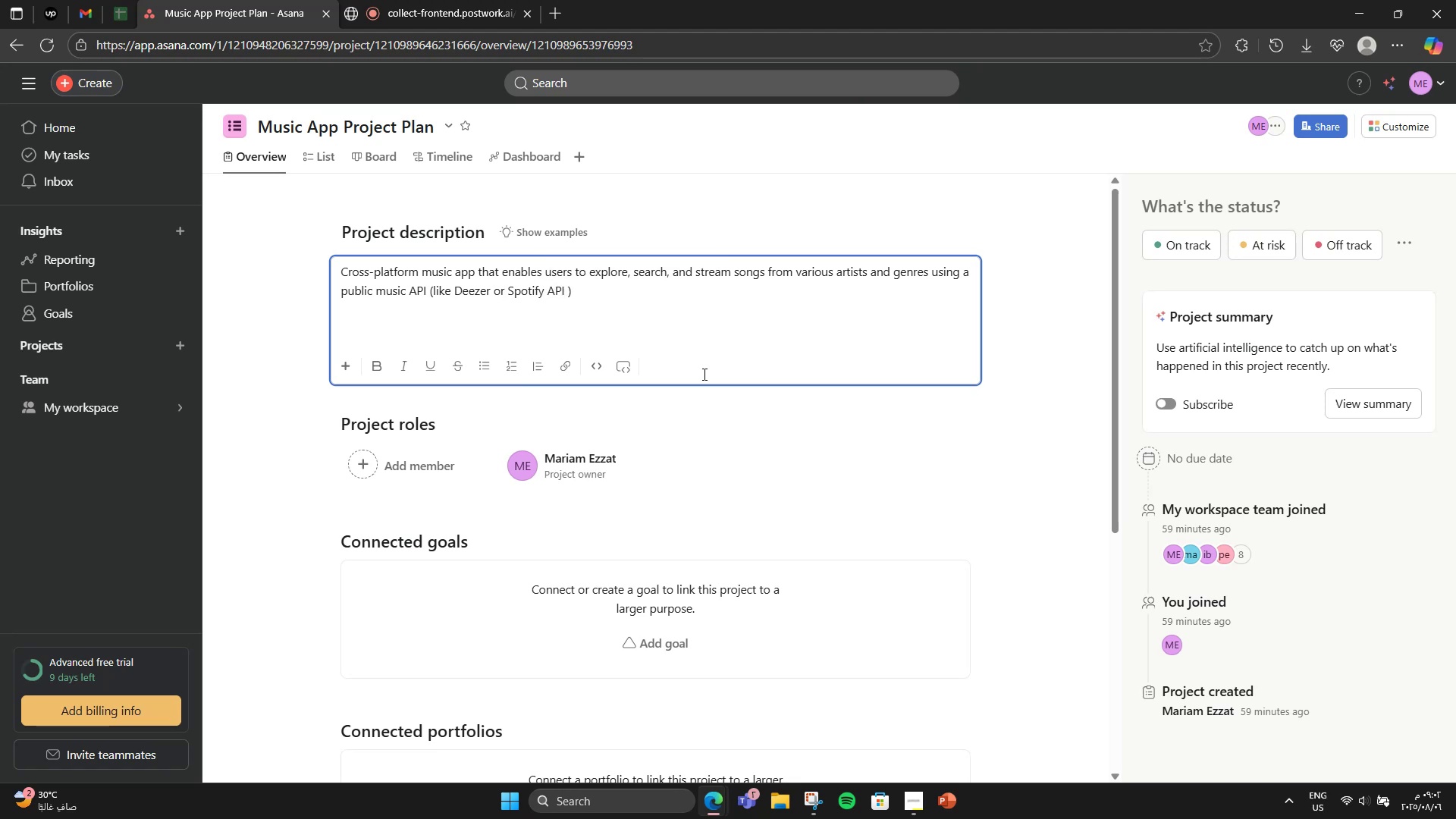 
hold_key(key=ArrowRight, duration=0.82)
 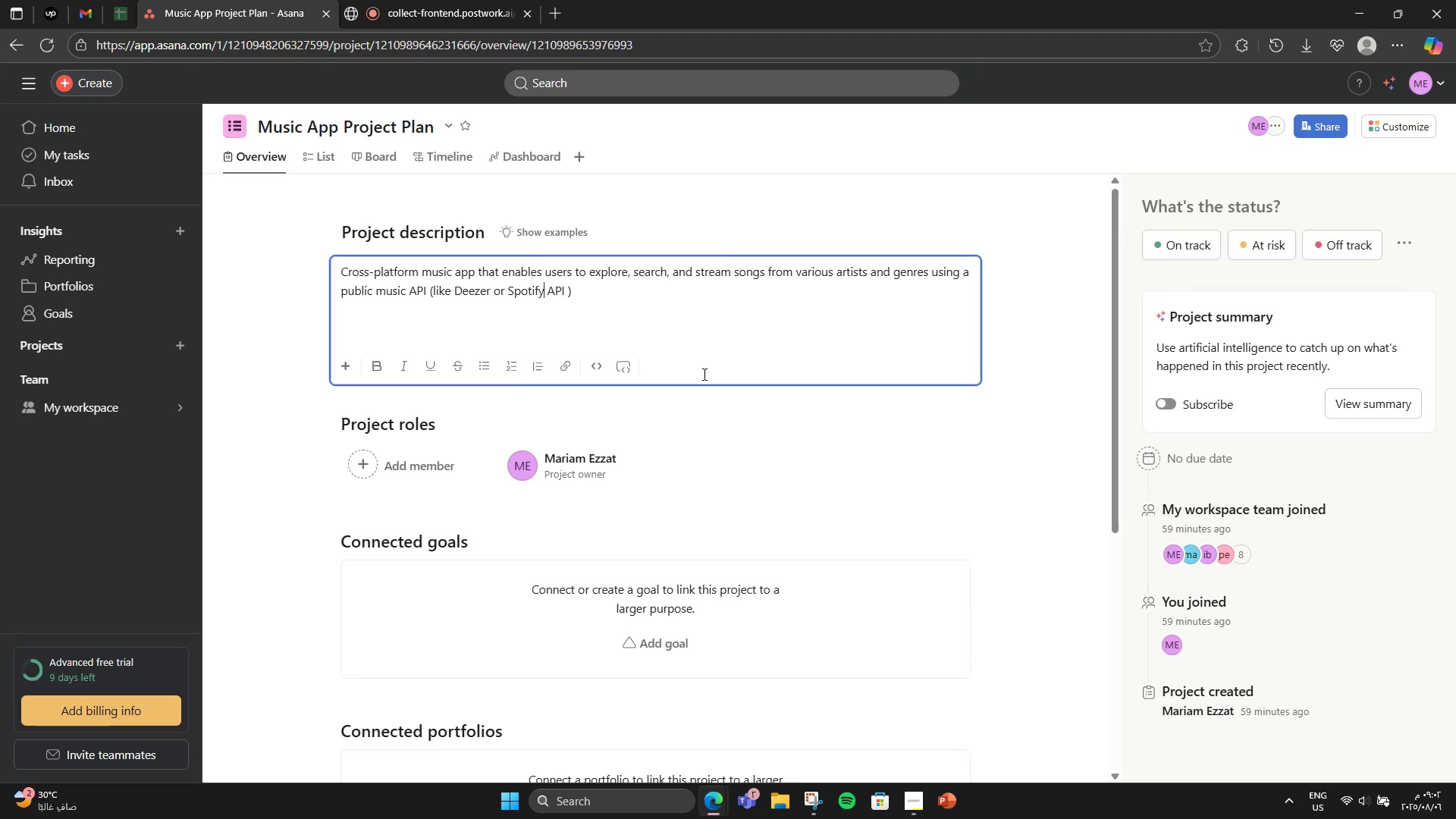 
key(ArrowRight)
 